 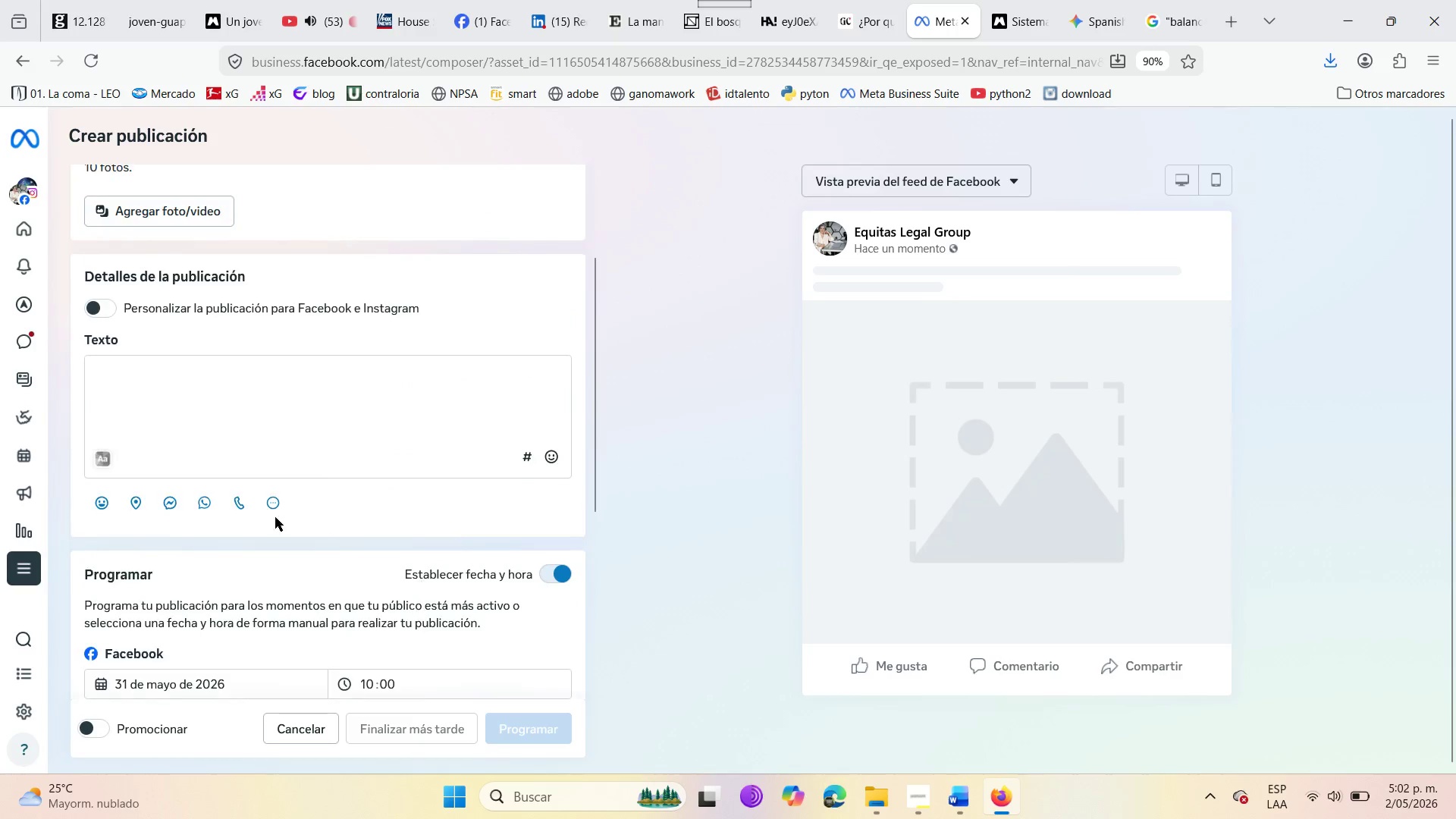 
left_click([165, 403])
 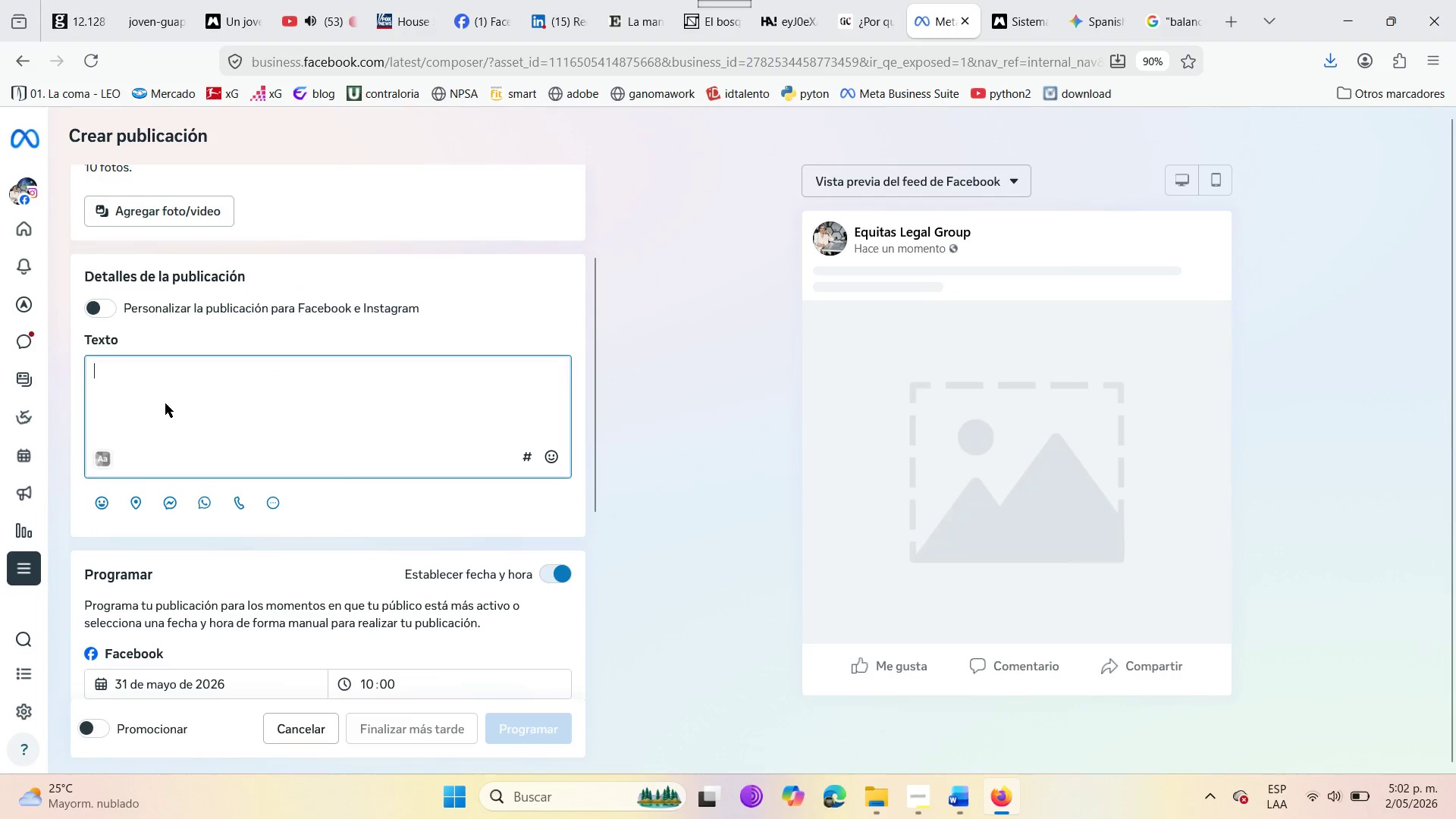 
scroll: coordinate [165, 403], scroll_direction: up, amount: 5.0
 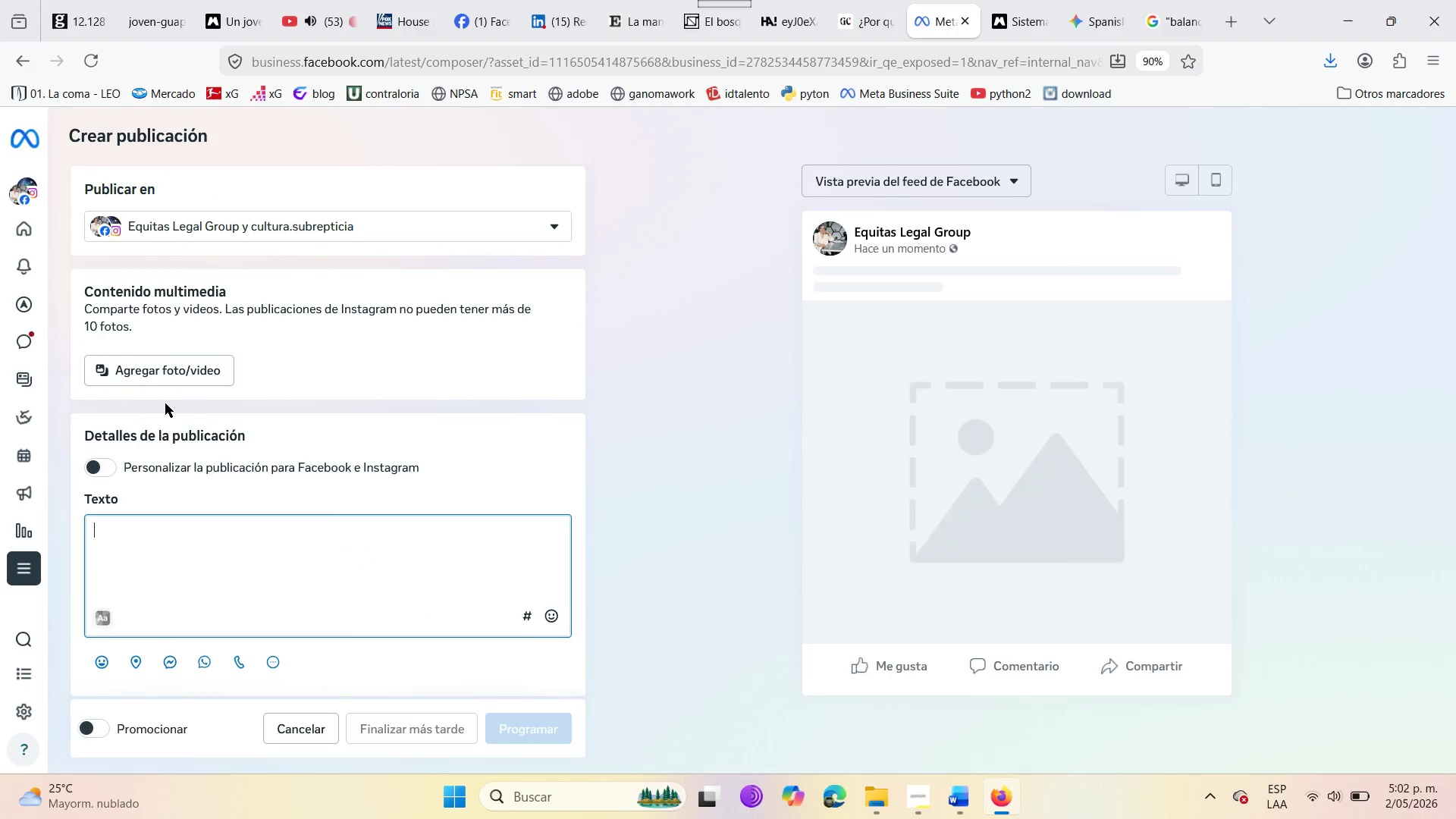 
wait(13.28)
 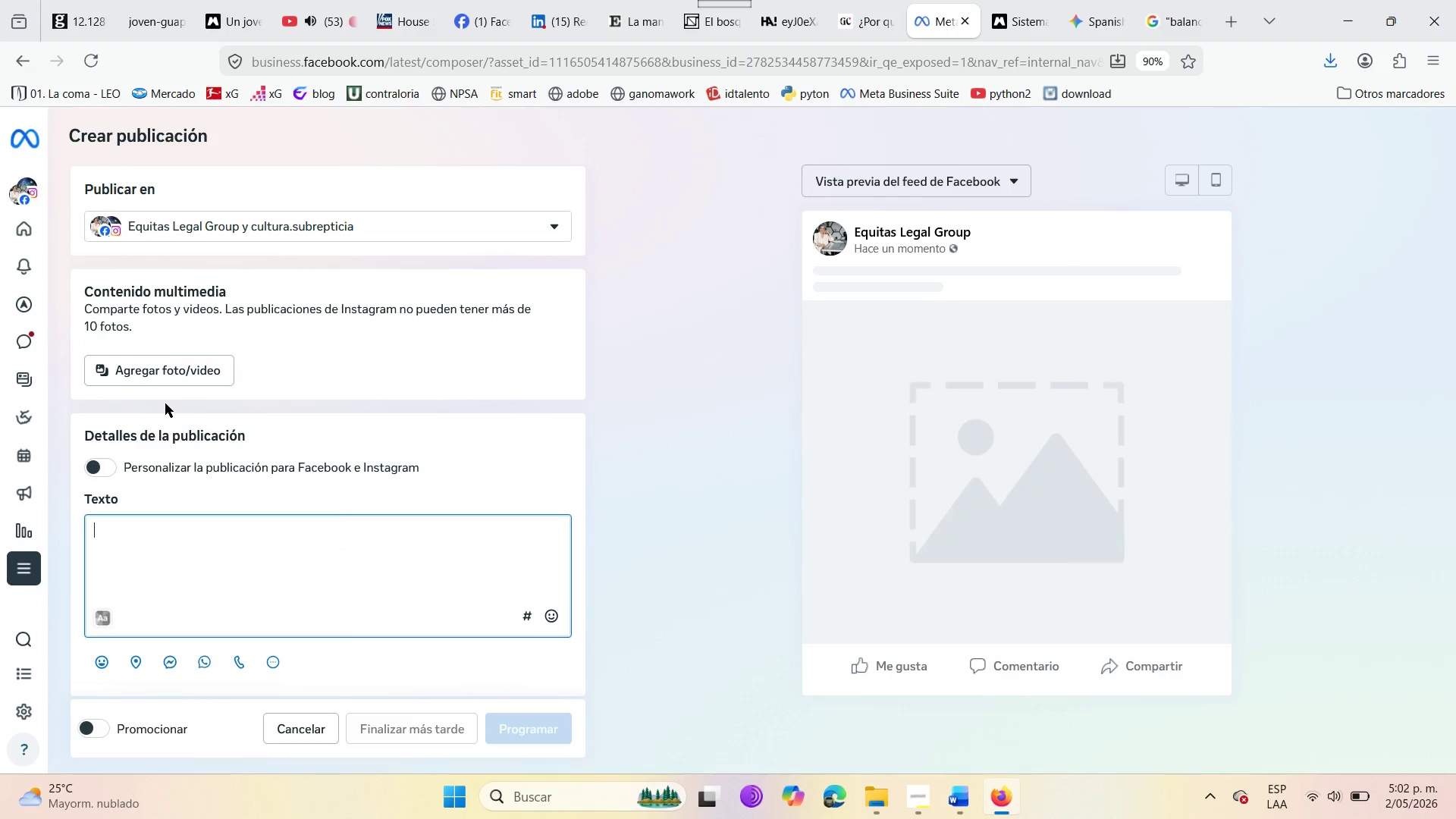 
type(on )
 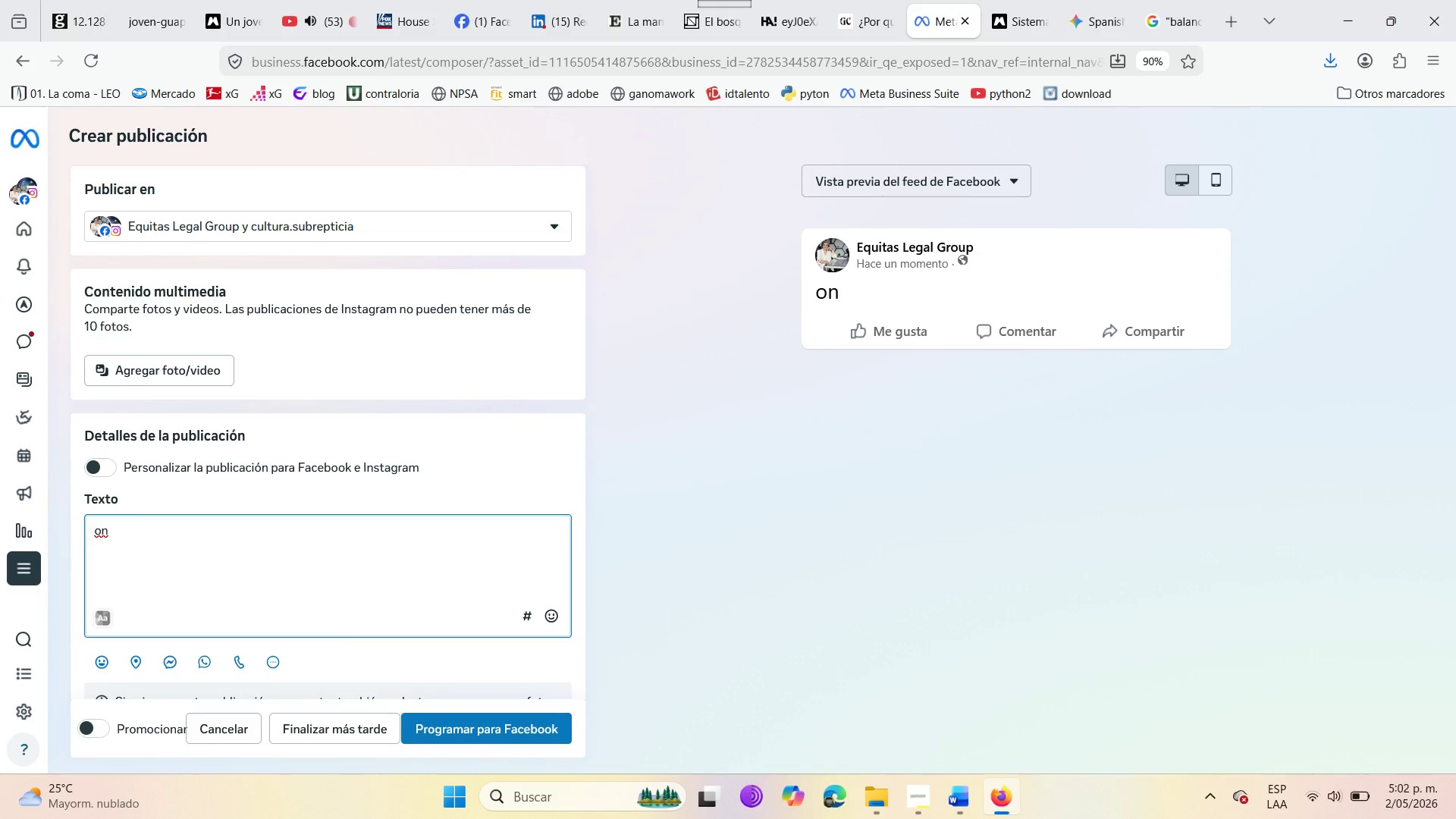 
type(GDPR )
 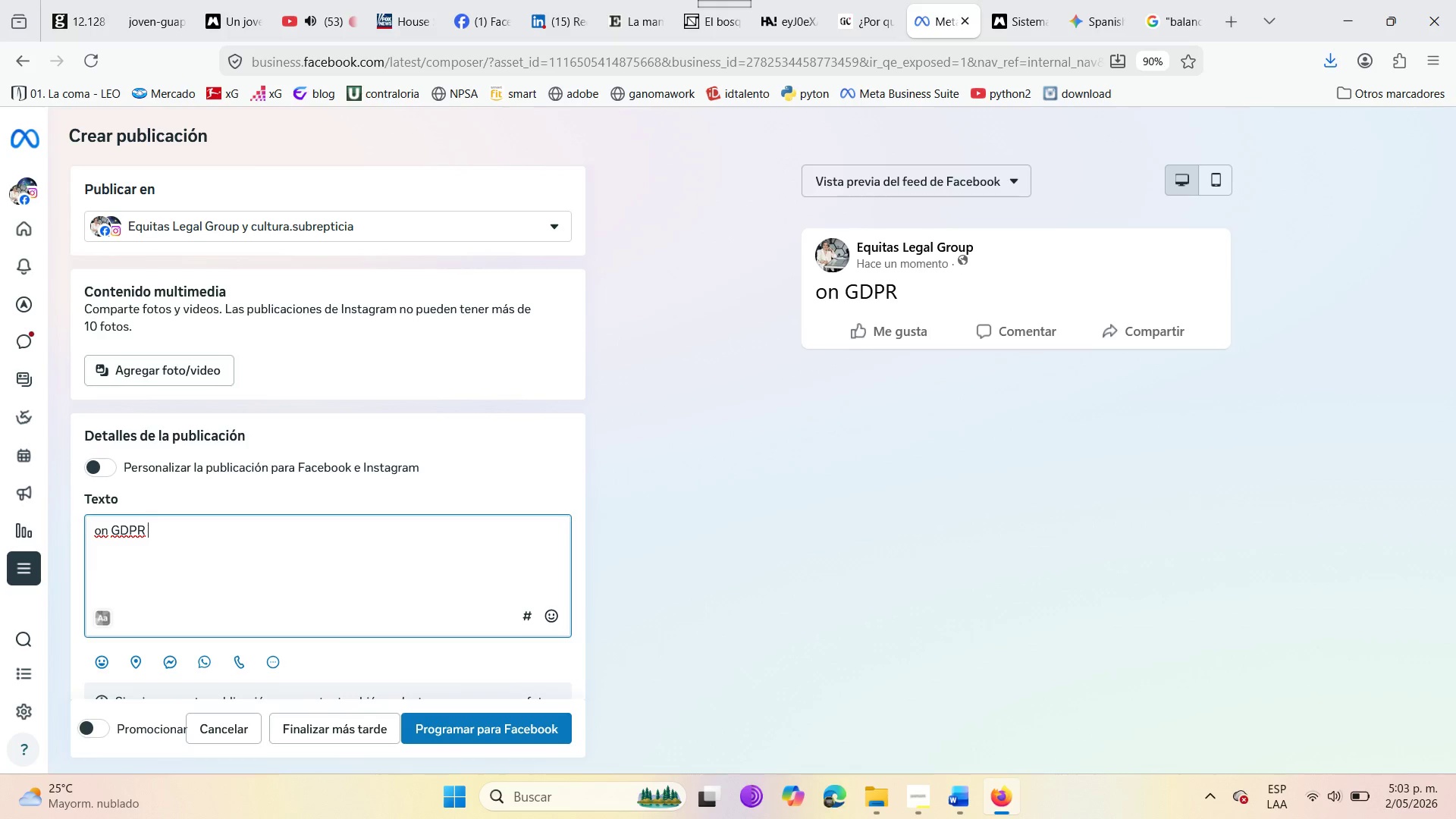 
wait(10.83)
 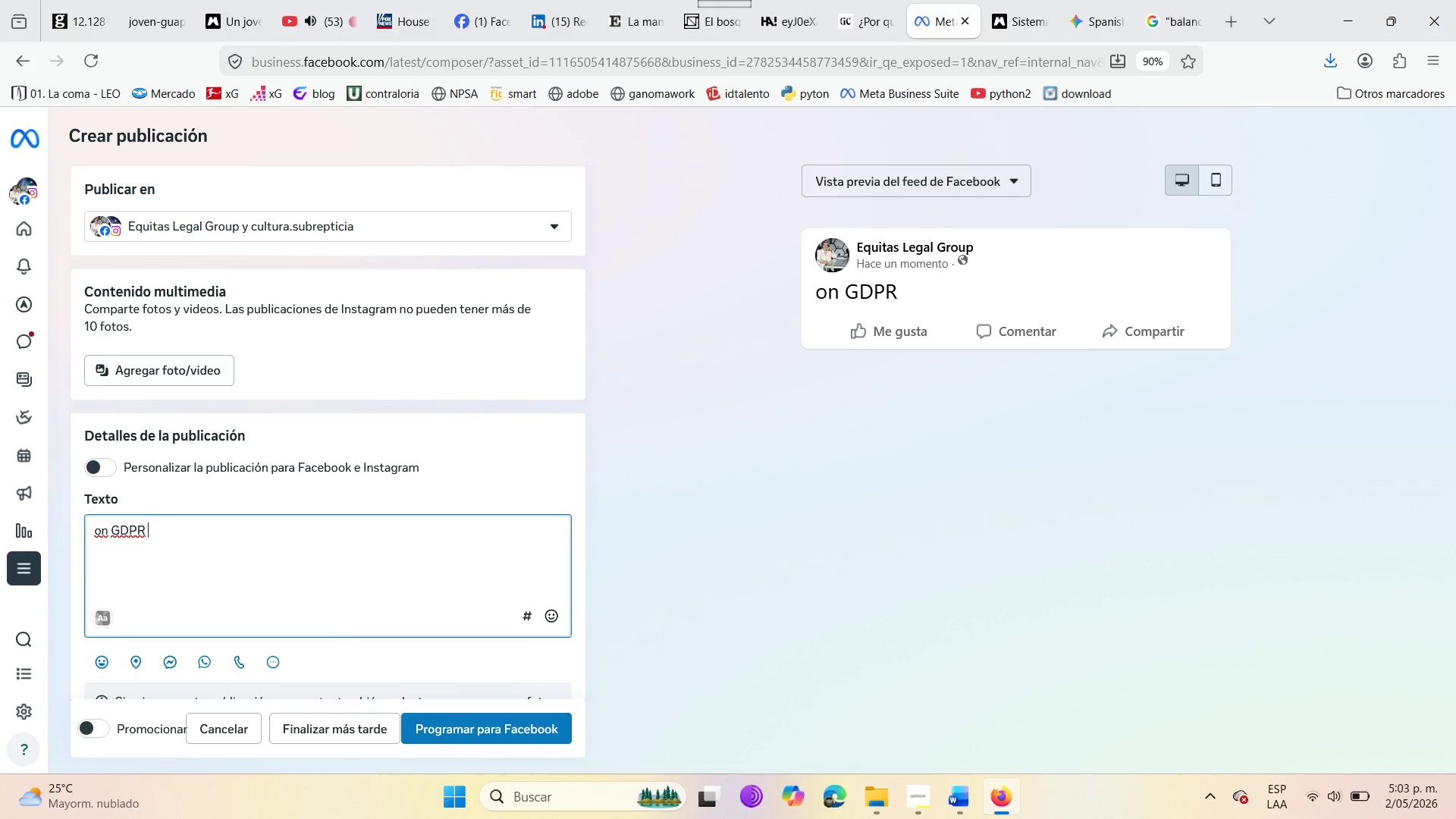 
type(for US bussinesses )
key(Backspace)
key(Backspace)
key(Backspace)
key(Backspace)
 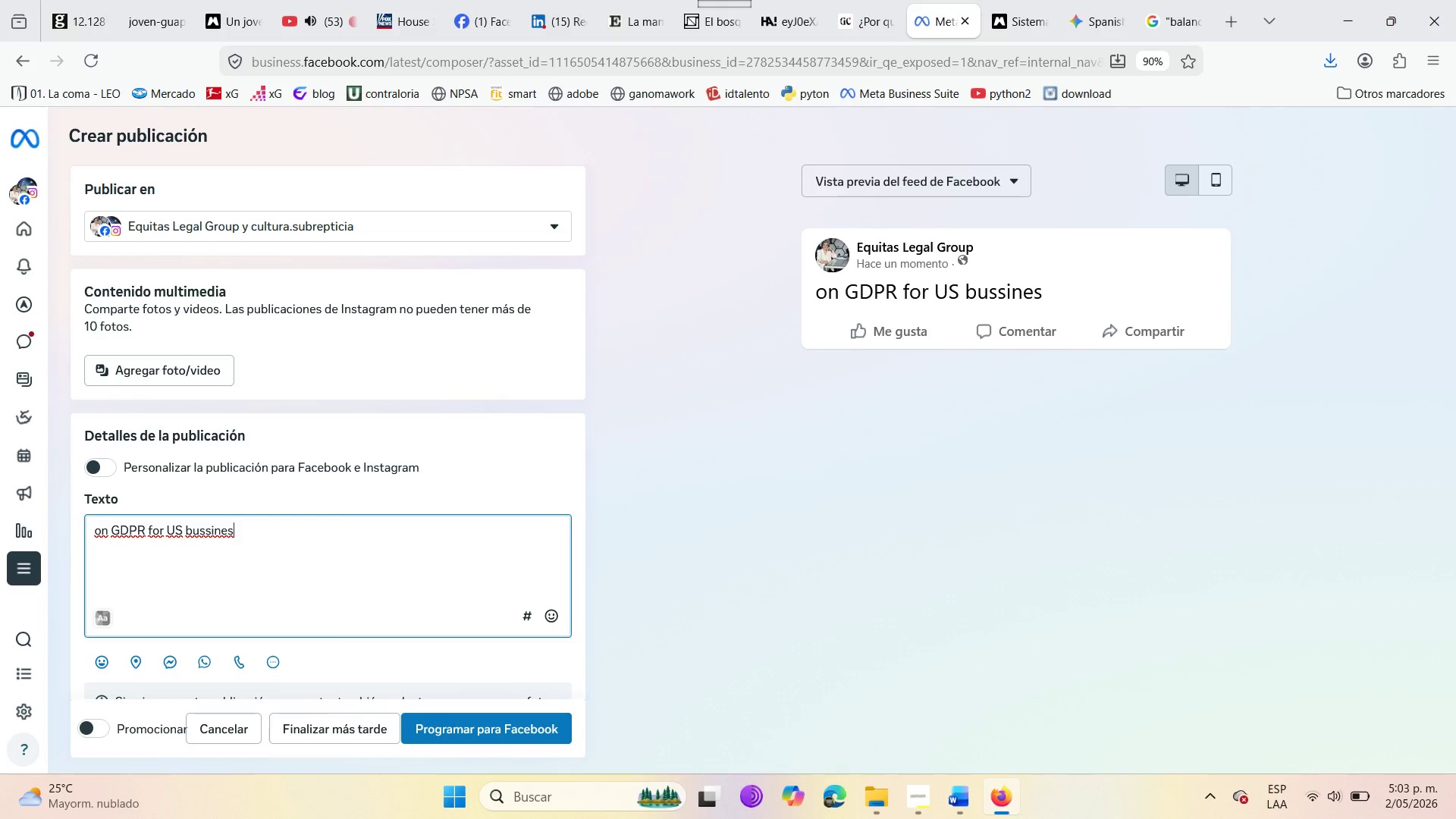 
wait(14.91)
 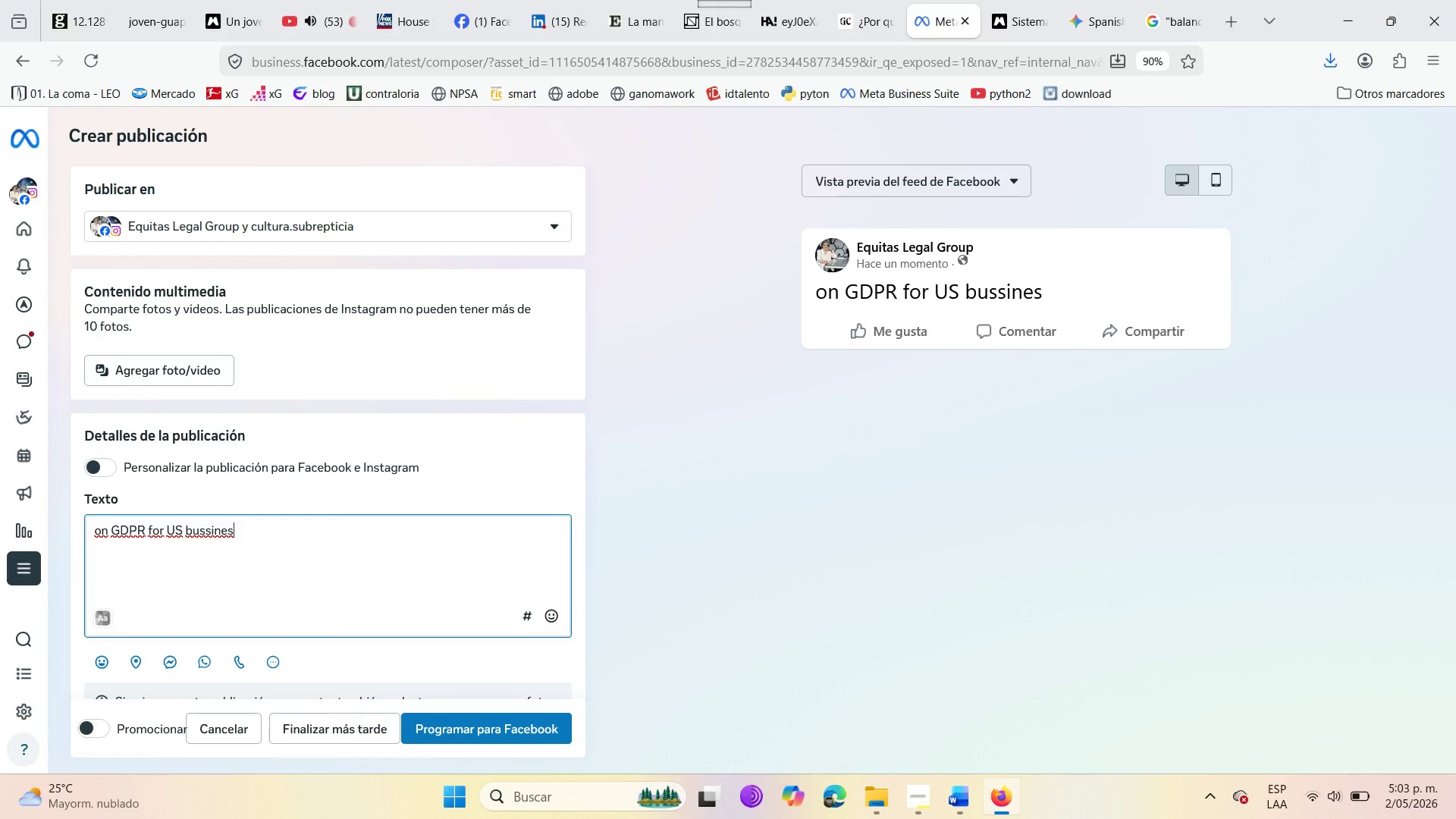 
key(Backspace)
key(Backspace)
key(Backspace)
key(Backspace)
key(Backspace)
type(ine)
 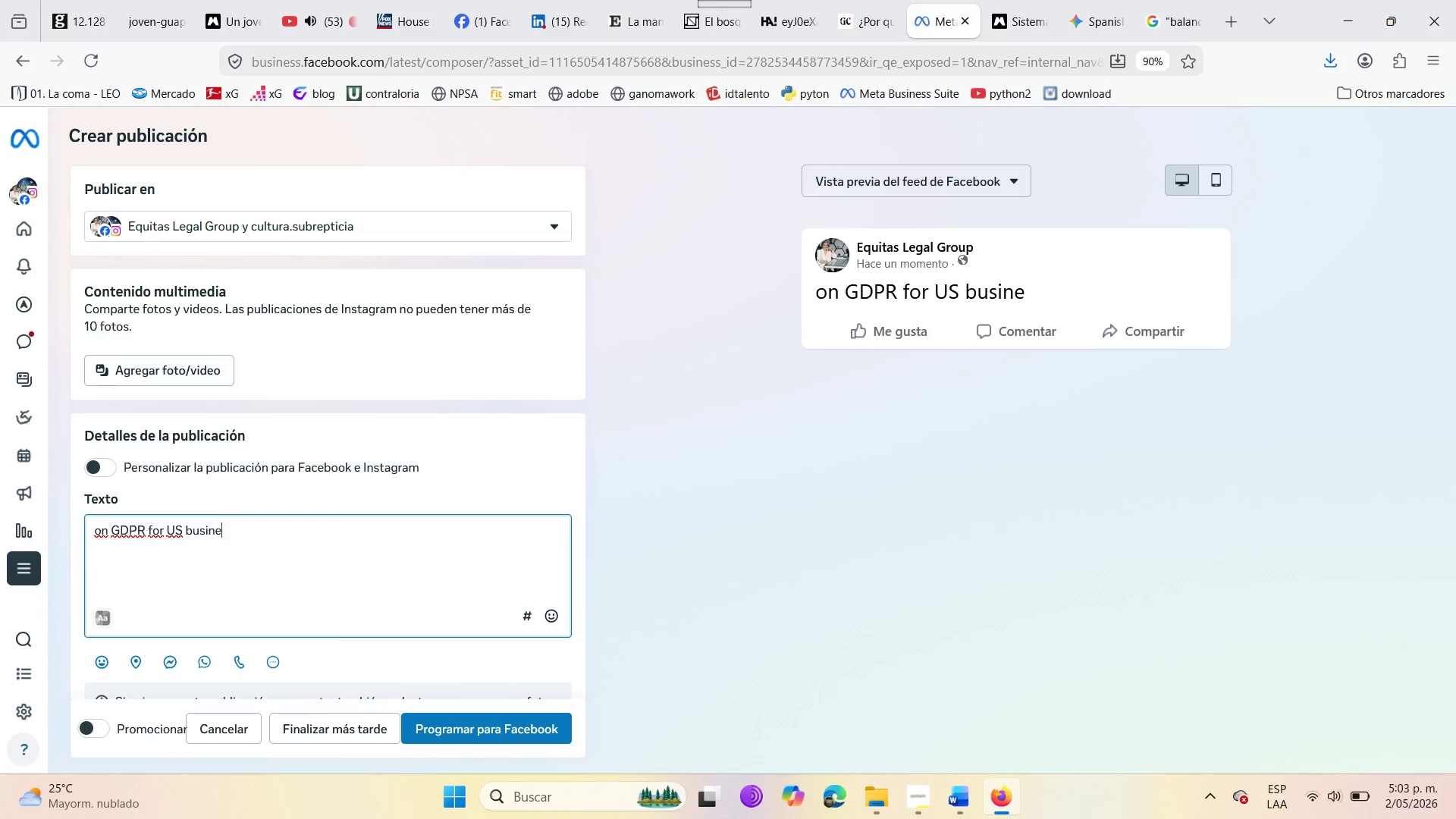 
wait(9.39)
 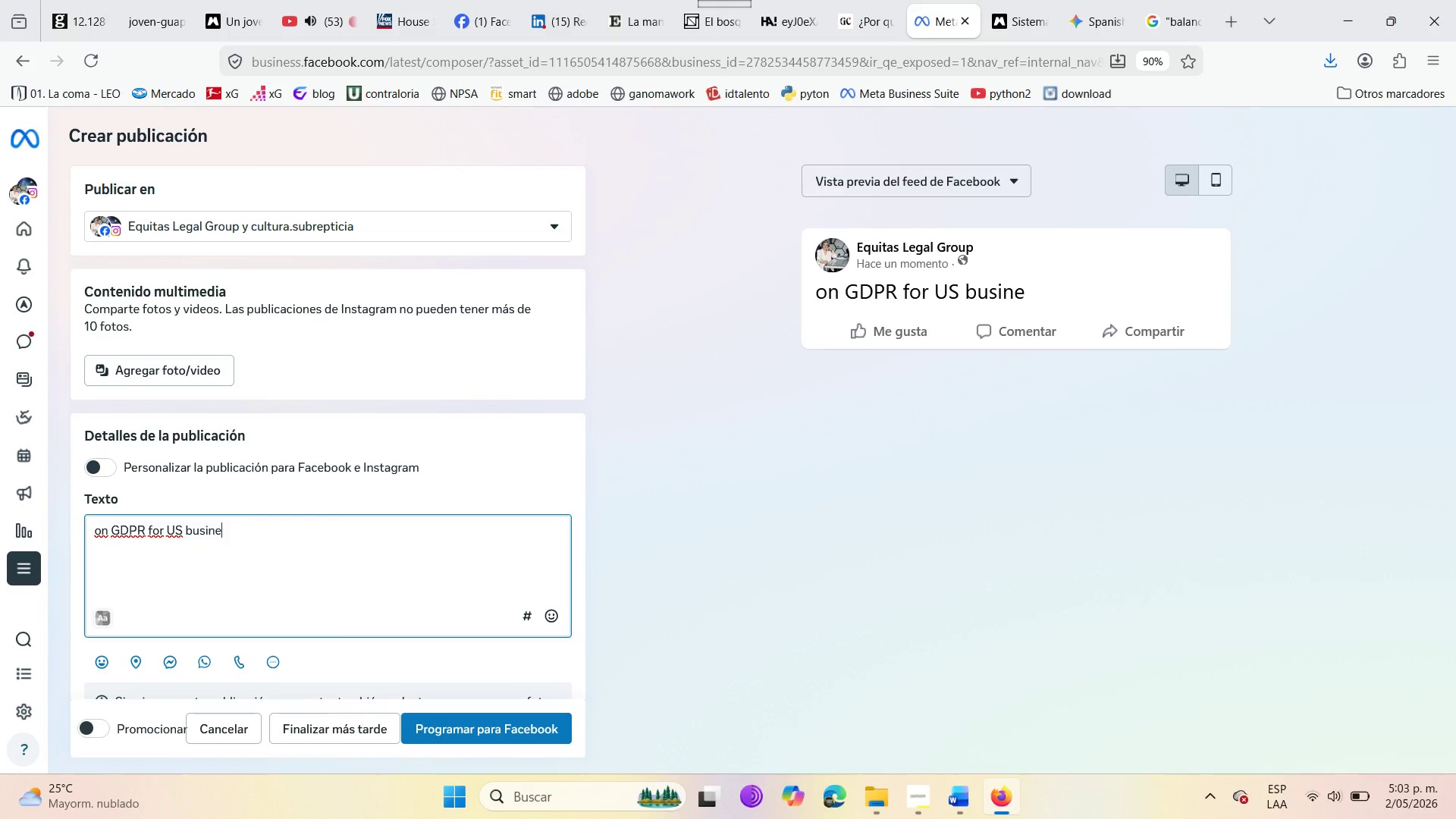 
type(sses )
 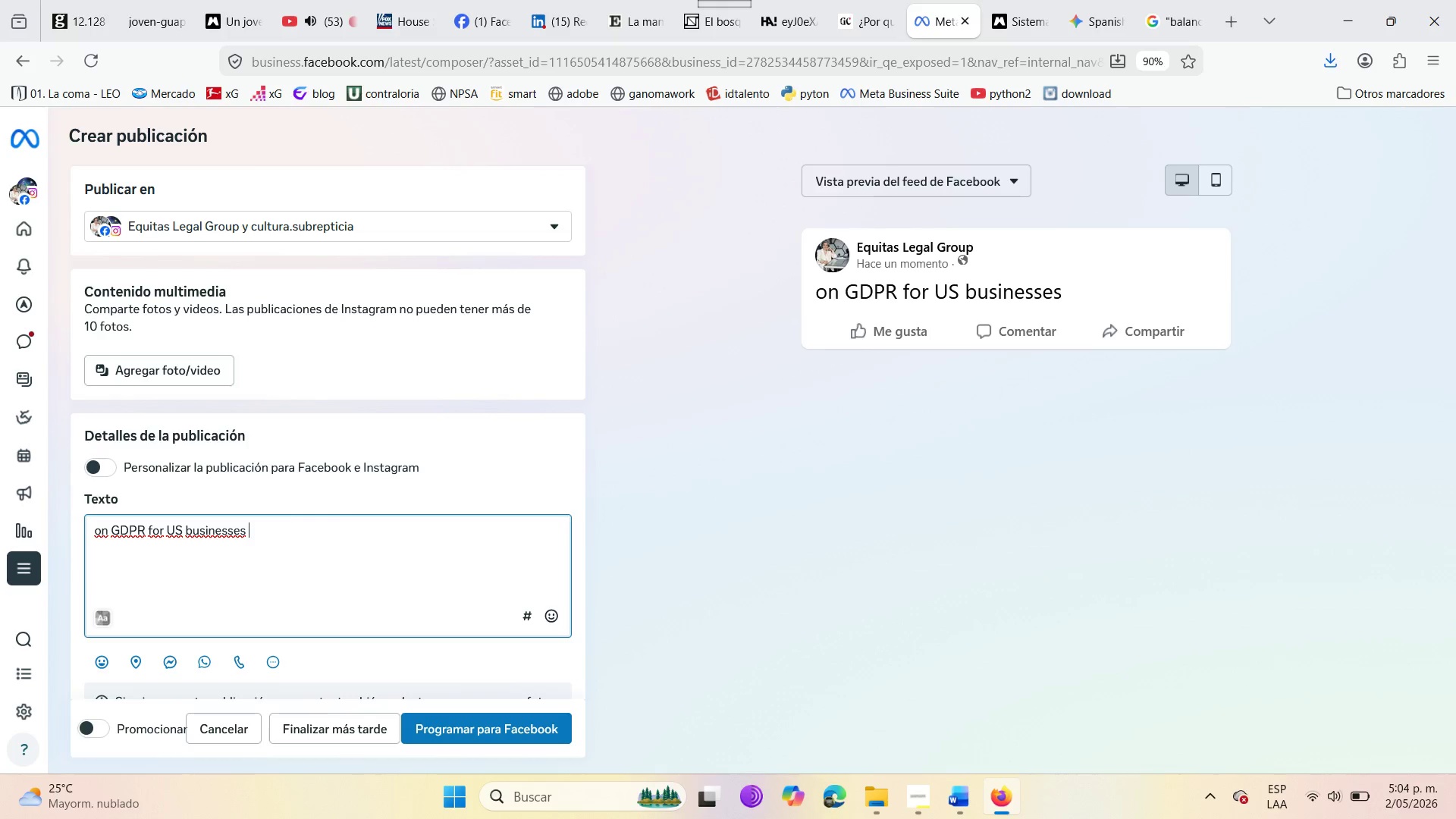 
key(Backspace)
 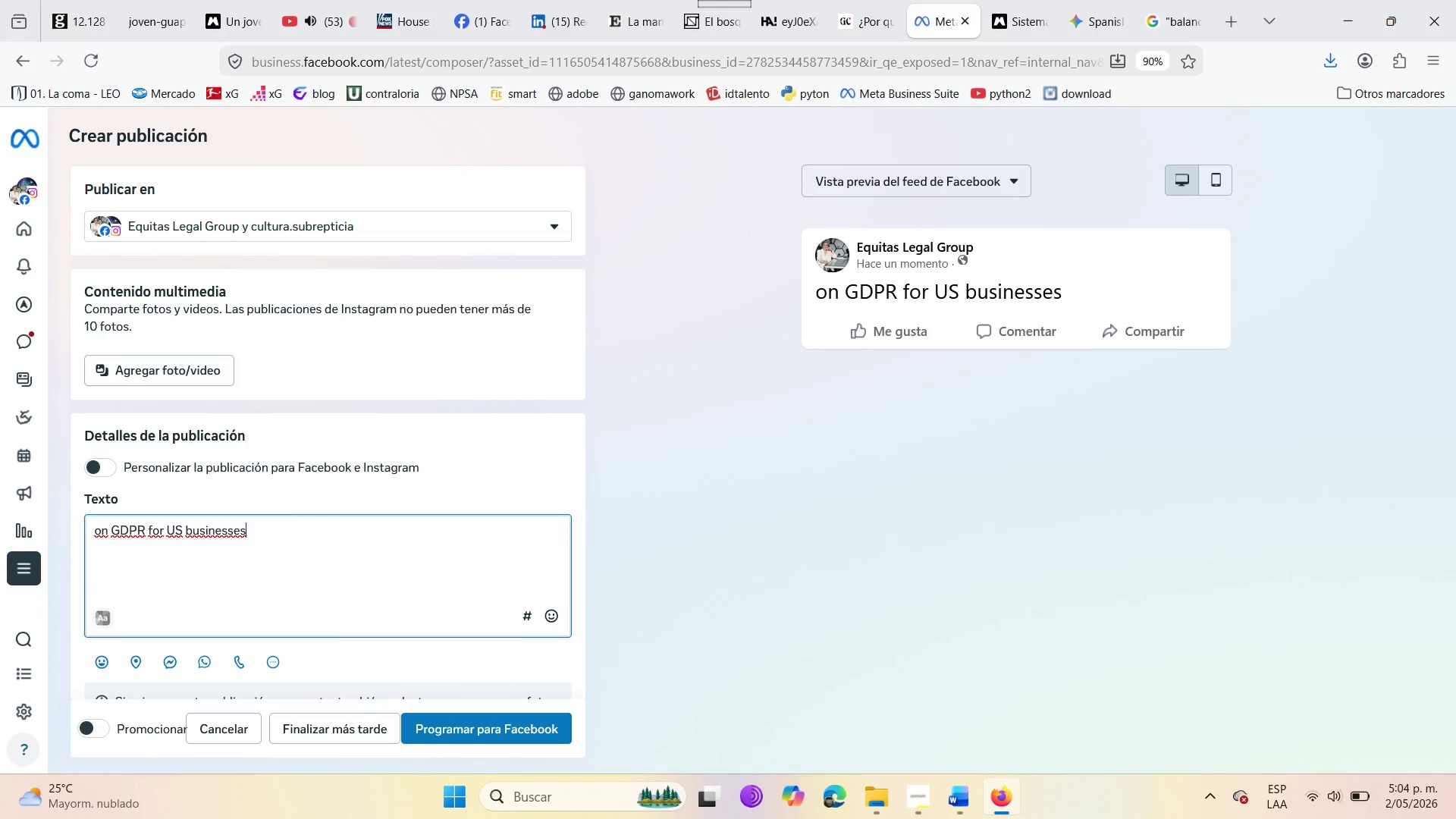 
key(Period)
 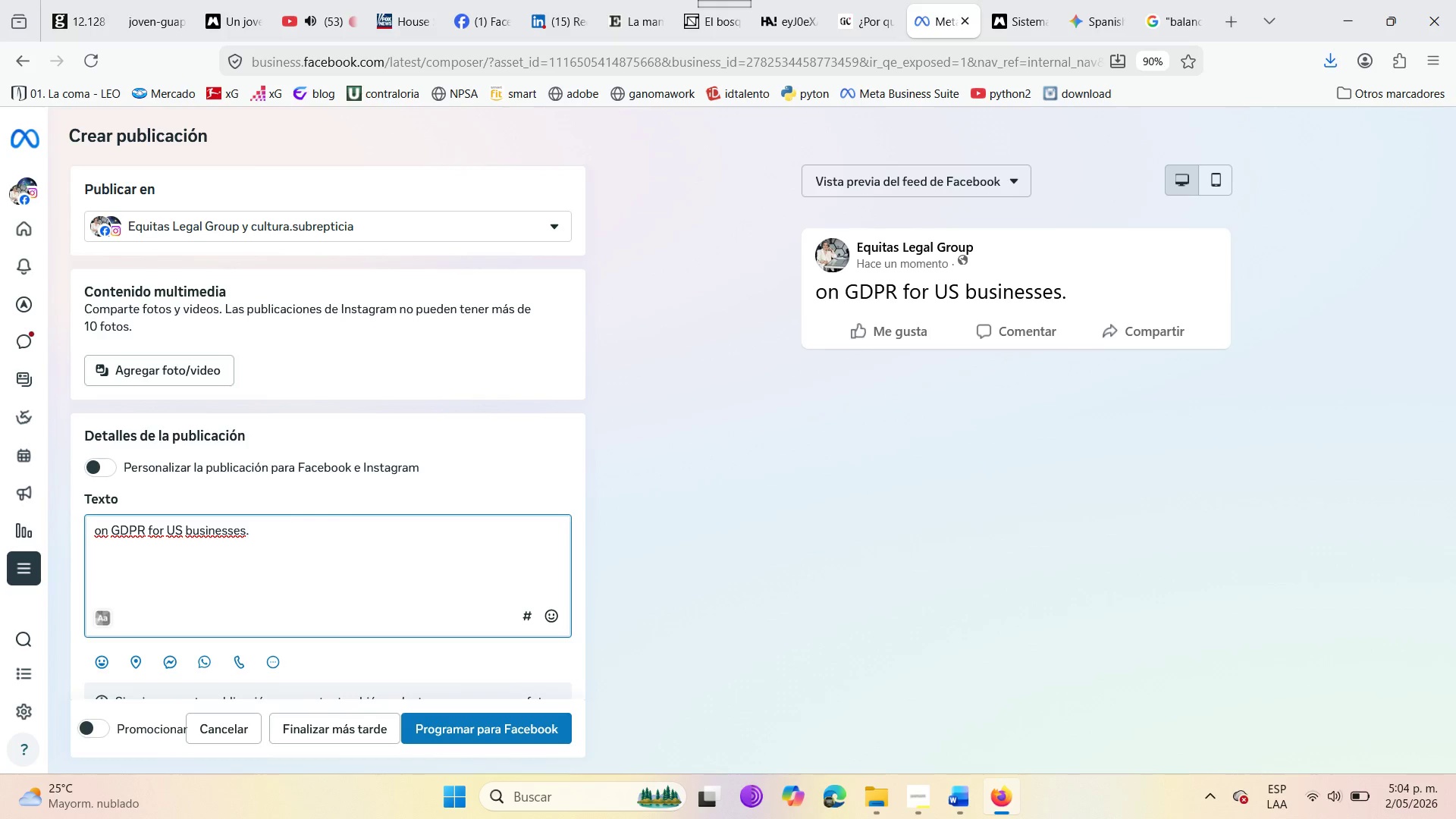 
key(Space)
 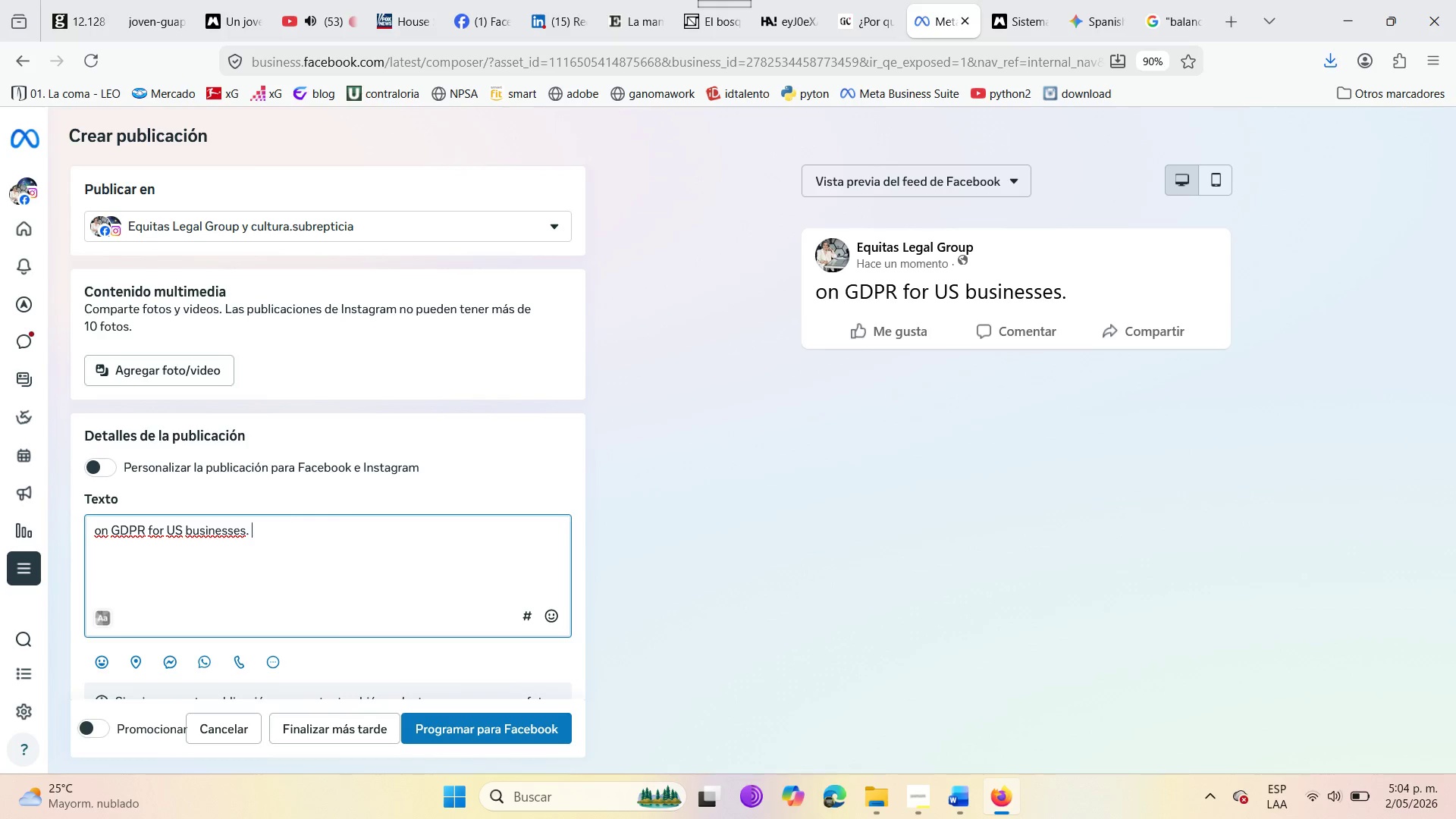 
key(Enter)
 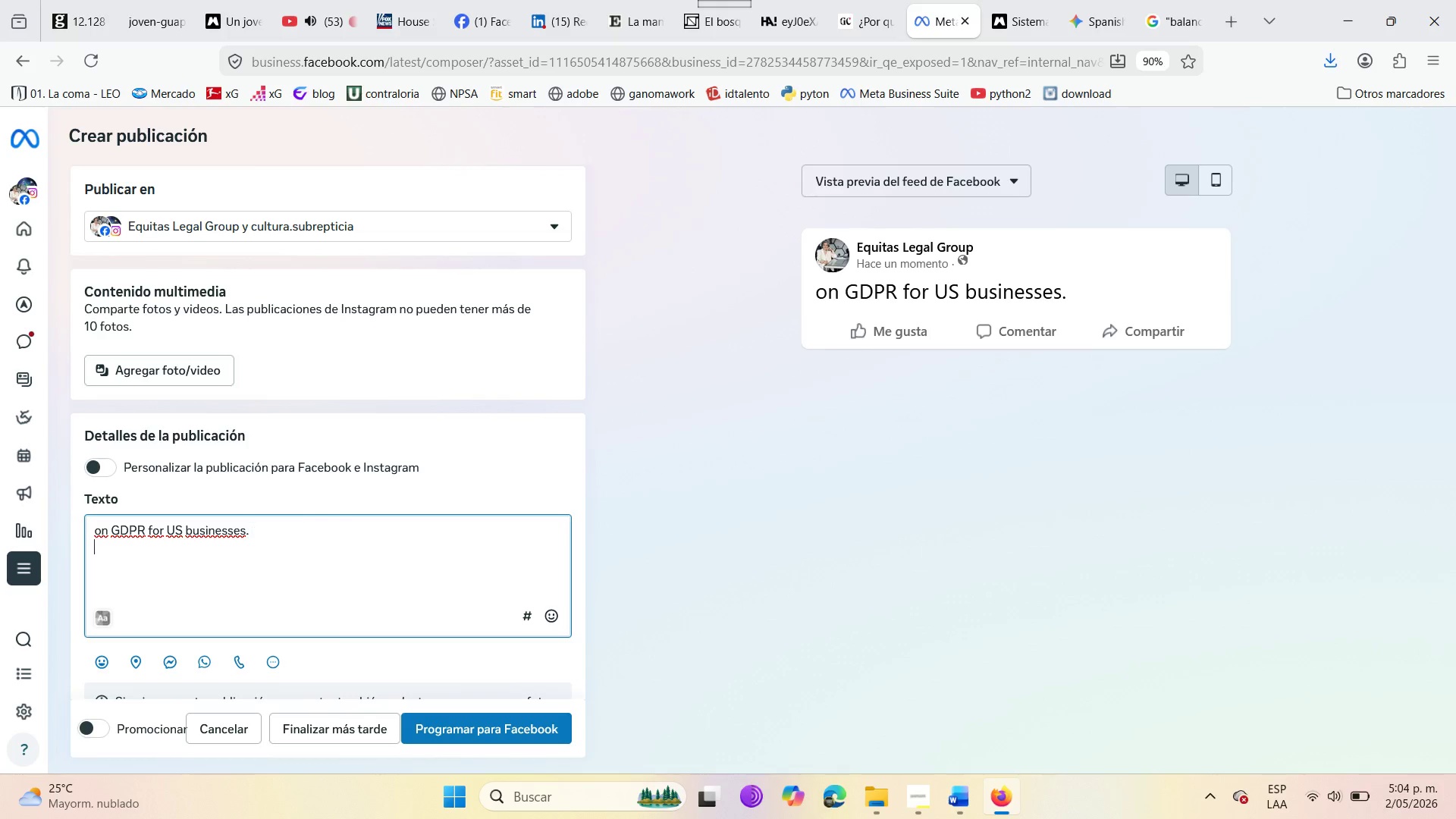 
key(Enter)
 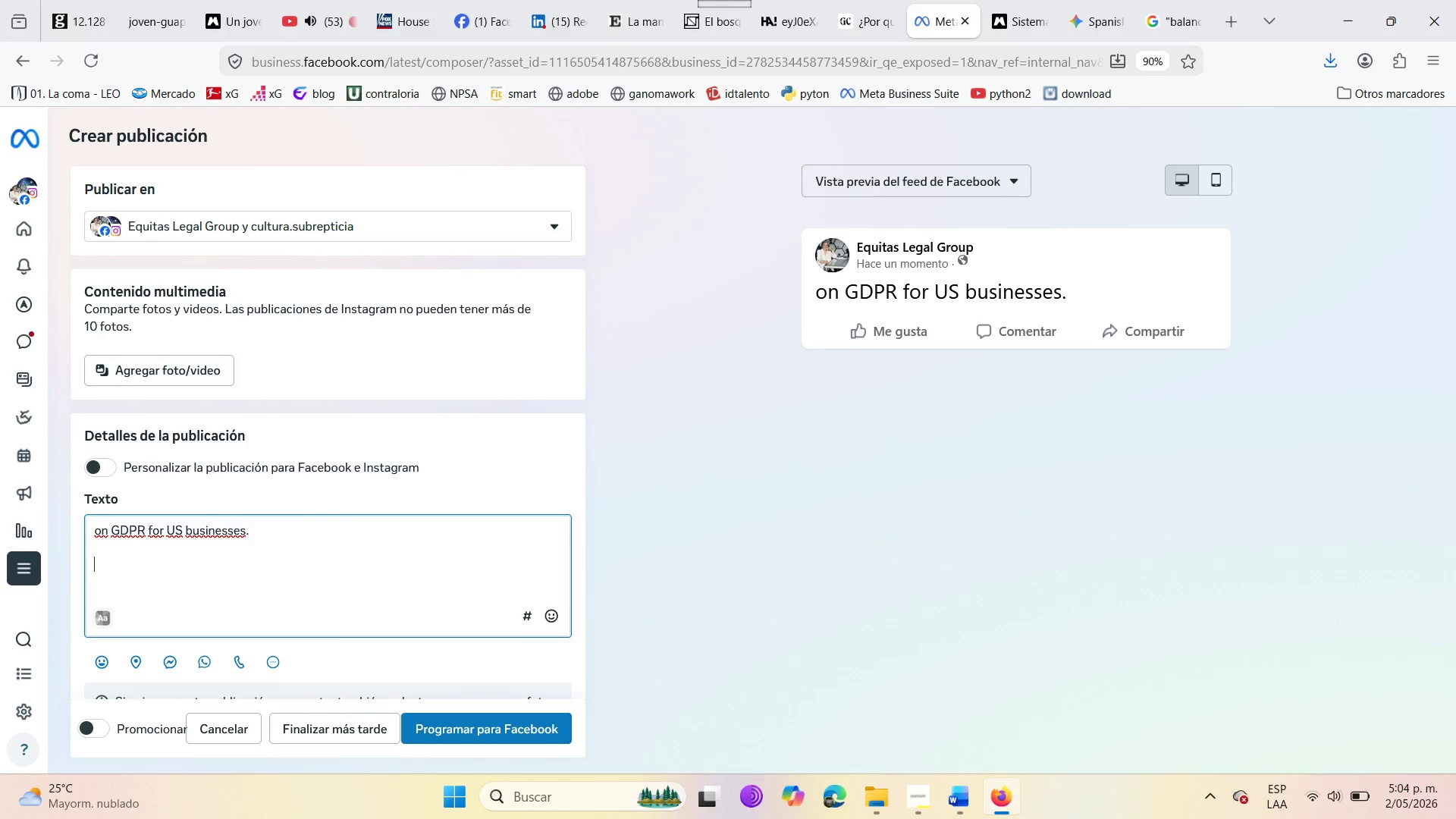 
type(We protect what you build passion )
key(Backspace)
type(. )
 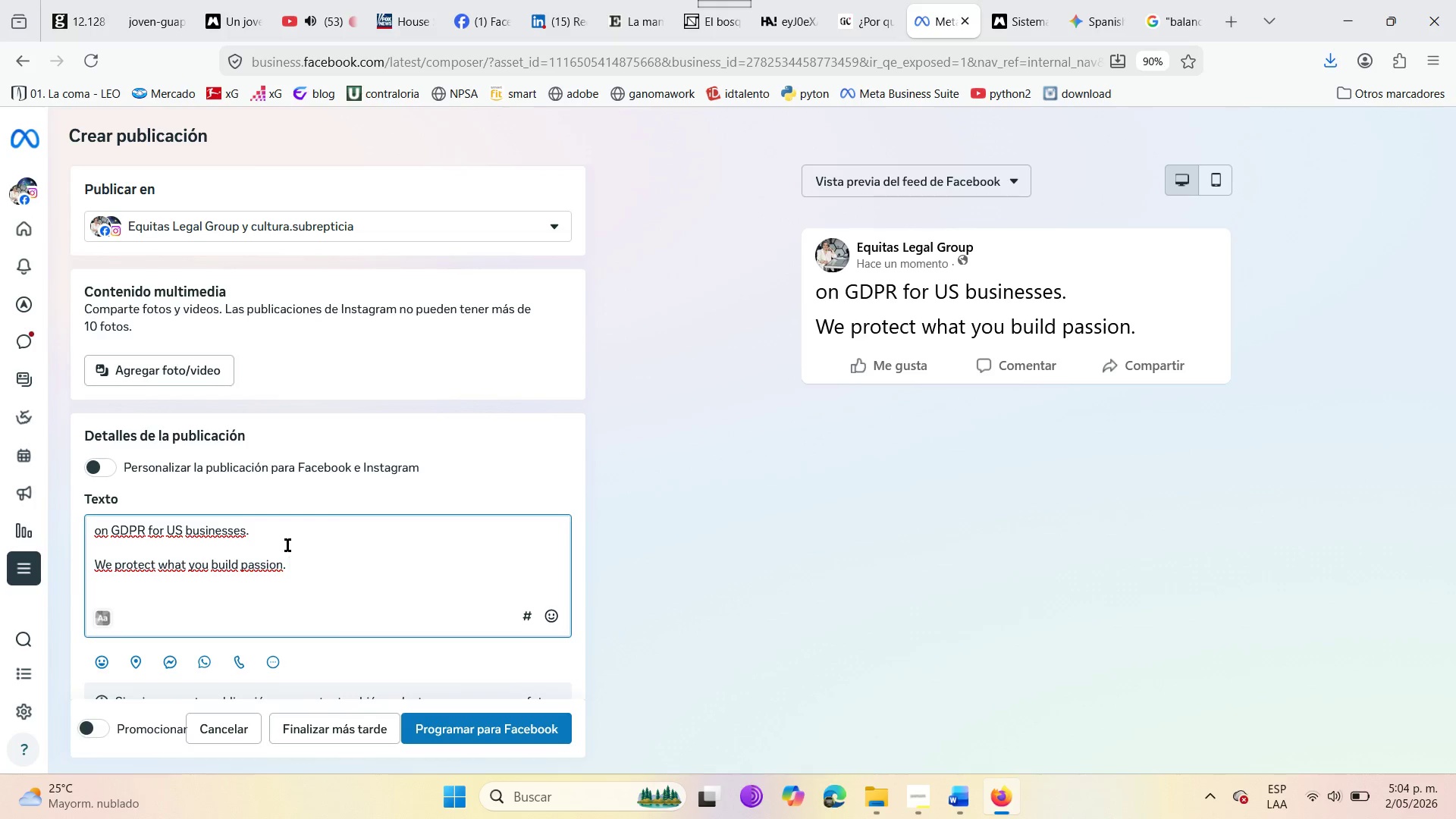 
wait(6.56)
 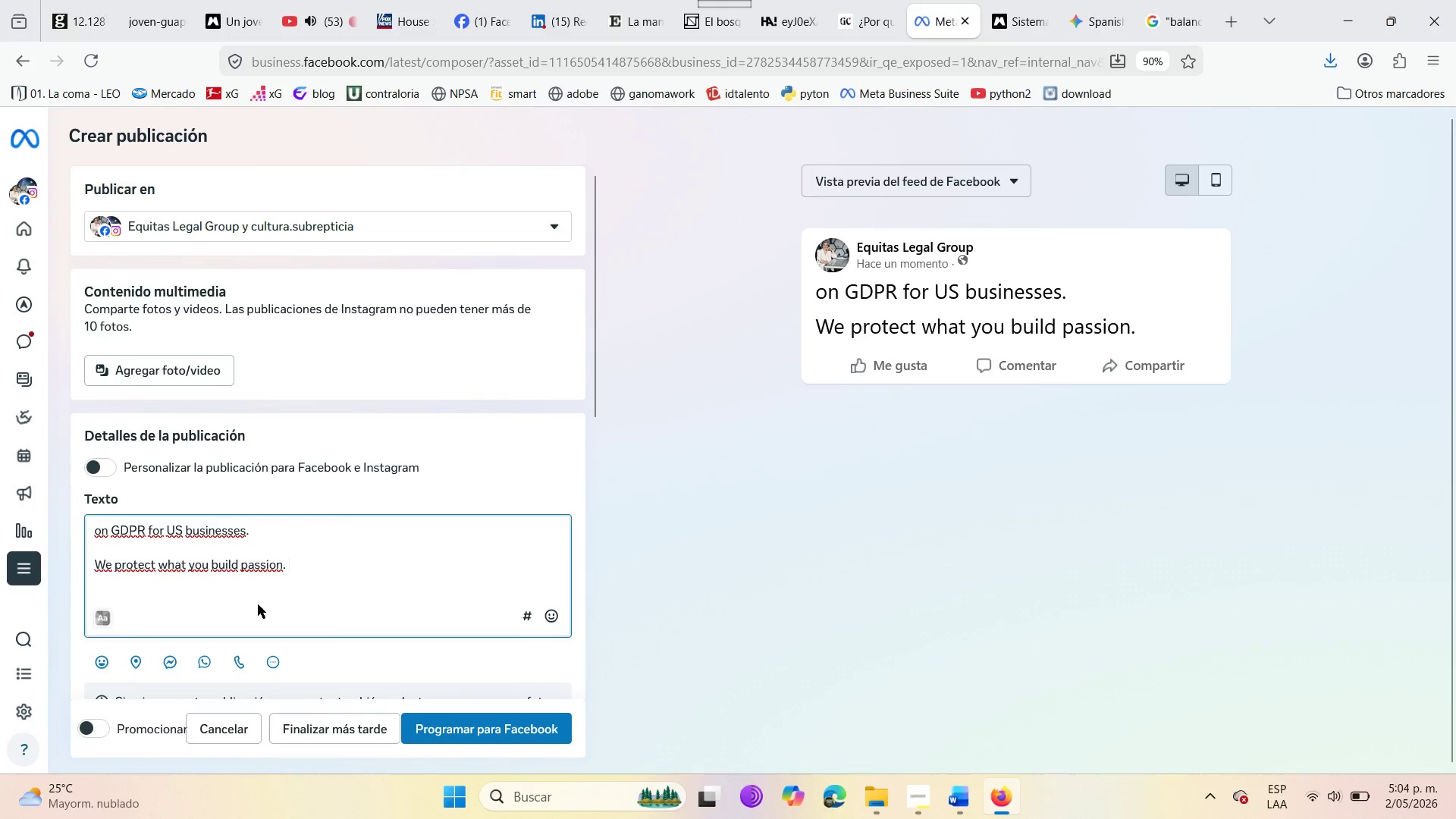 
left_click([550, 612])
 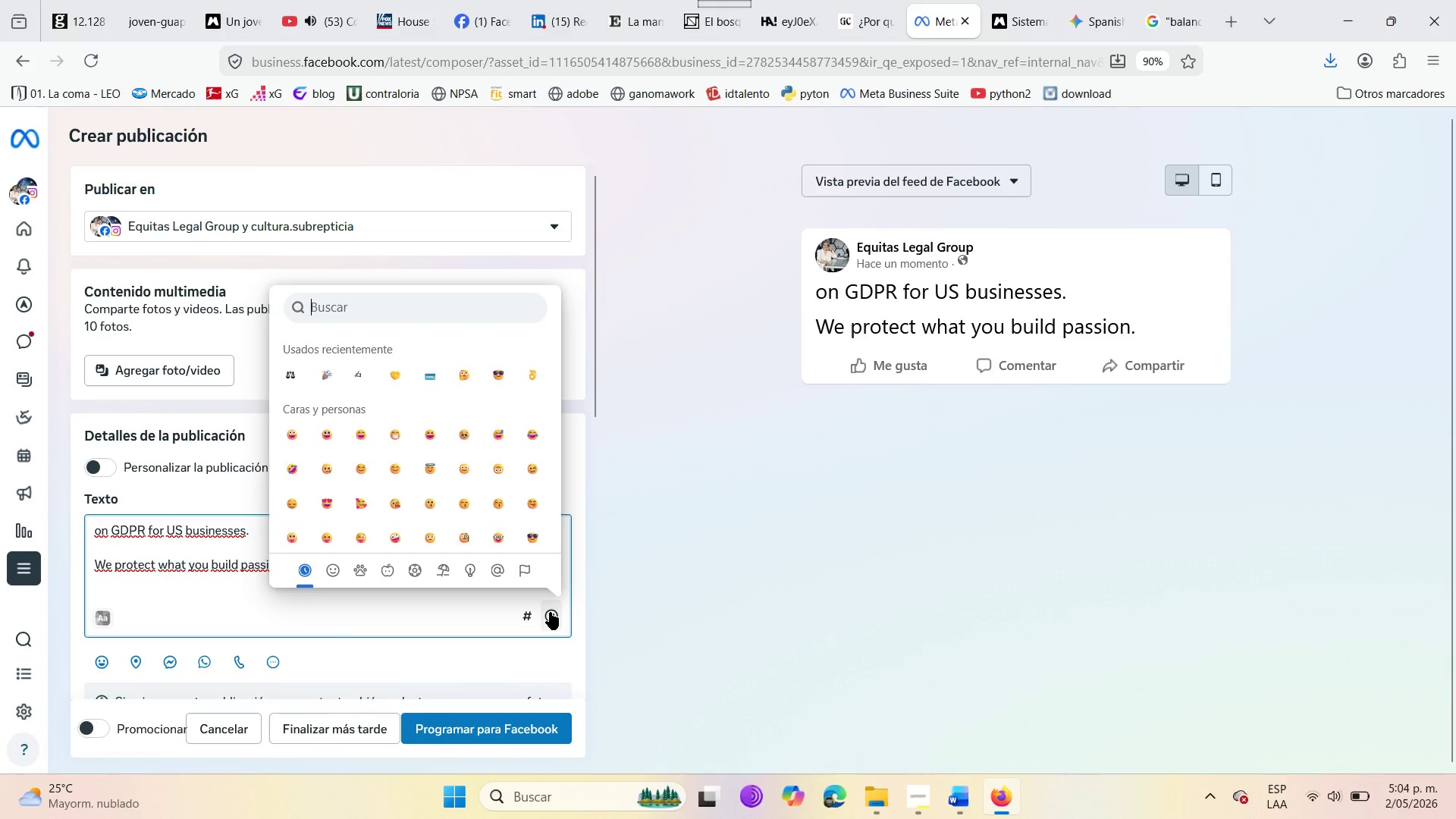 
left_click([359, 305])
 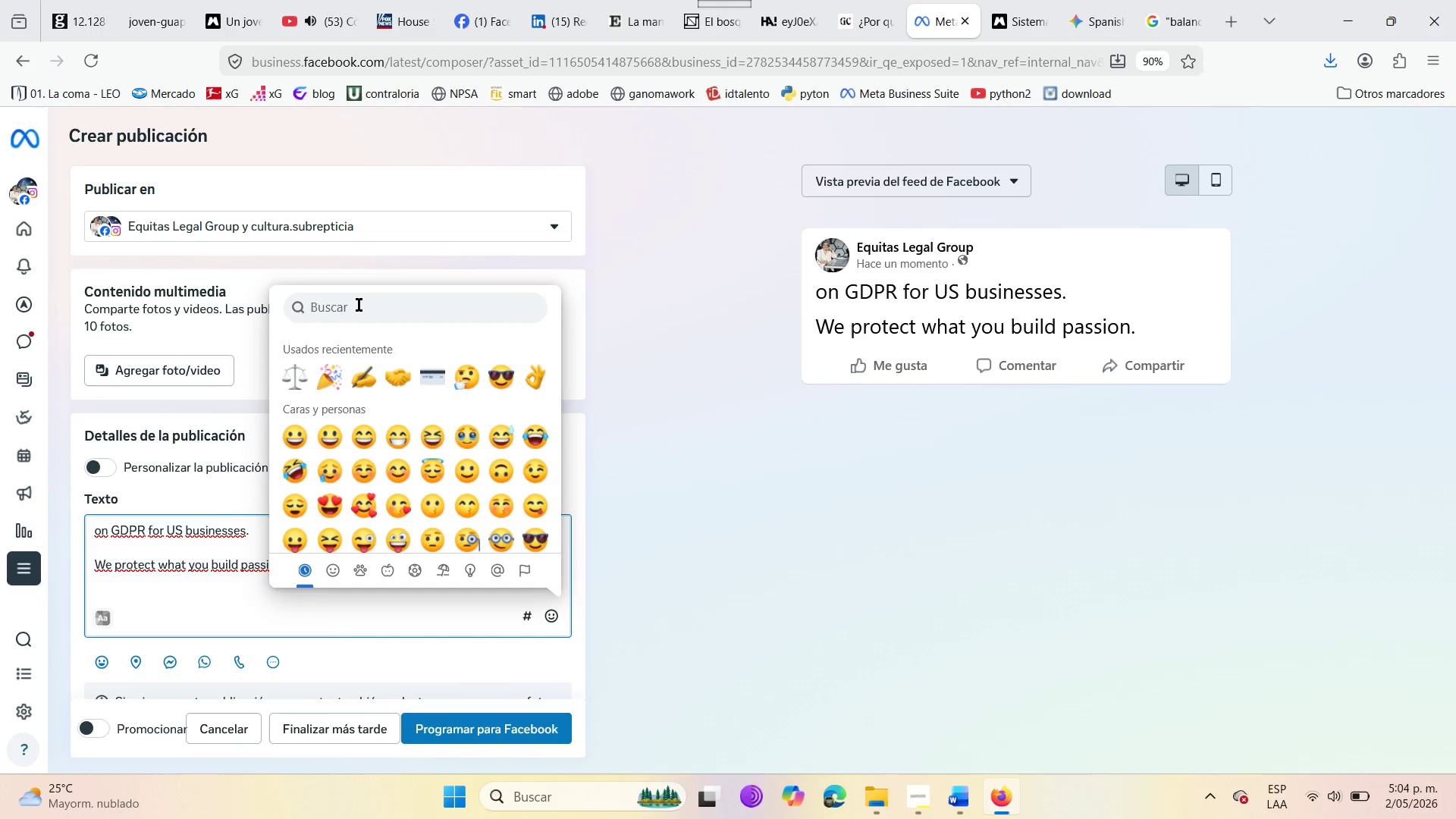 
type(corazon)
 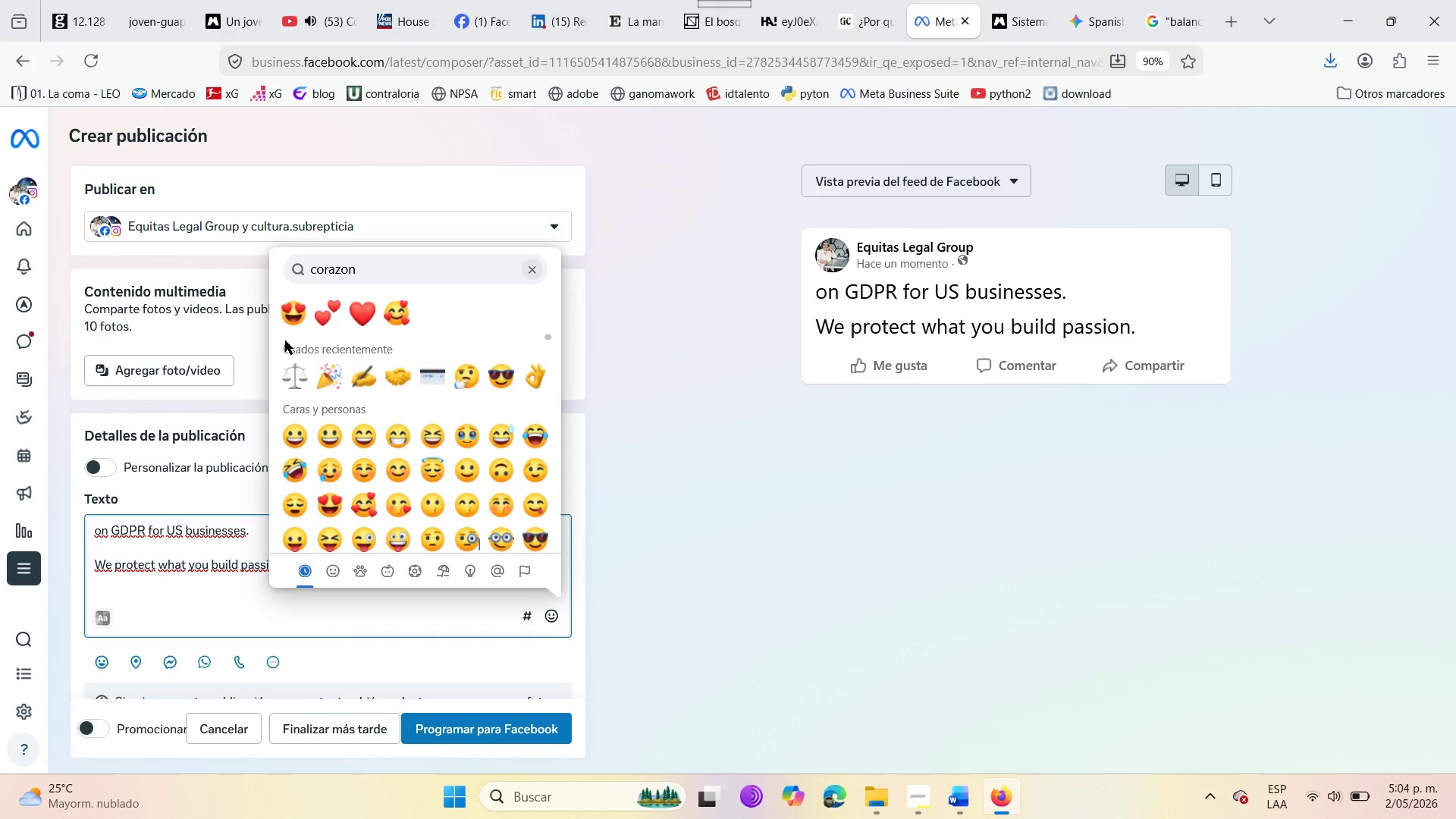 
left_click([369, 318])
 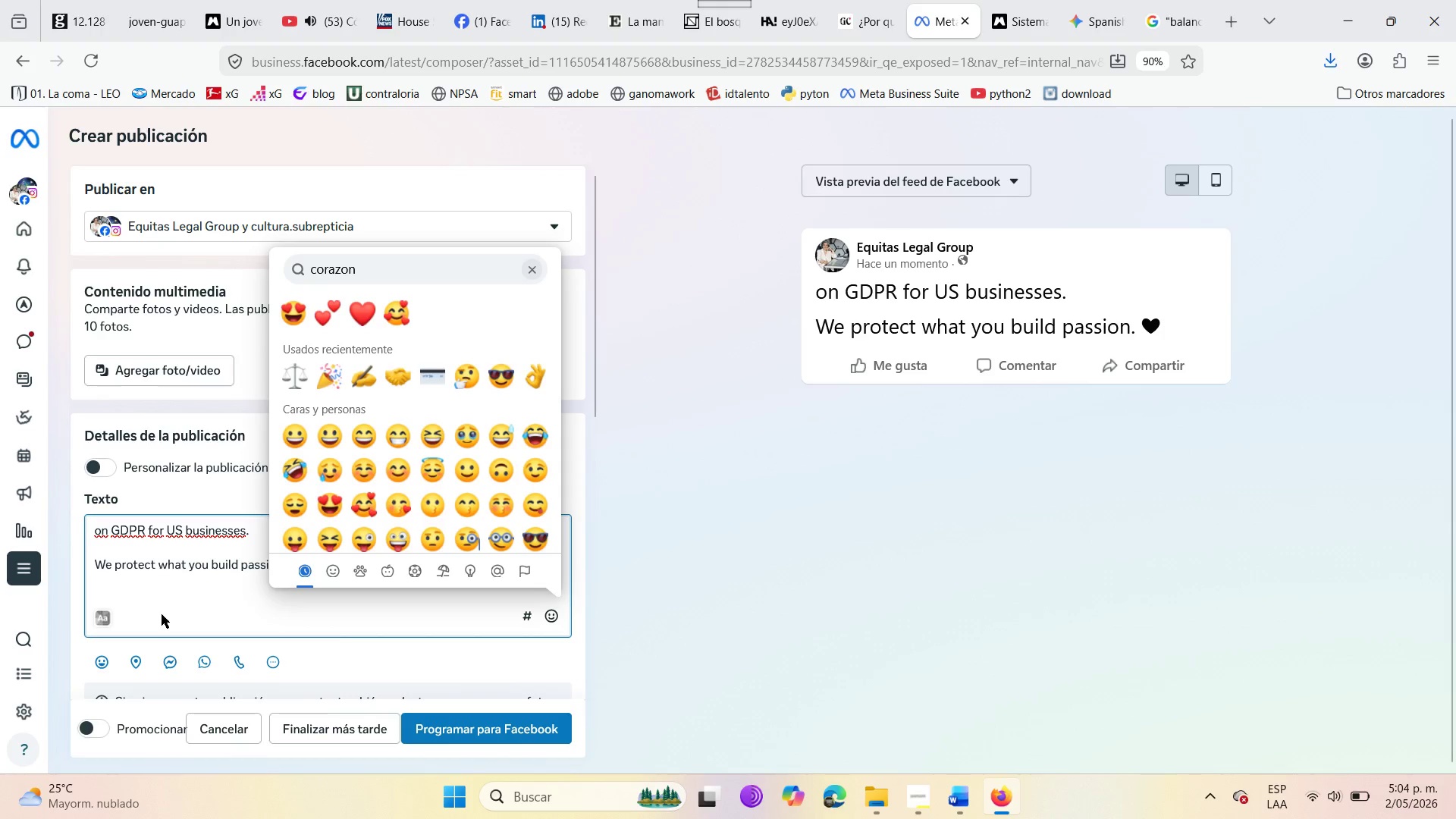 
left_click([151, 592])
 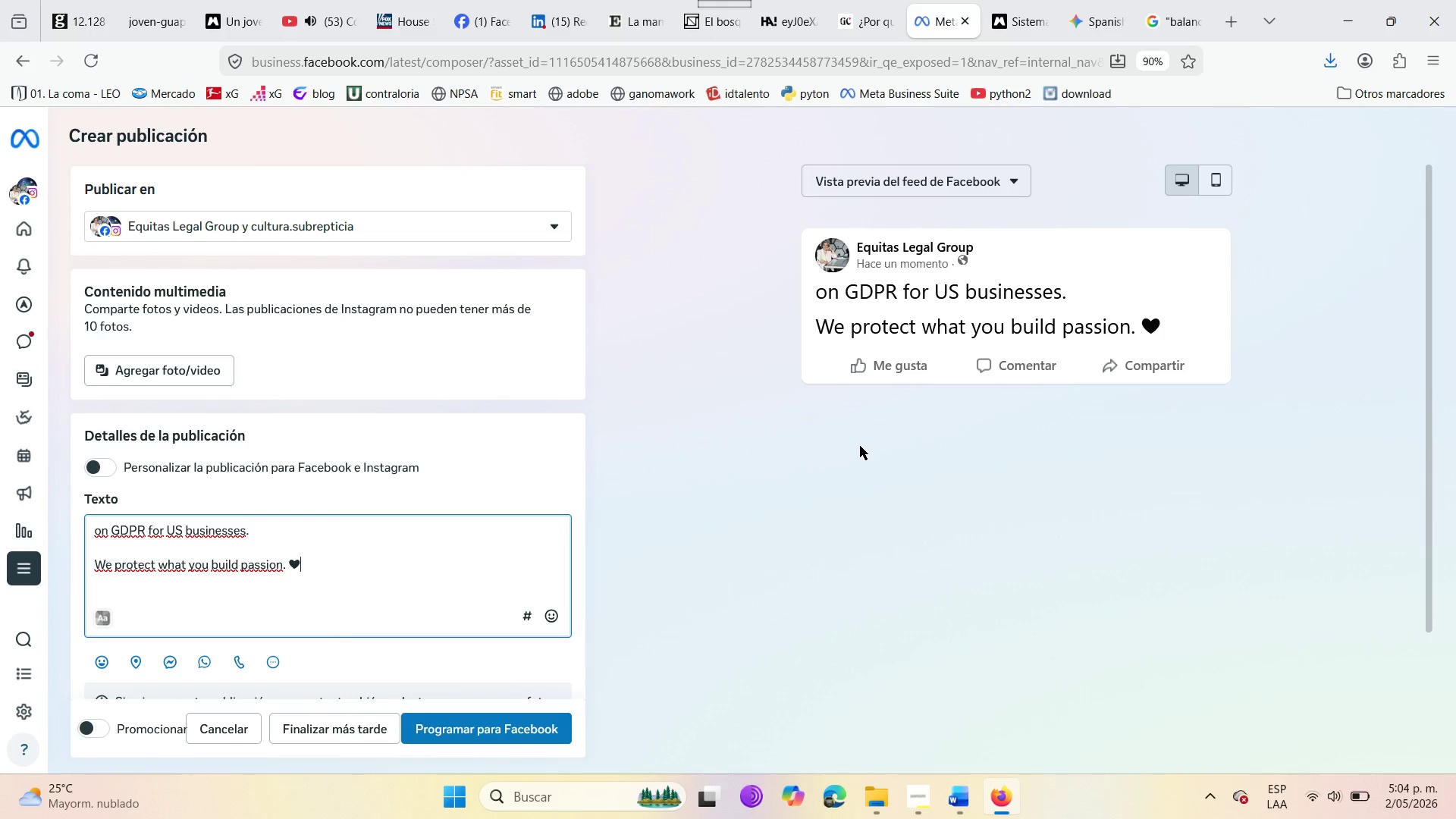 
wait(16.58)
 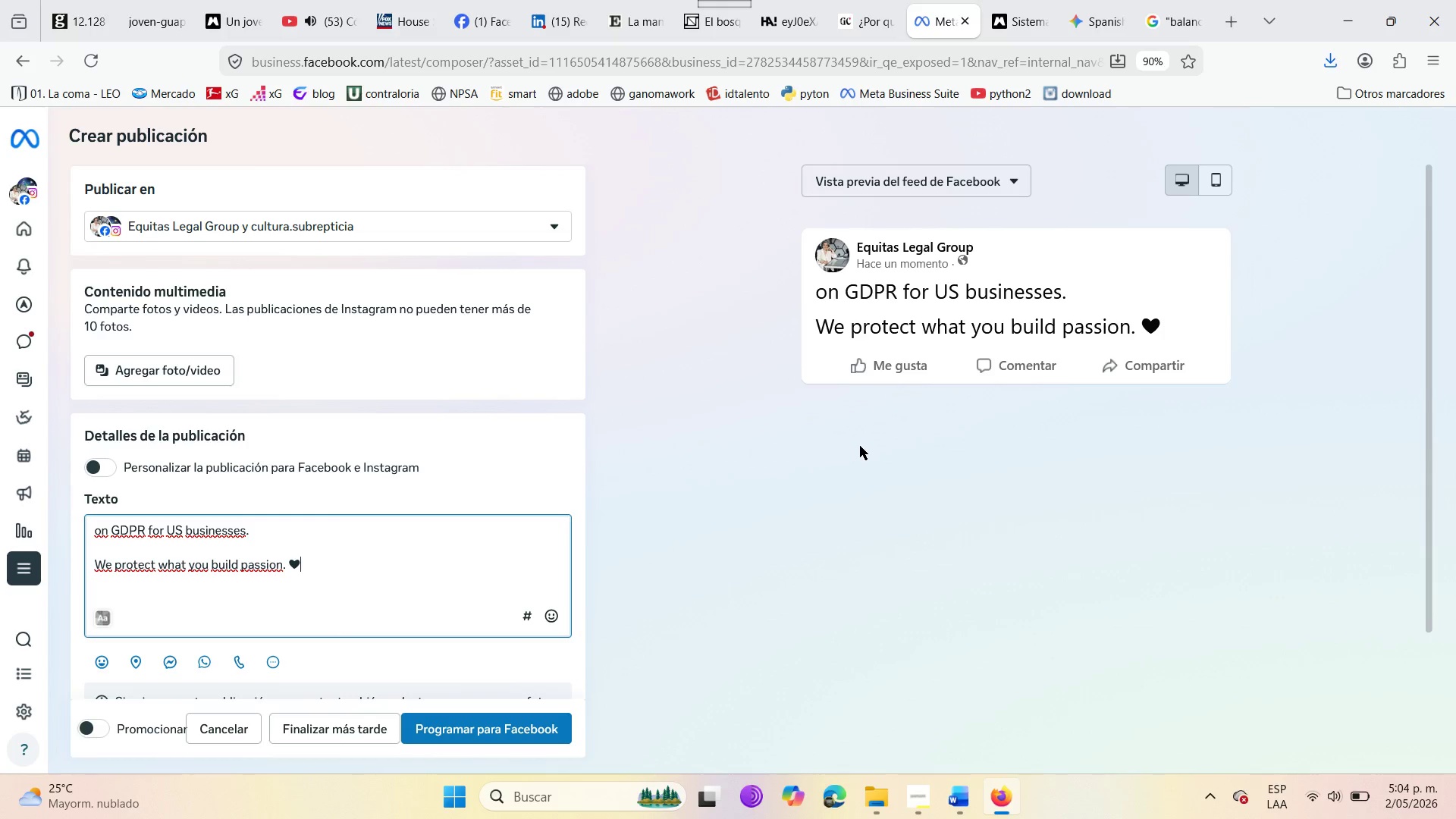 
key(Enter)
 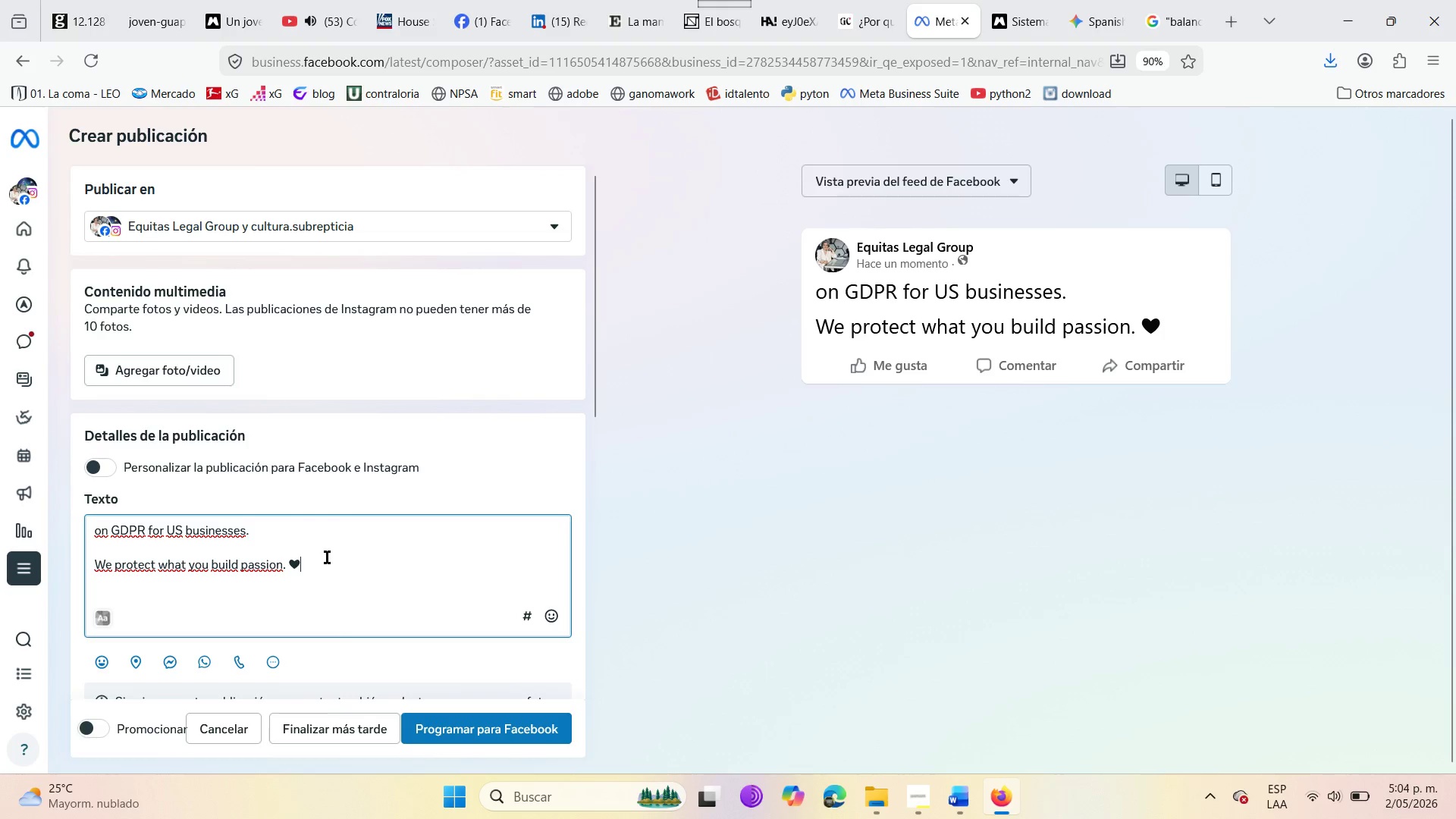 
key(Enter)
 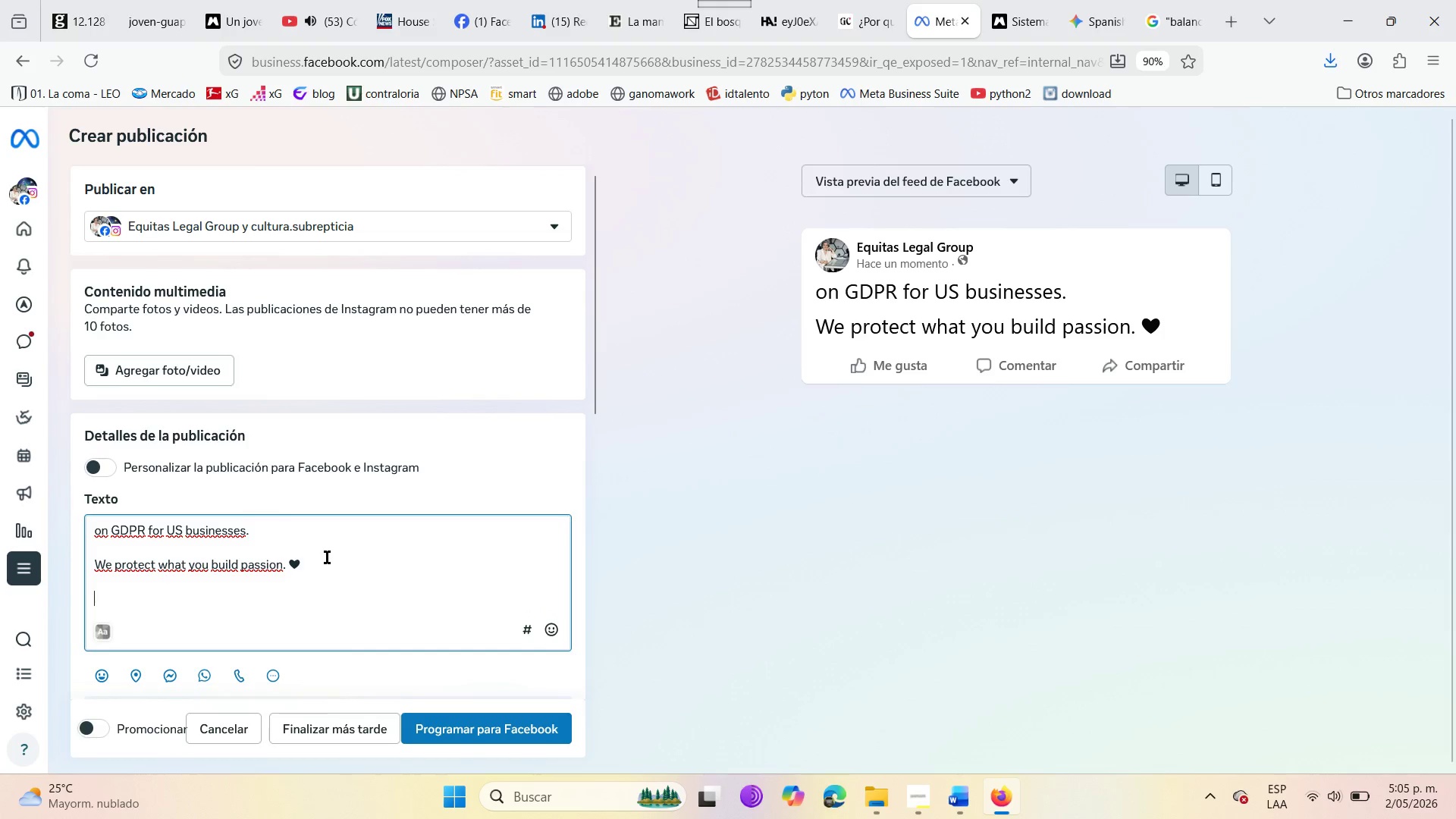 
type(What are you )
 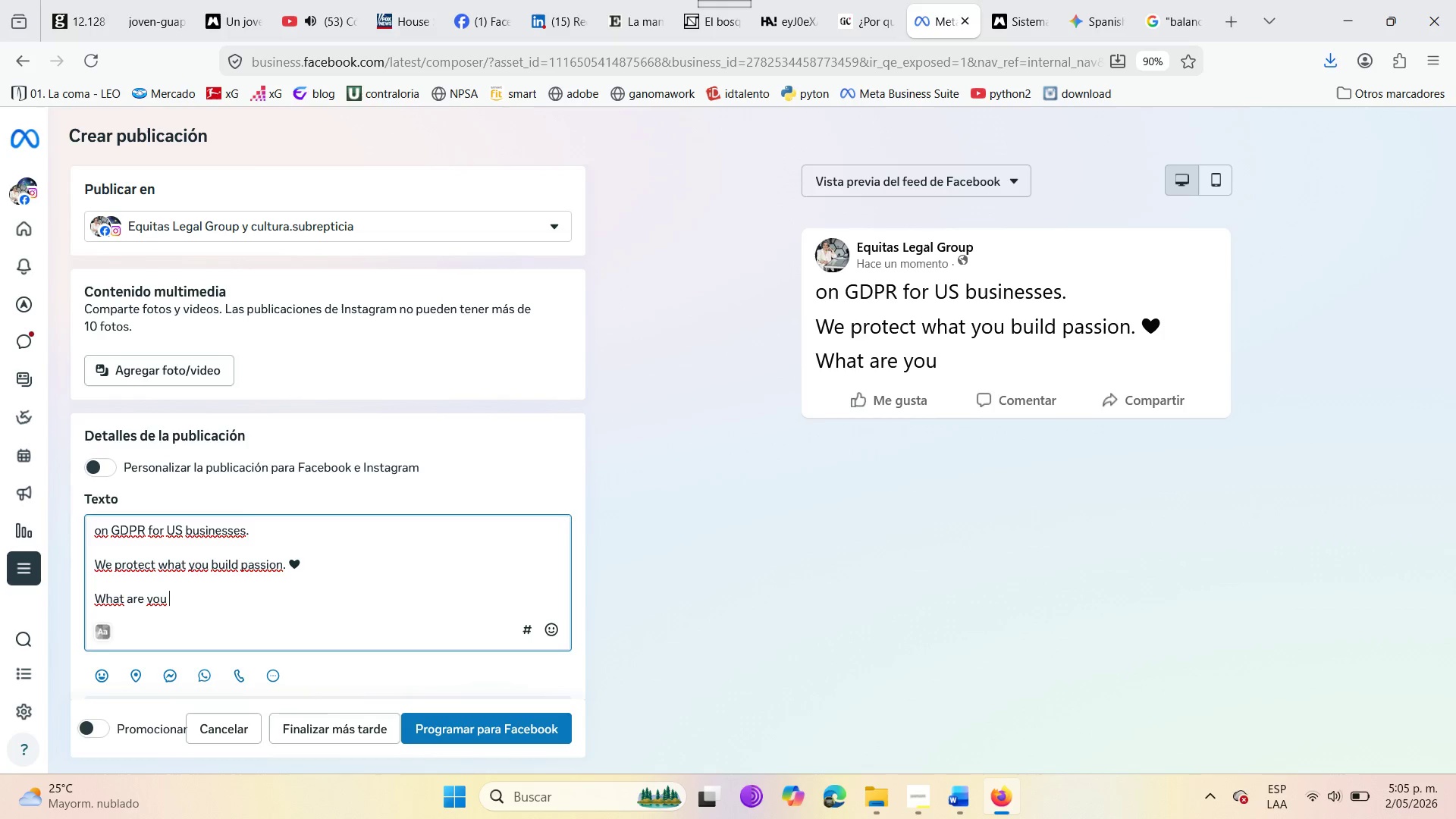 
type(working on today )
key(Backspace)
type({ Let us know below! )
 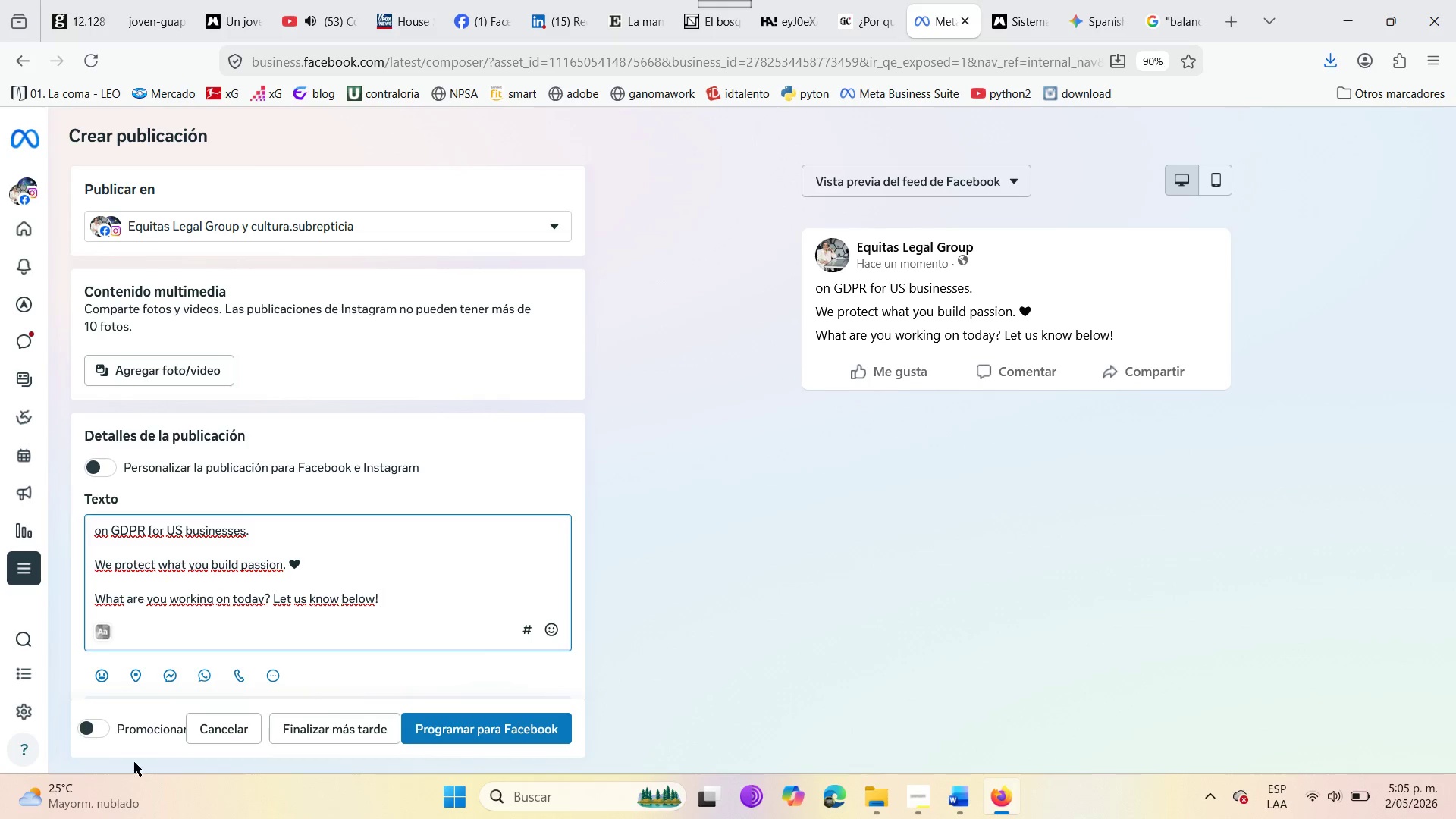 
left_click([557, 633])
 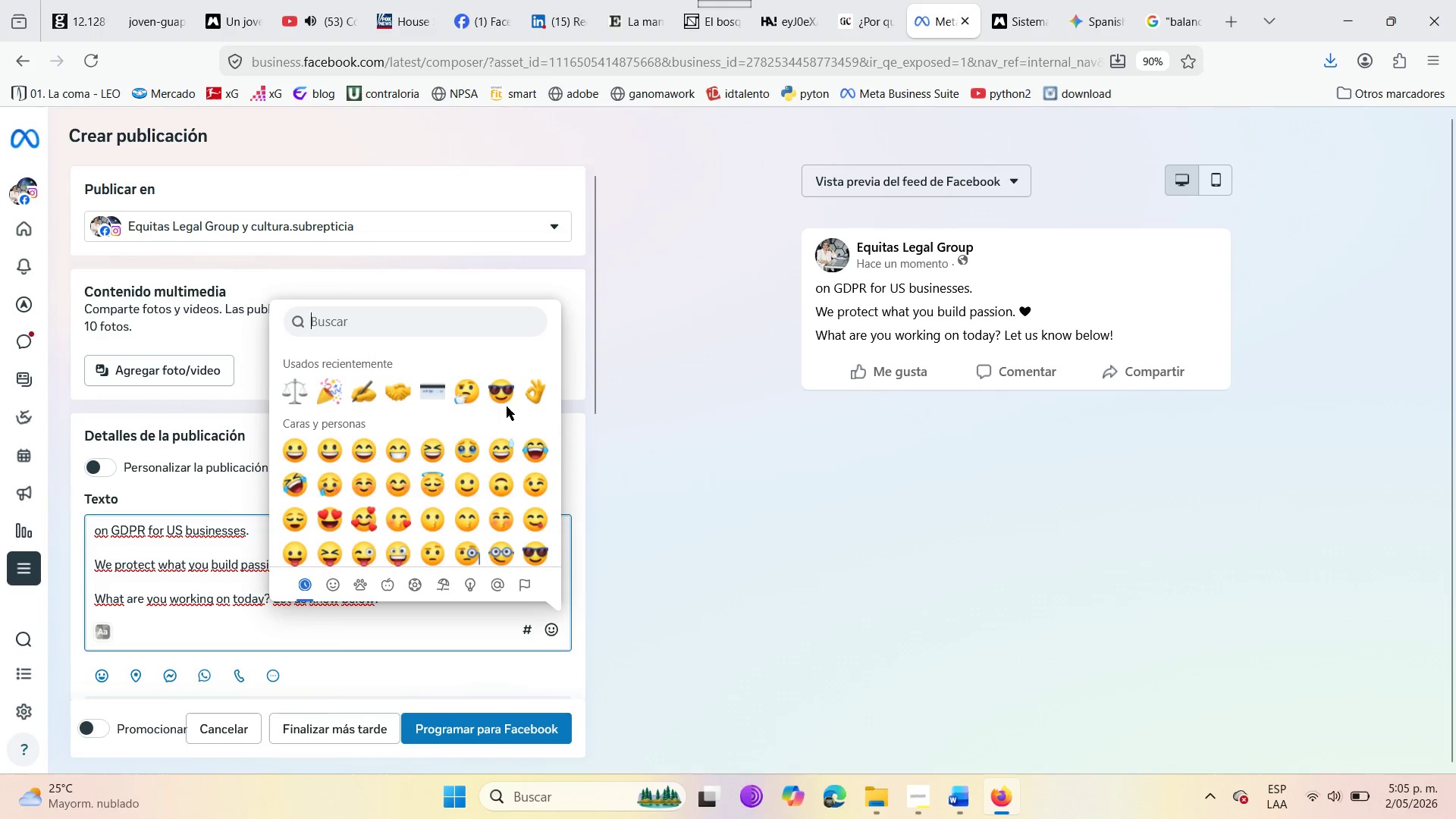 
scroll: coordinate [399, 470], scroll_direction: down, amount: 8.0
 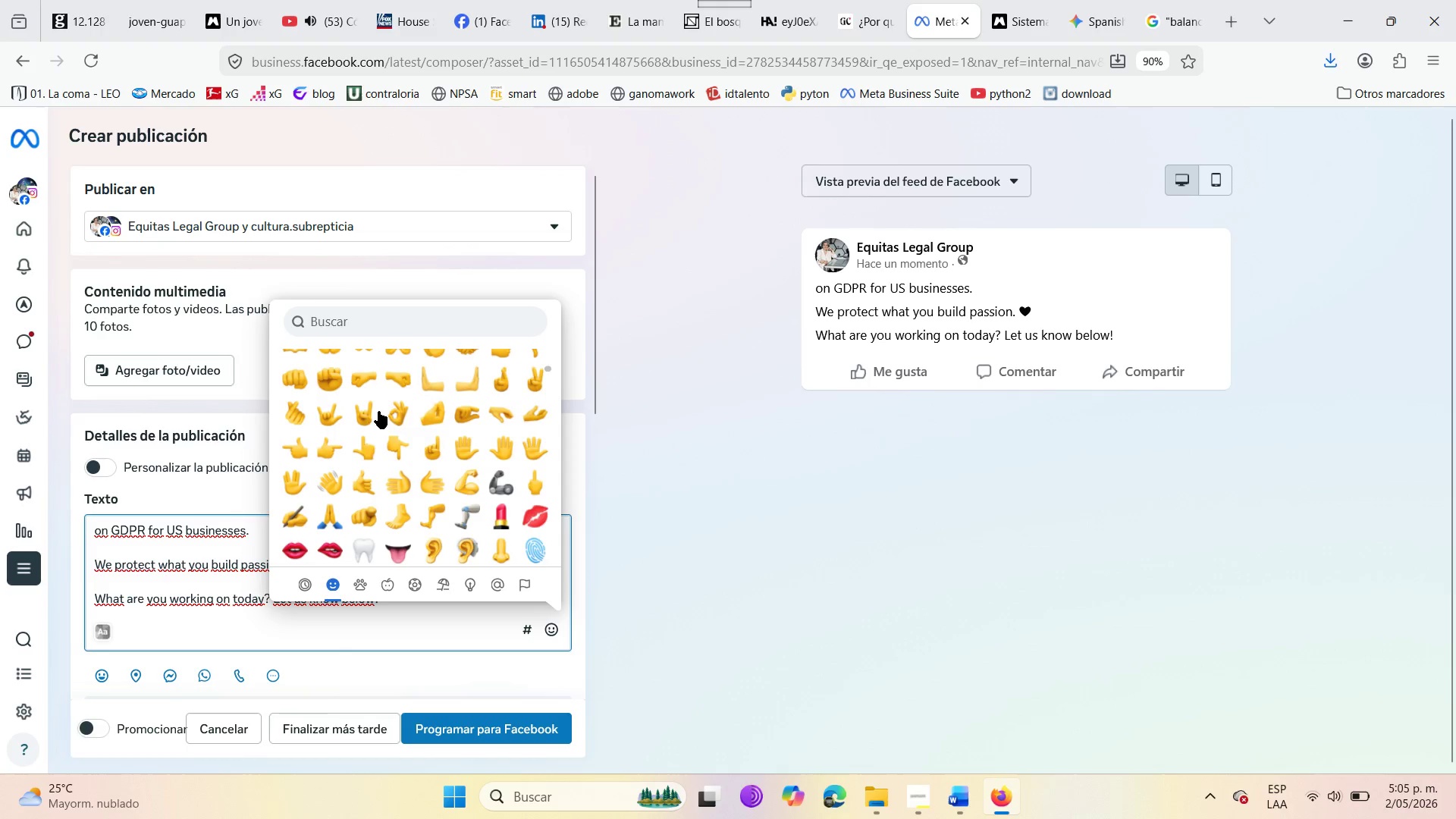 
left_click([397, 451])
 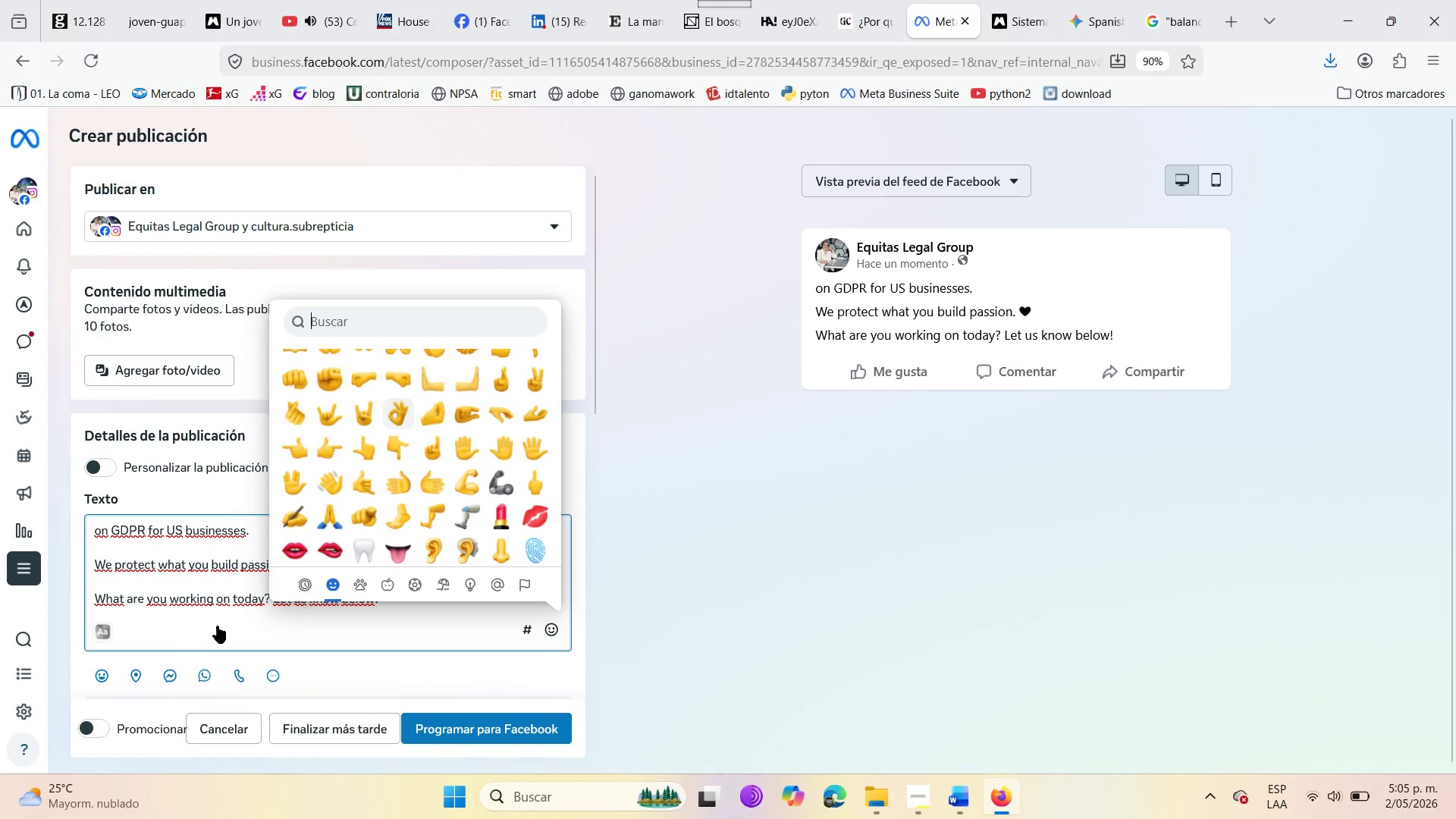 
left_click([190, 601])
 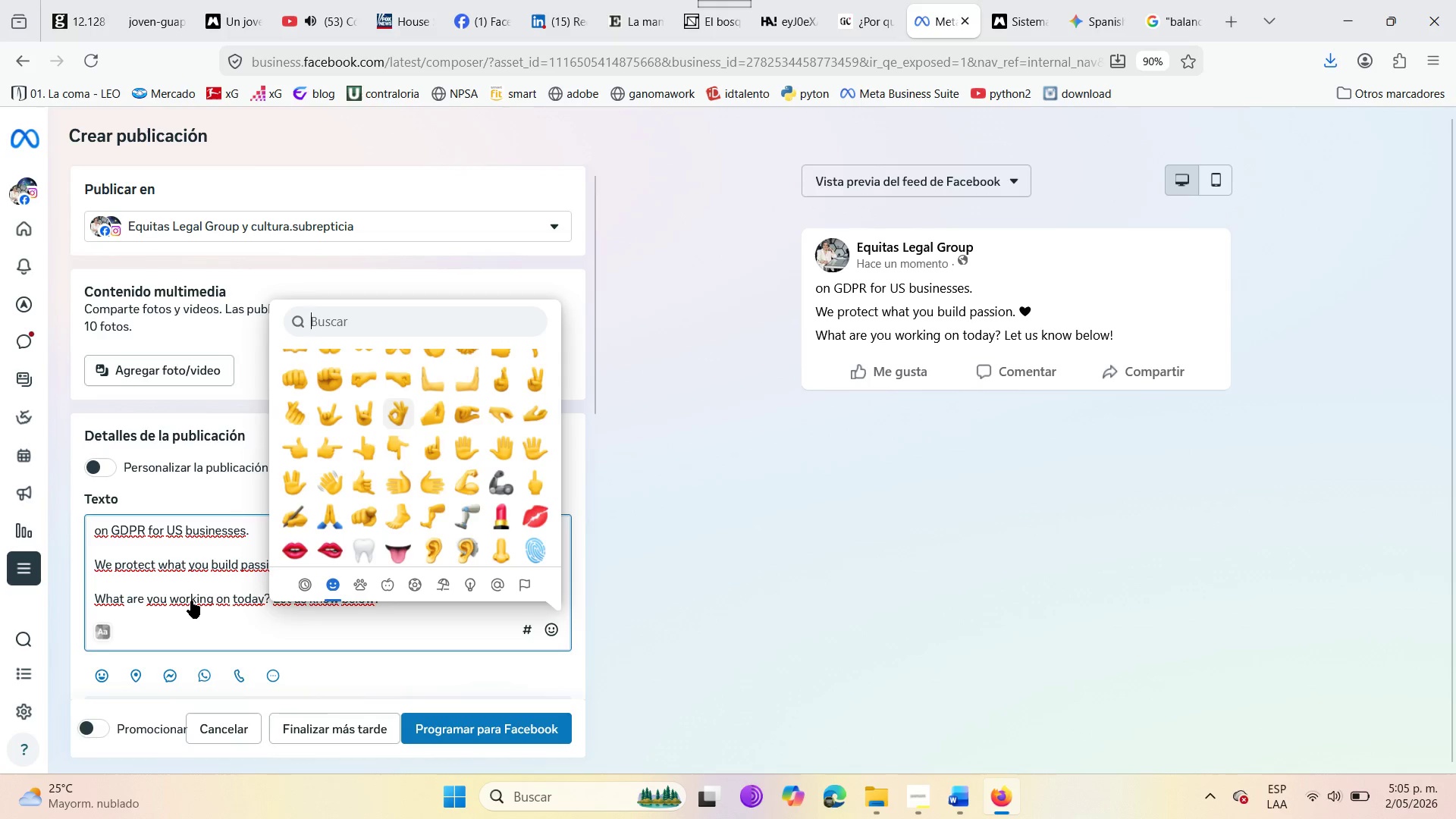 
left_click([193, 598])
 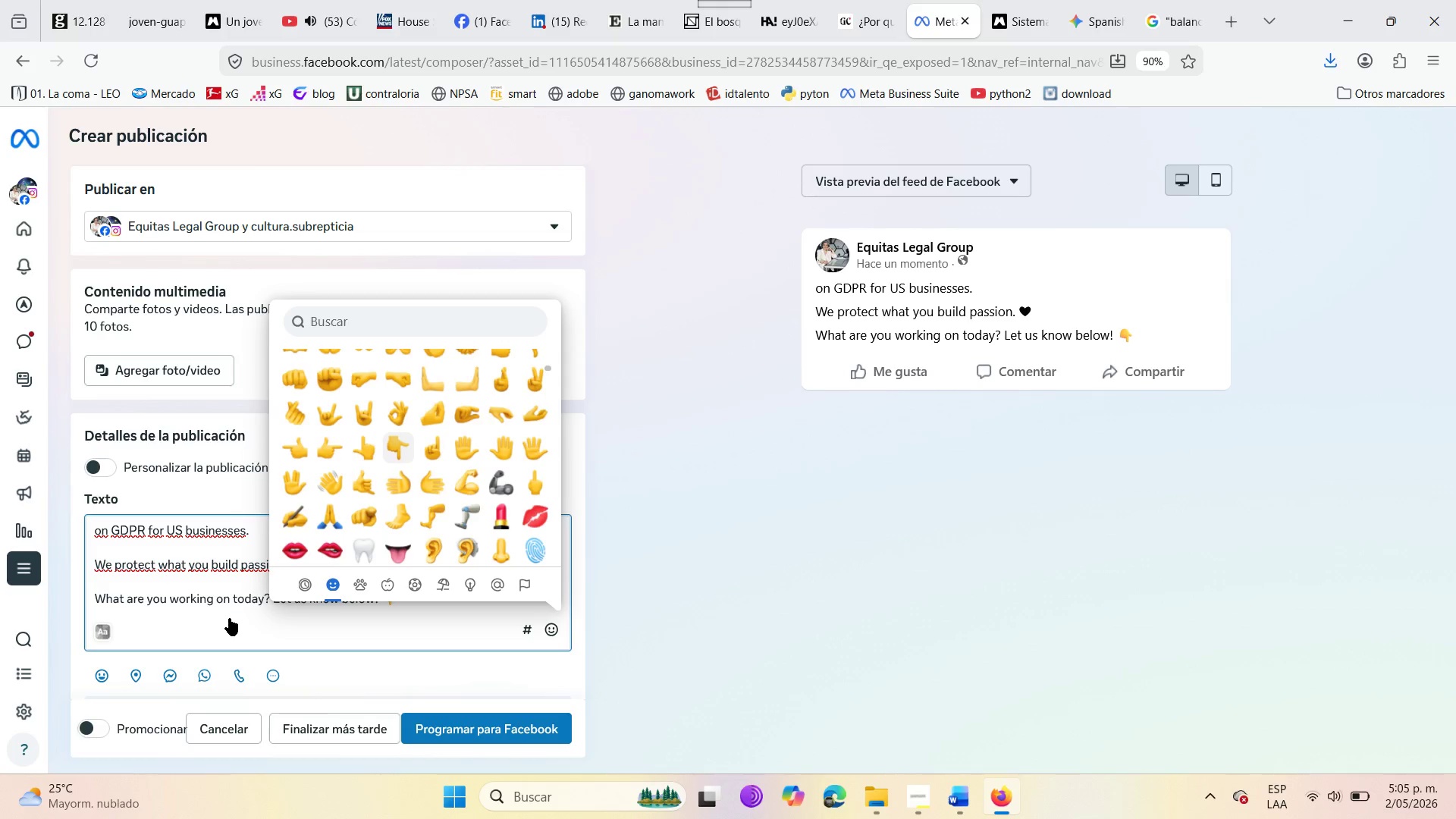 
double_click([229, 619])
 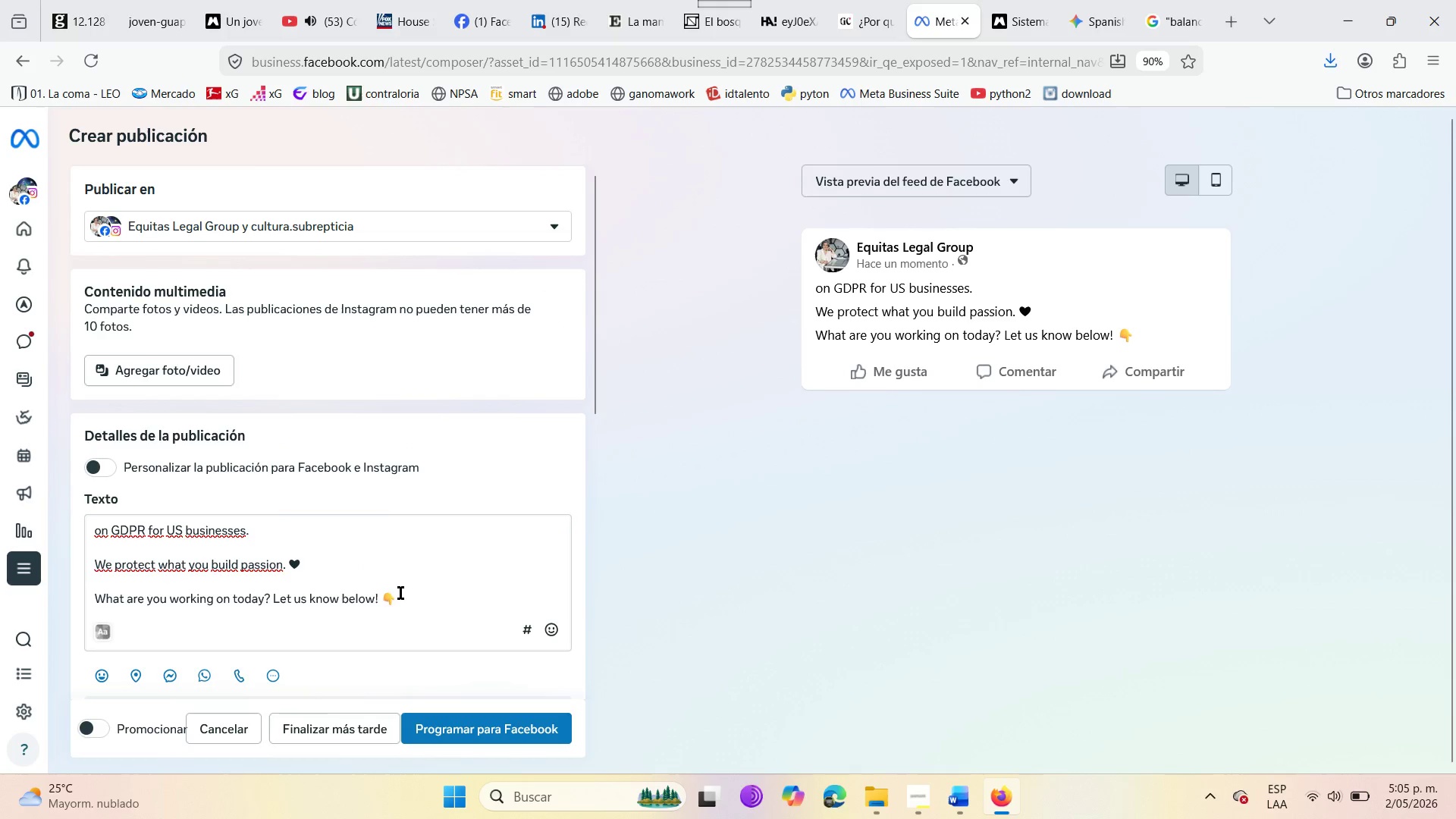 
left_click([401, 591])
 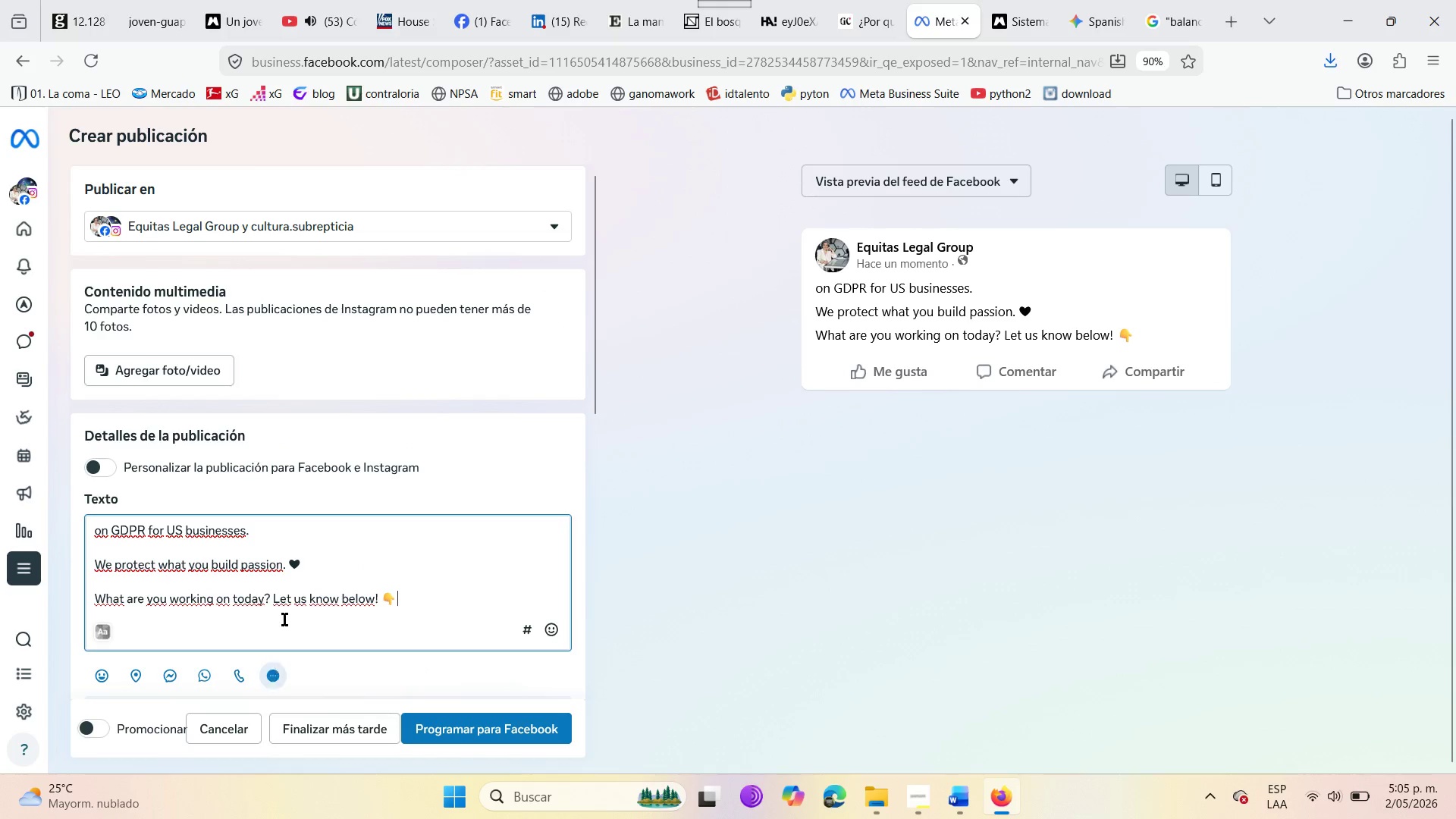 
scroll: coordinate [296, 536], scroll_direction: down, amount: 3.0
 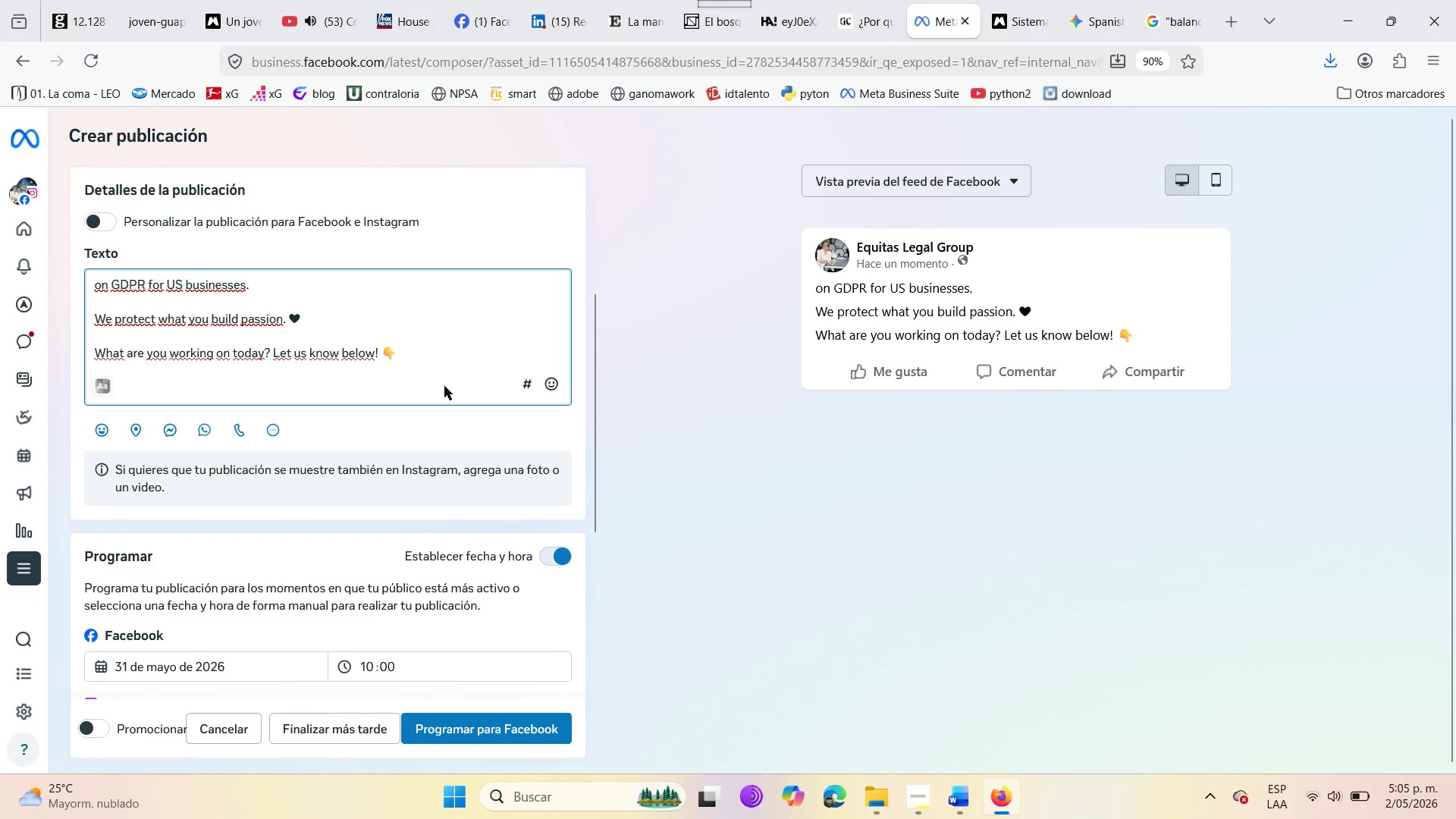 
left_click([419, 347])
 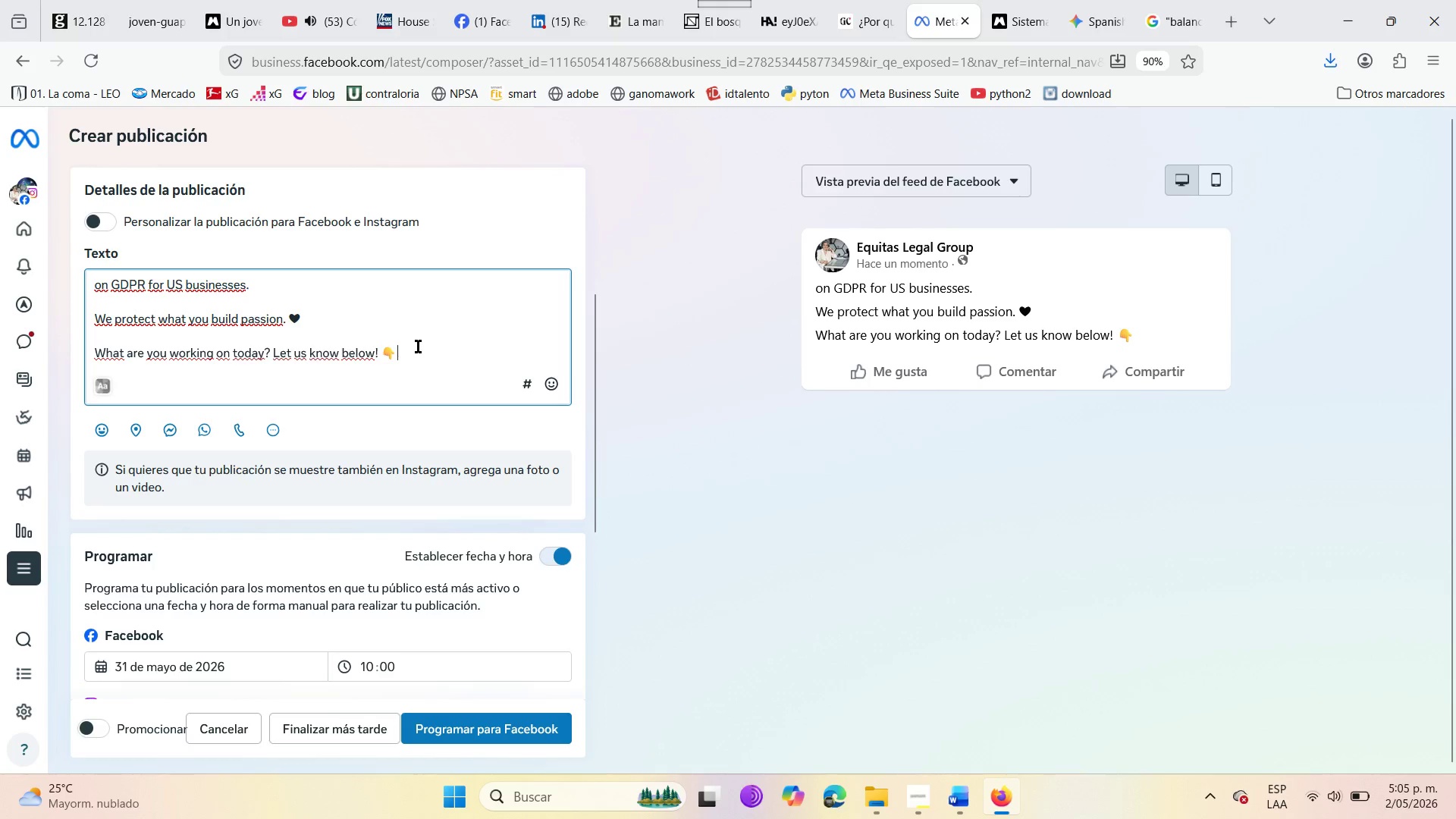 
key(Enter)
 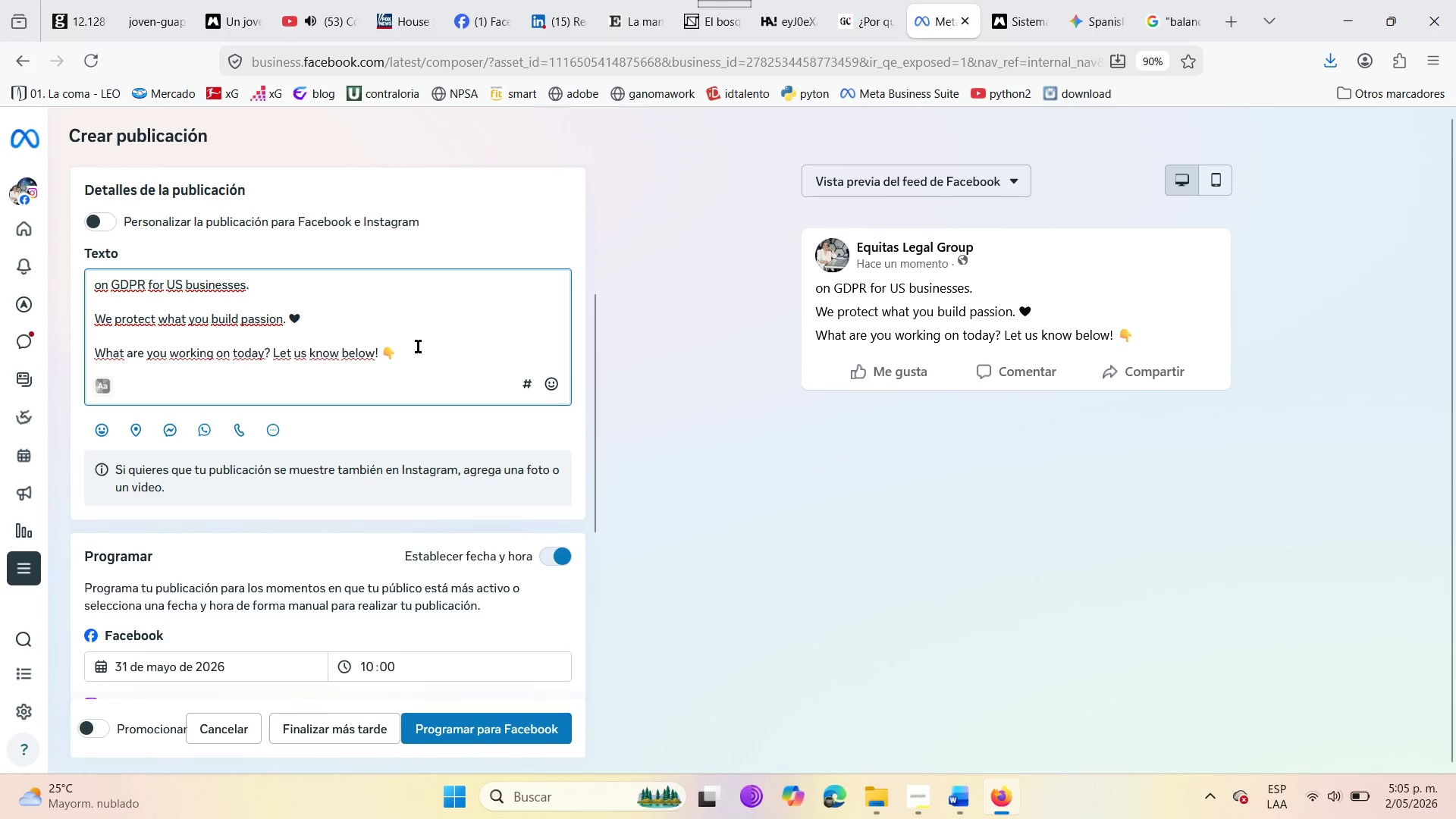 
key(Enter)
 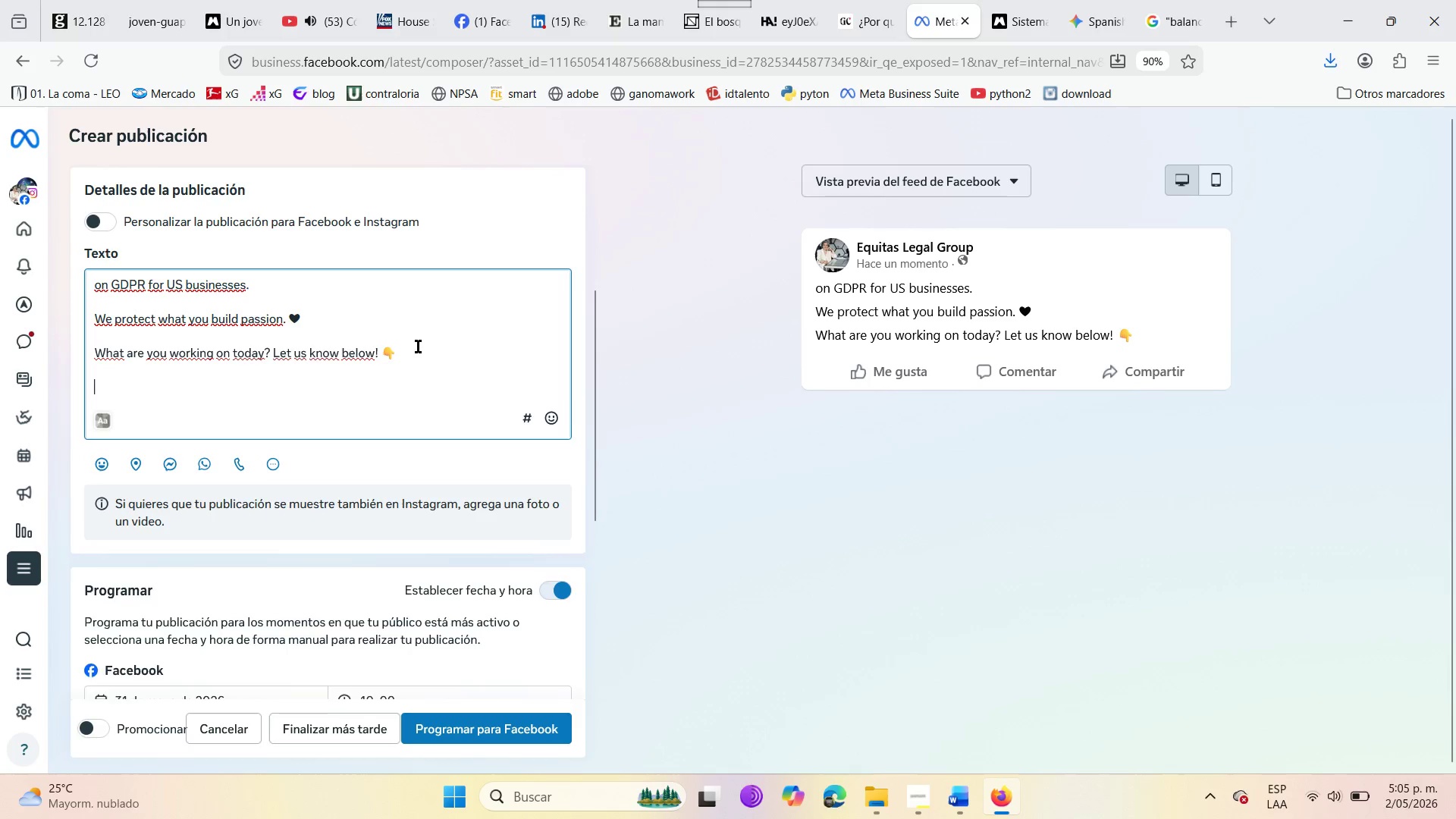 
key(Enter)
 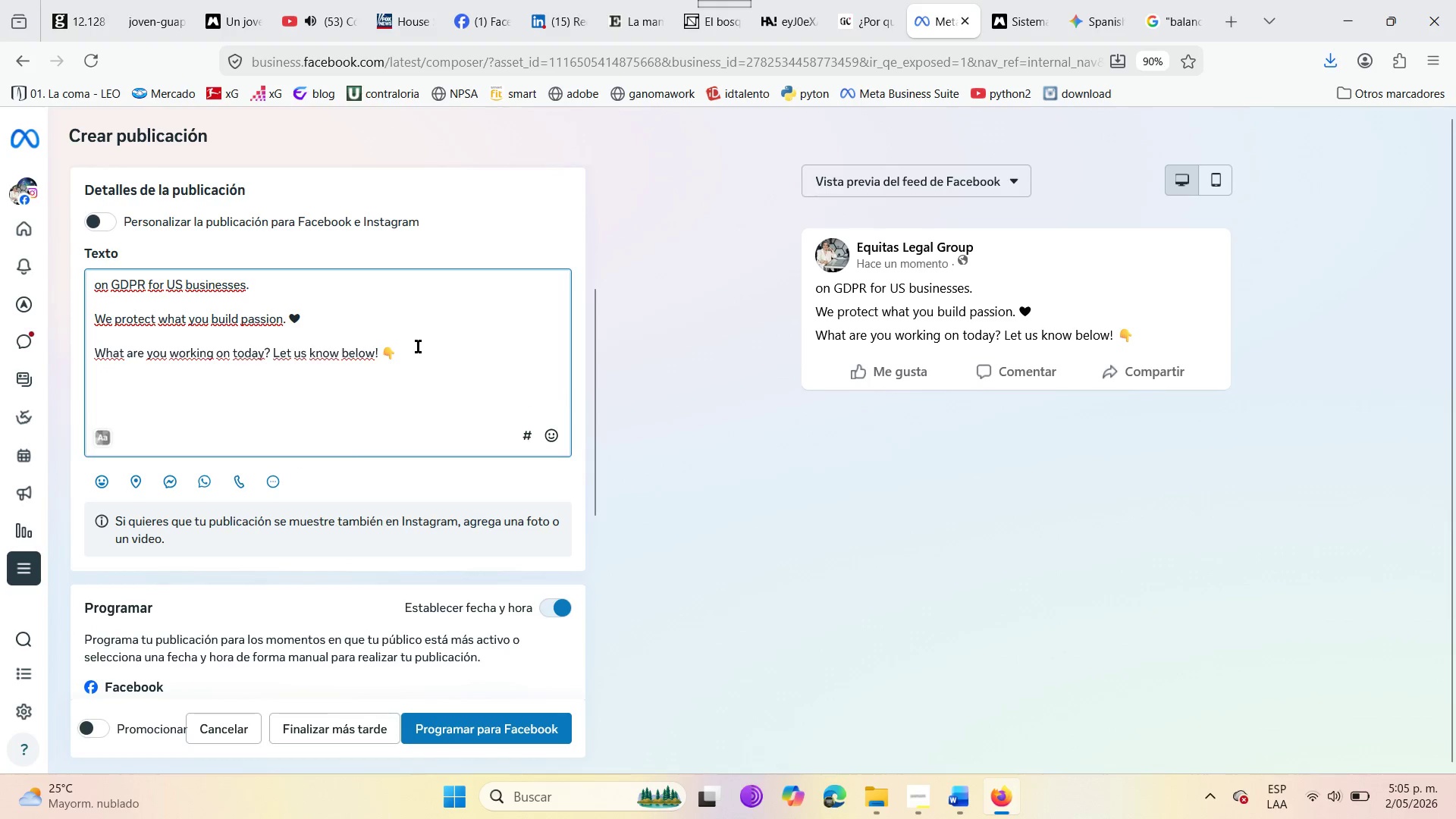 
key(Shift+3)
 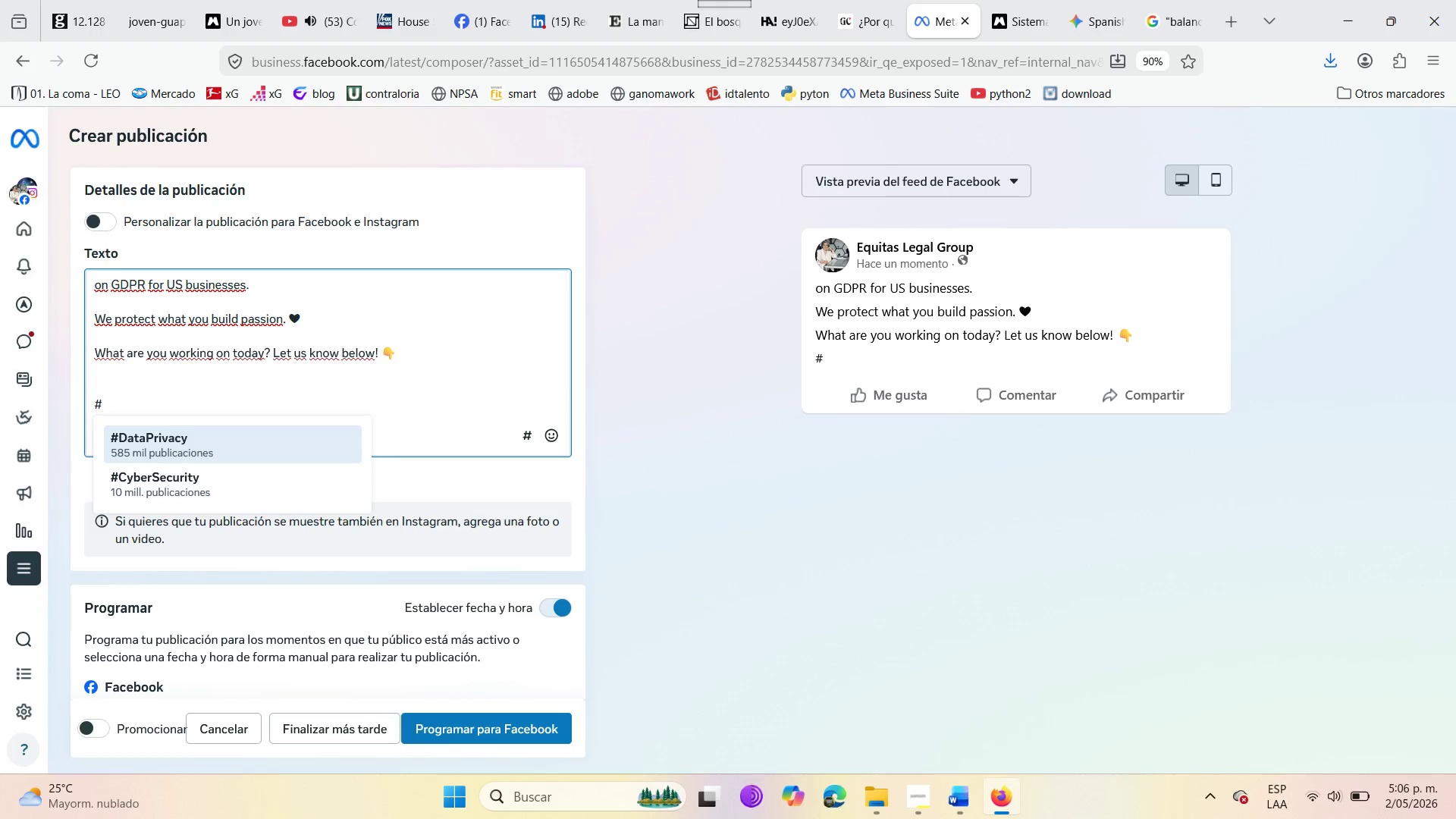 
wait(8.83)
 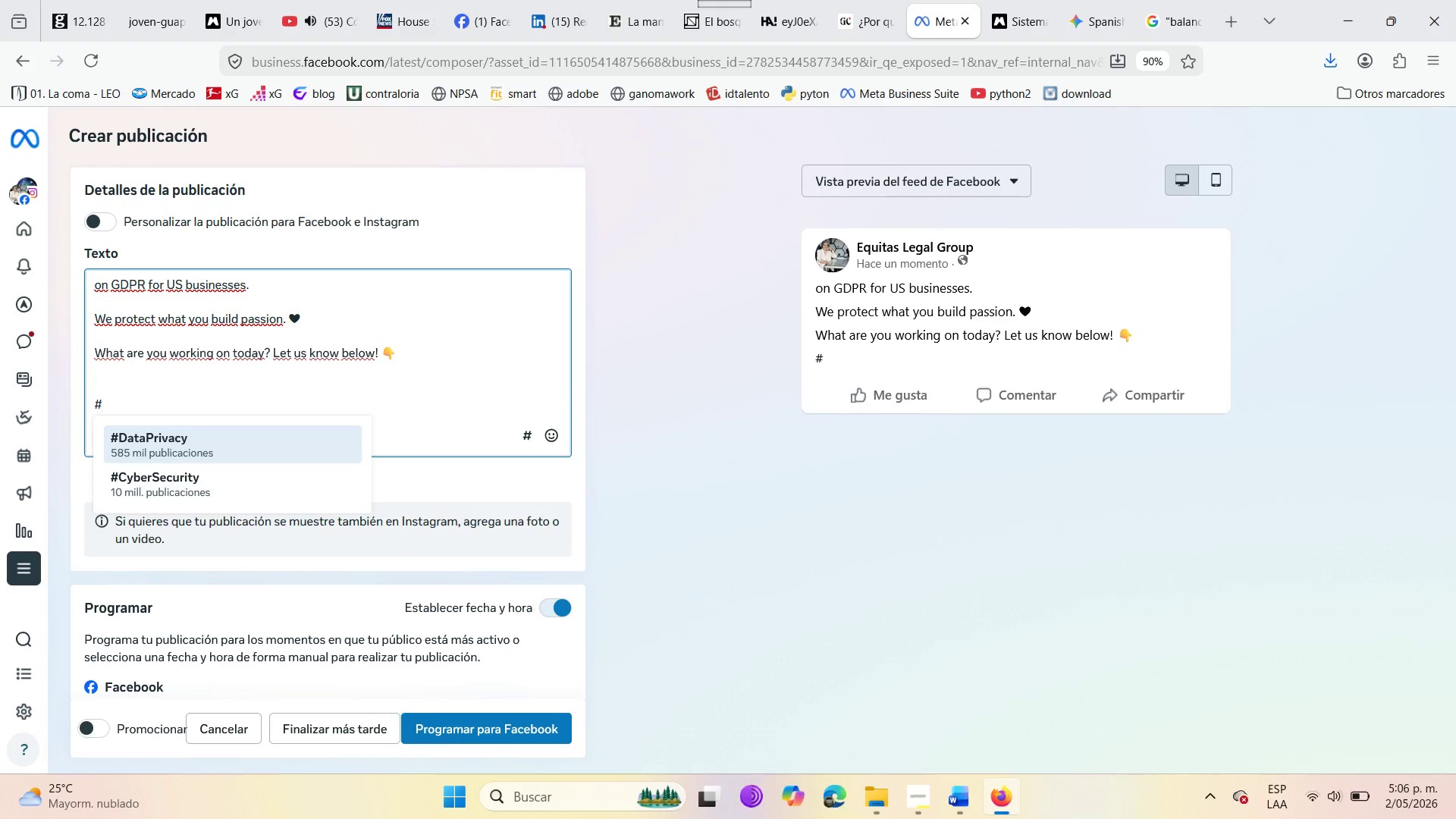 
type(passionproject)
 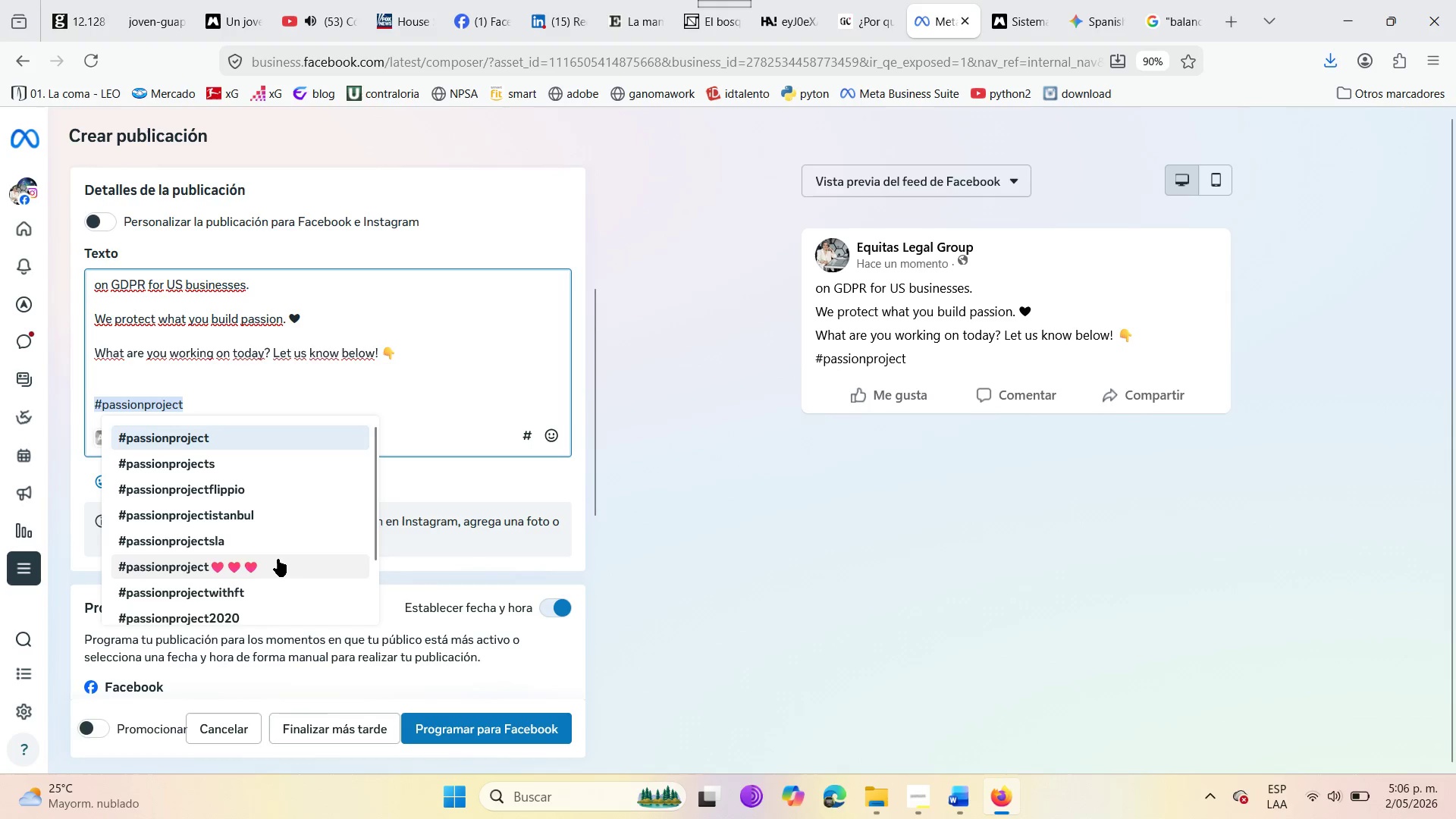 
left_click([278, 559])
 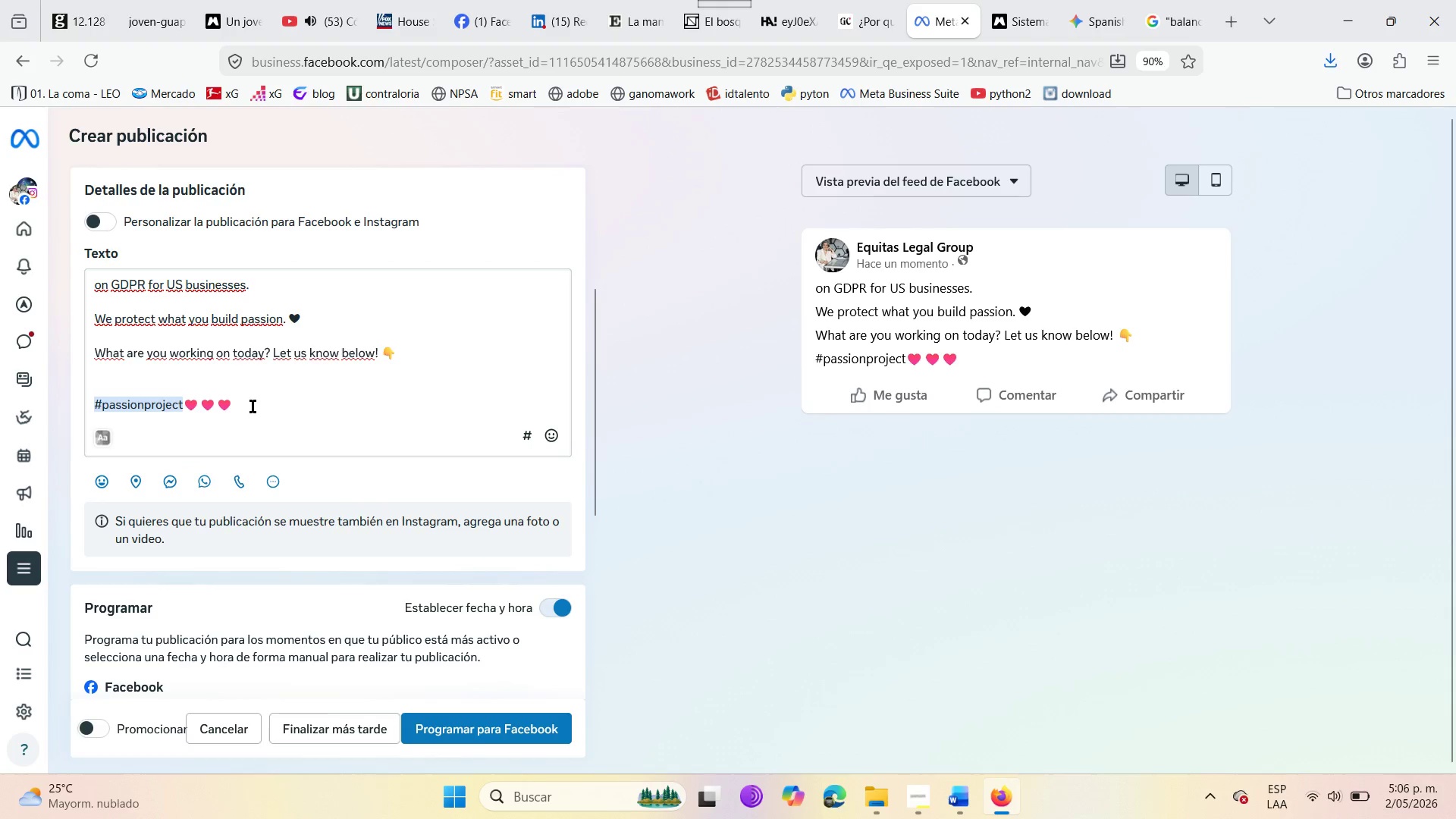 
left_click([254, 406])
 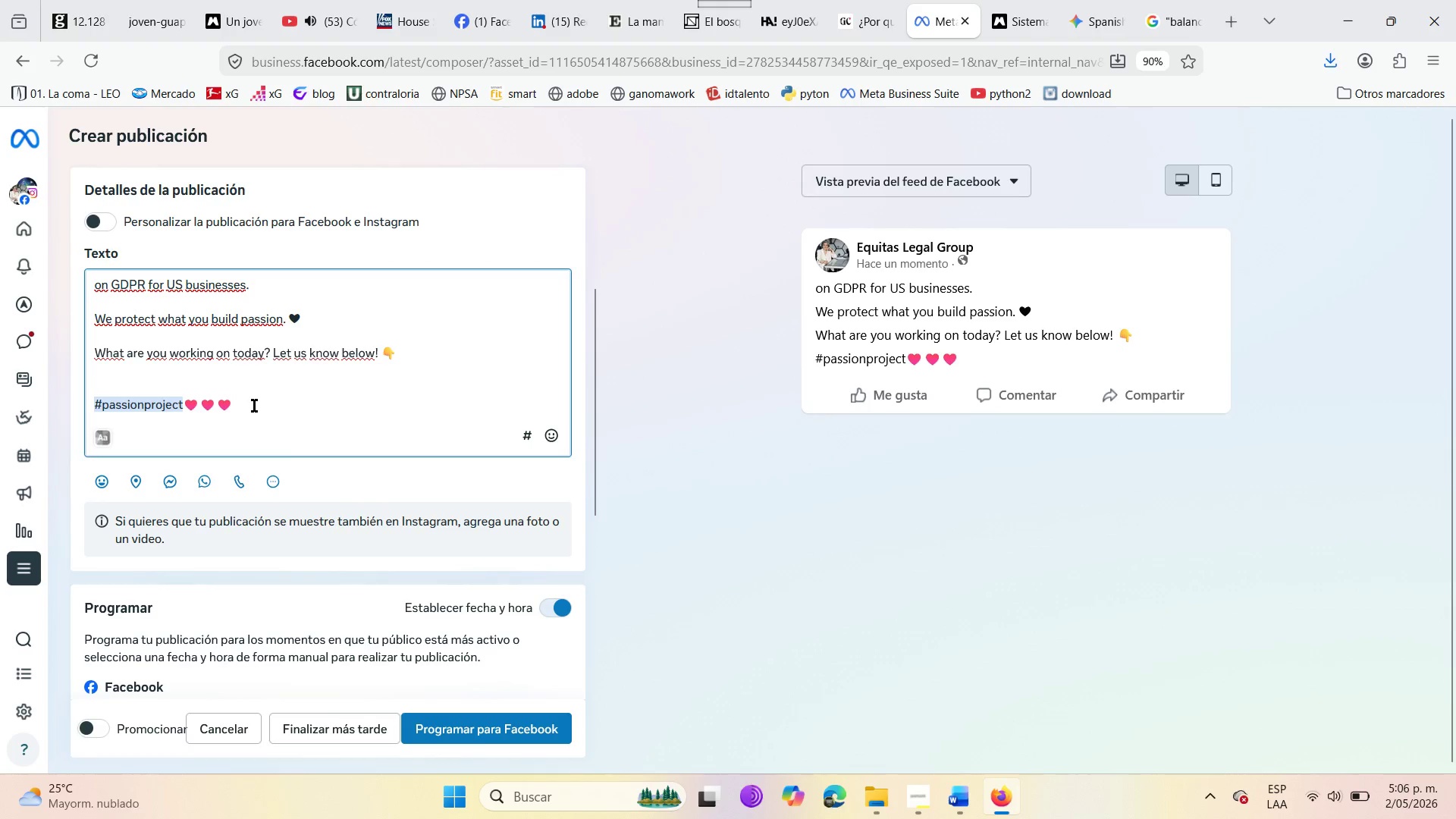 
key(Enter)
 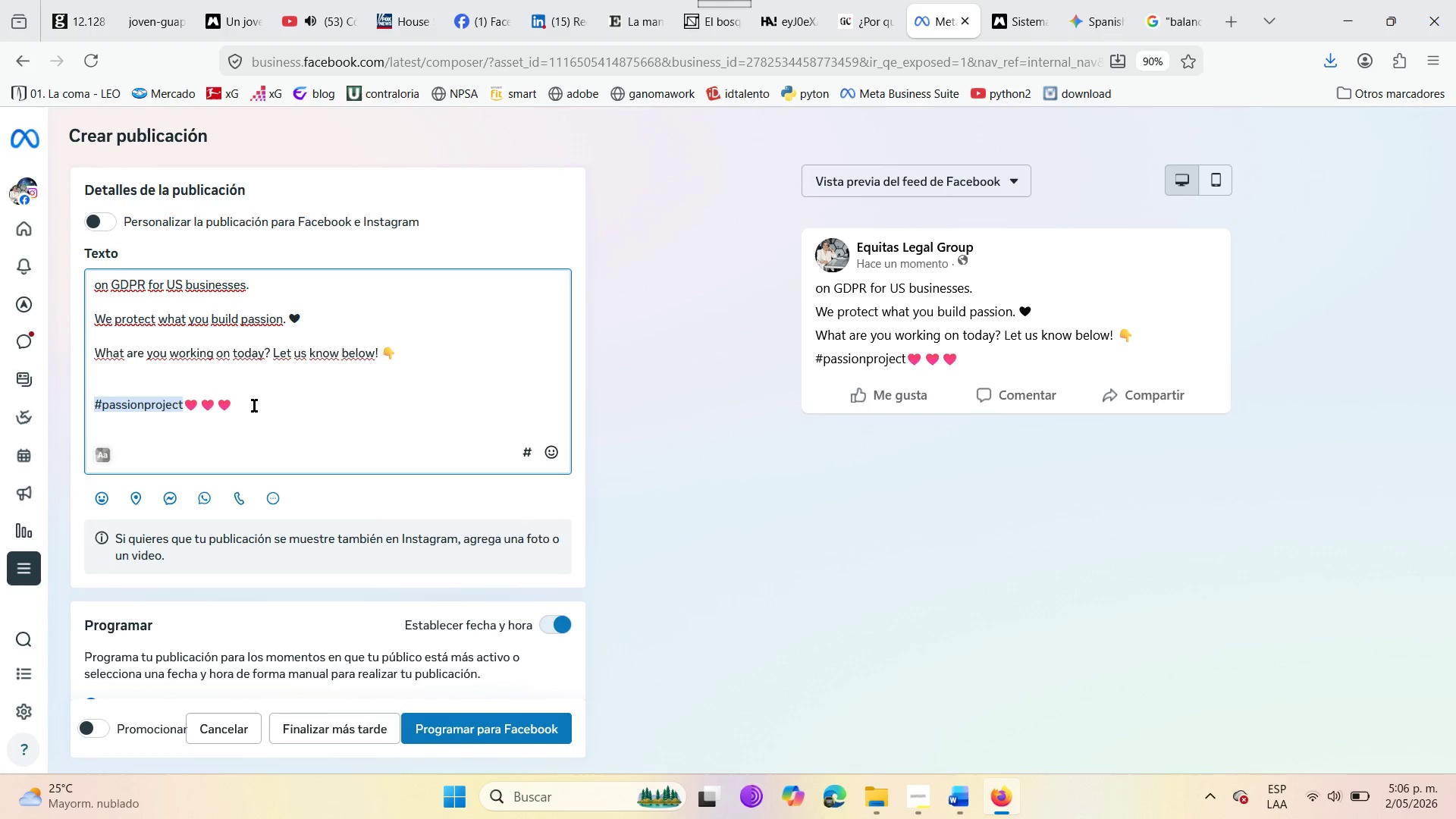 
wait(5.53)
 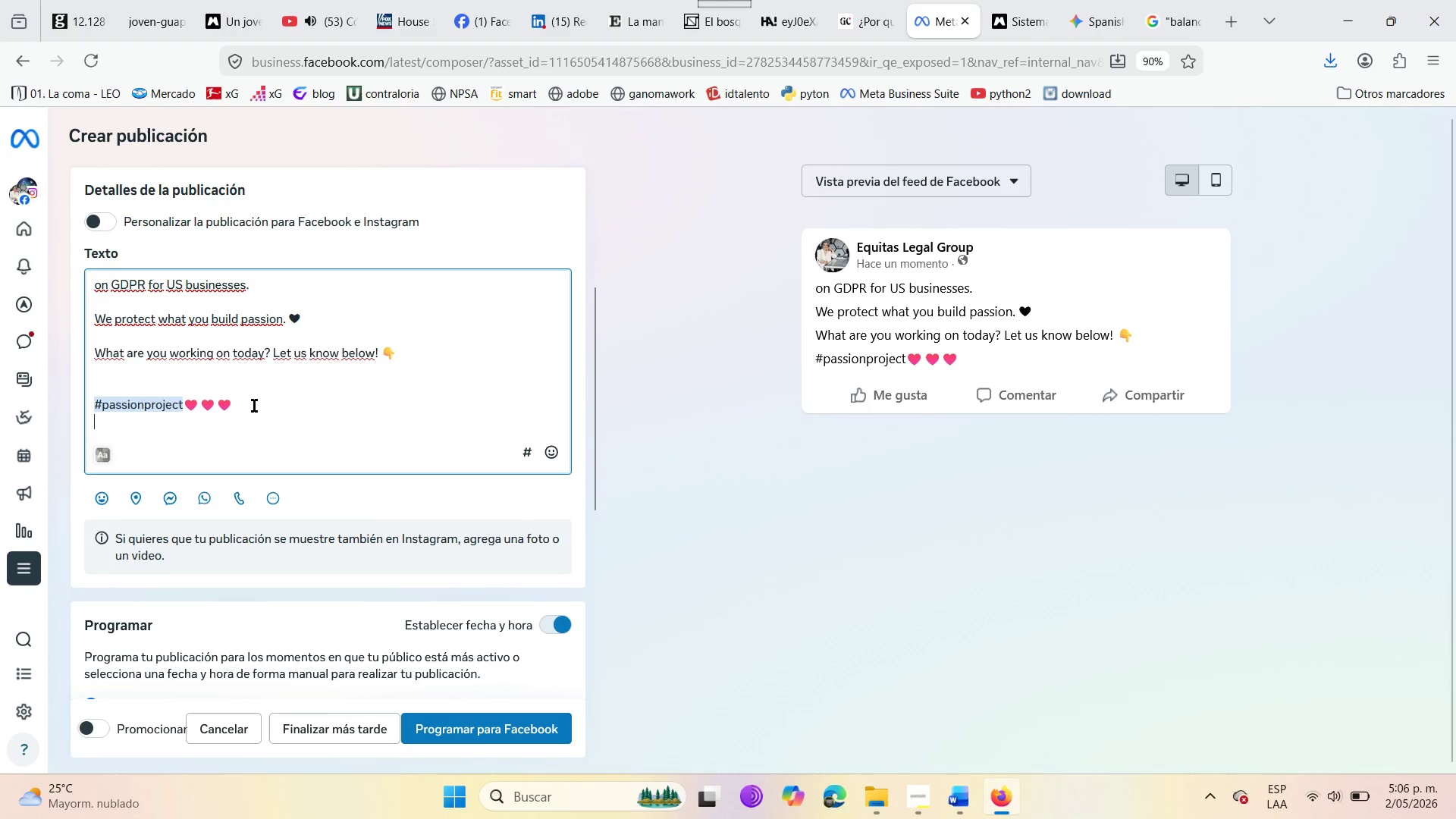 
type(#creative )
key(Backspace)
type(Bu)
key(Backspace)
key(Backspace)
type(business)
 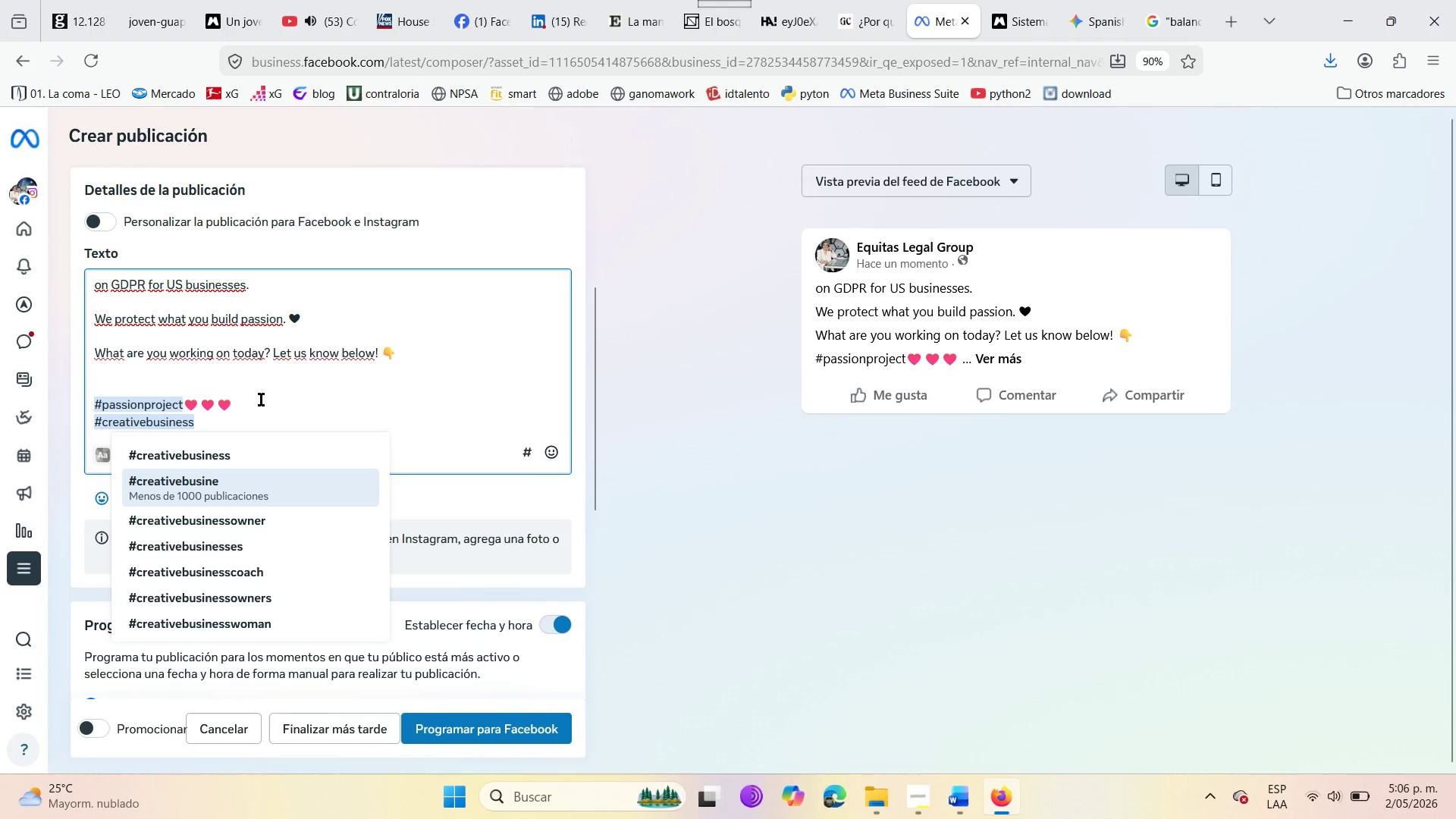 
wait(5.06)
 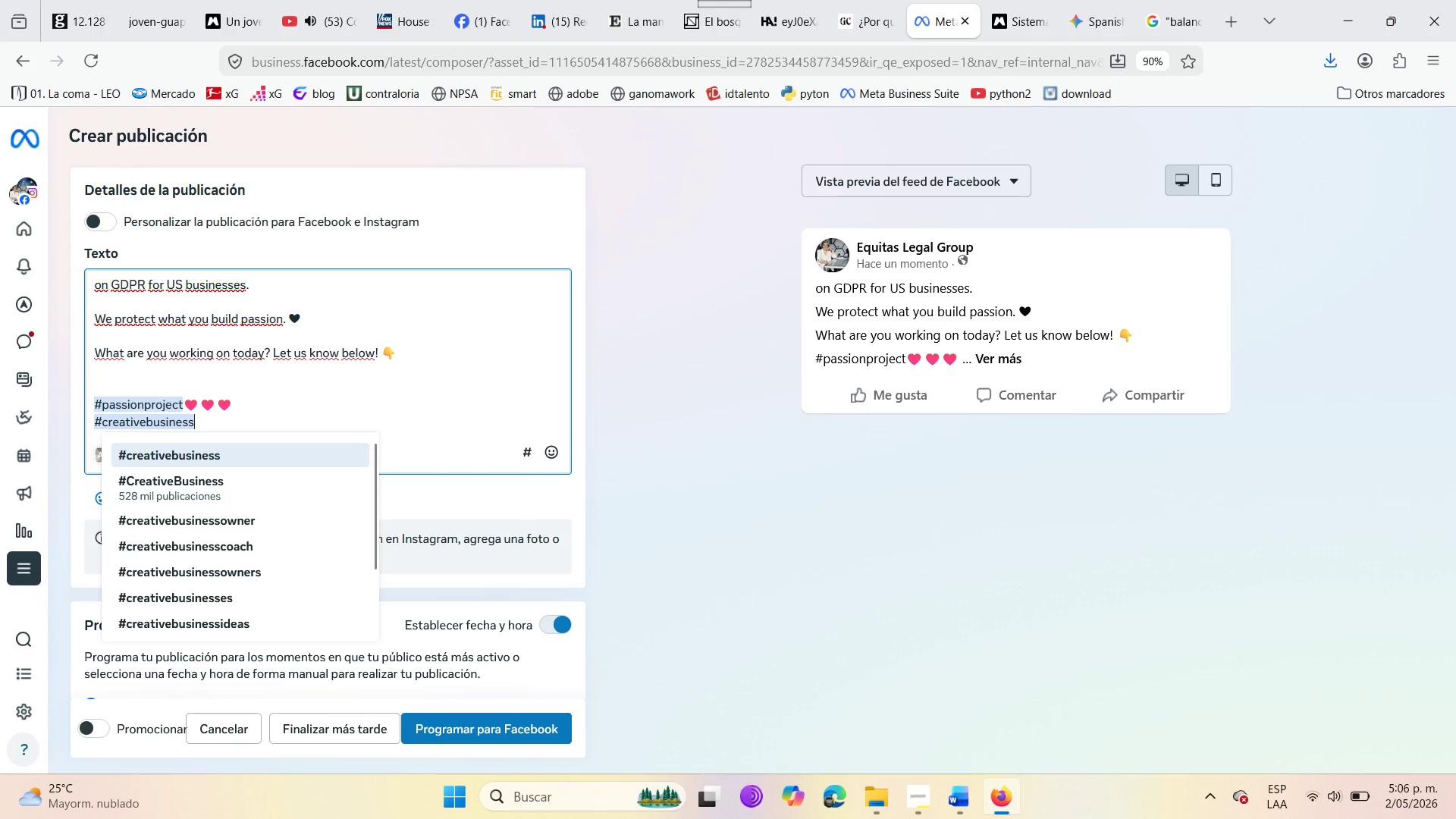 
key(Backspace)
 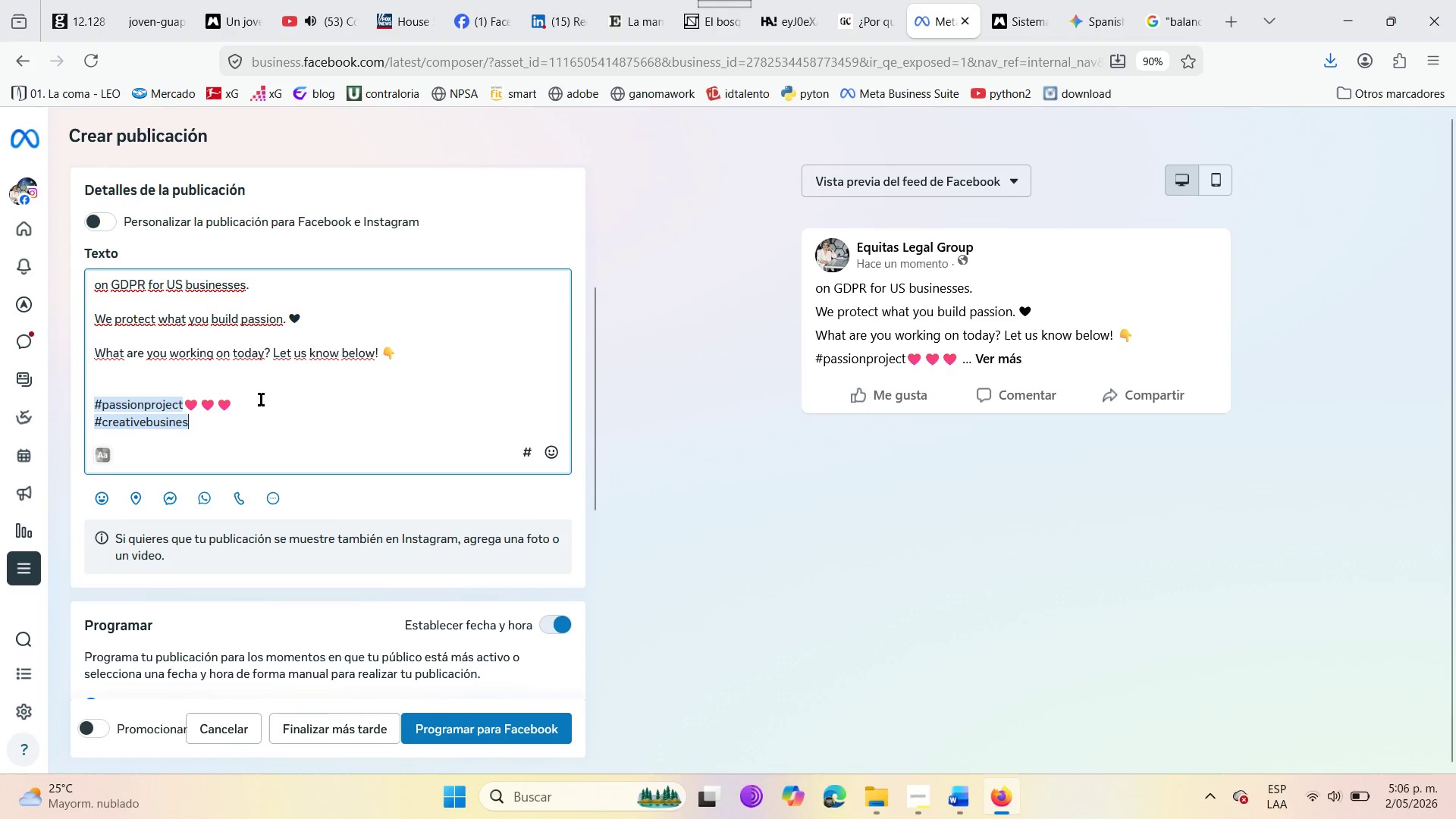 
key(Backspace)
 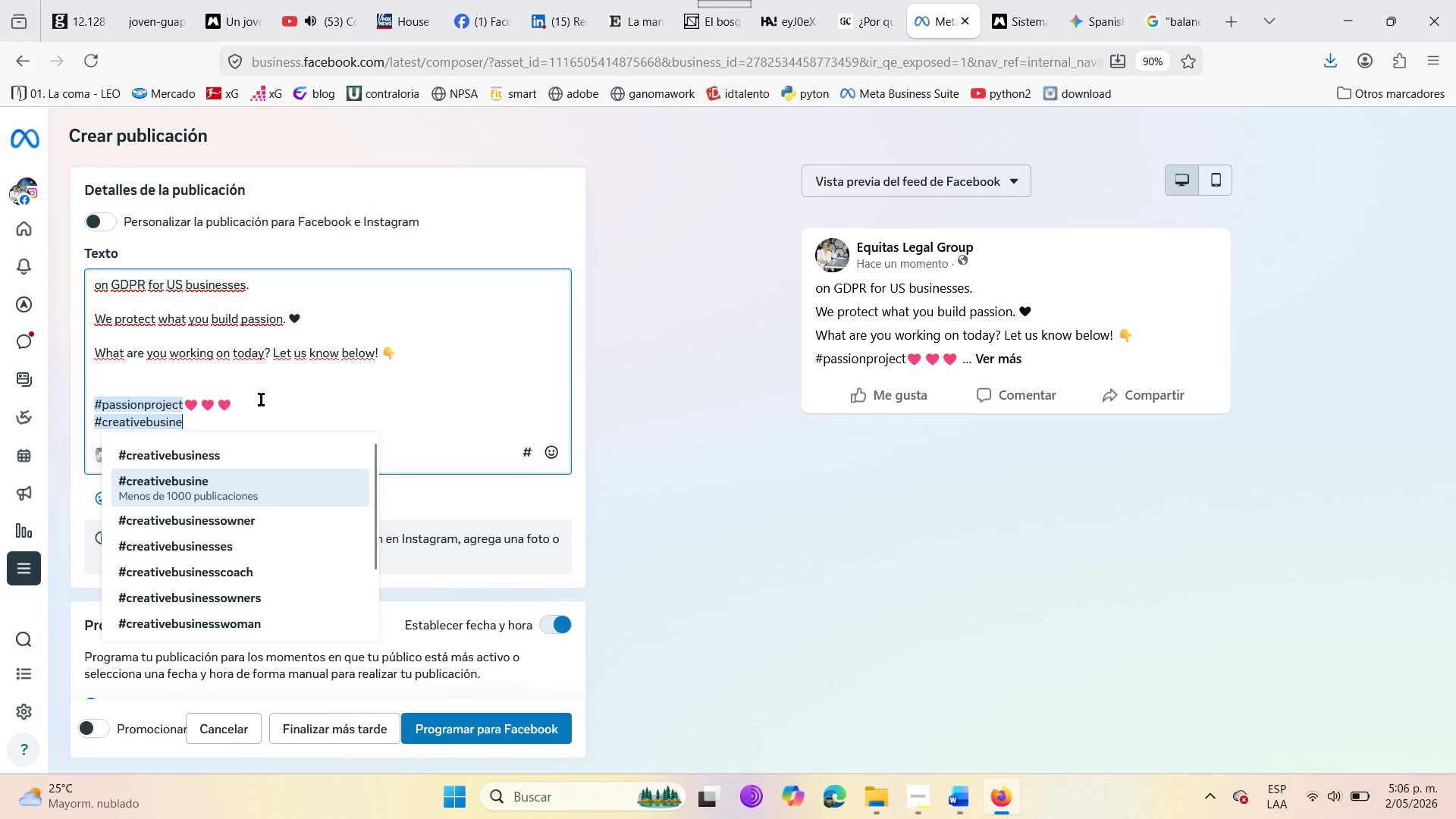 
key(Backspace)
 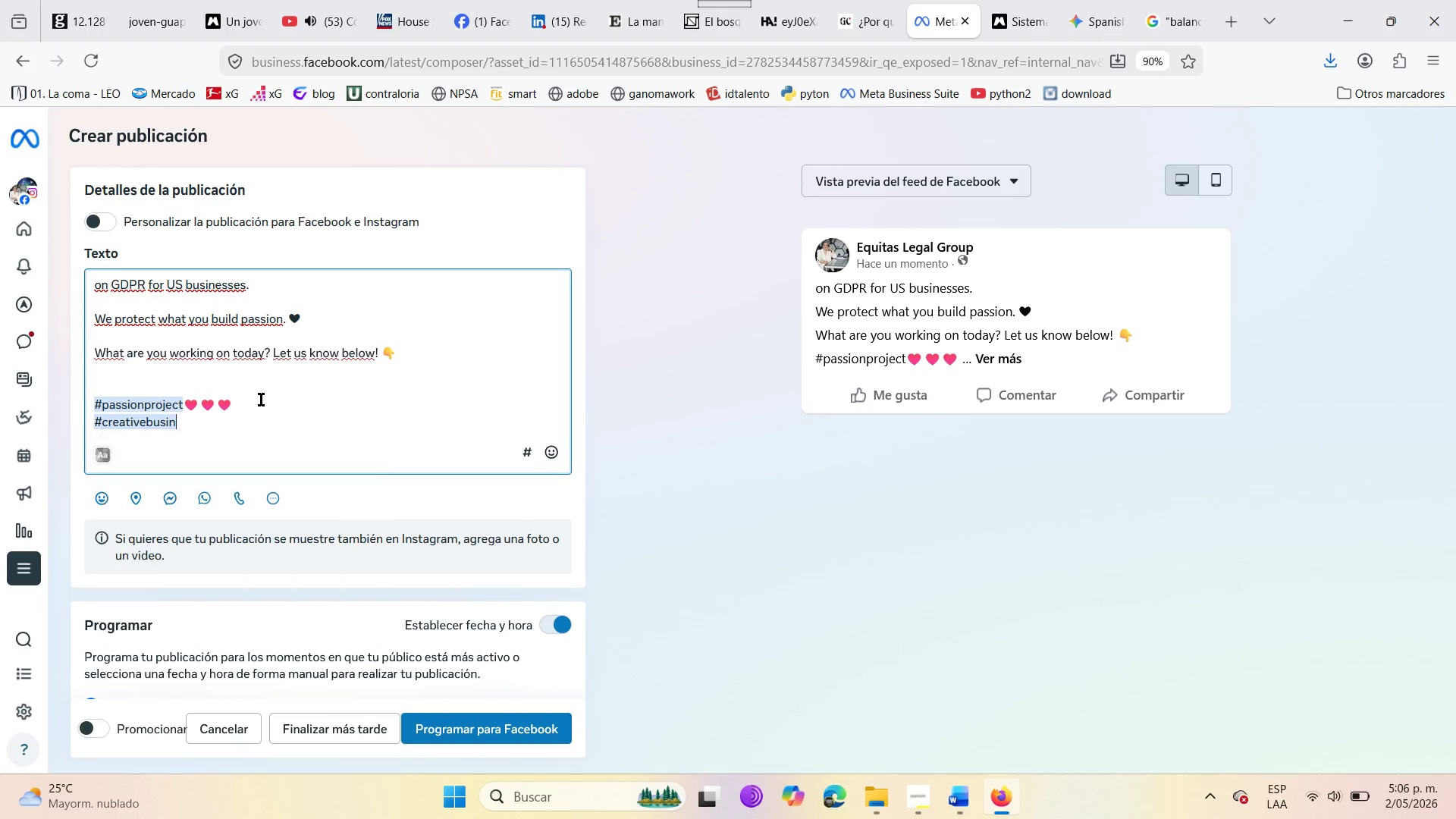 
key(Backspace)
 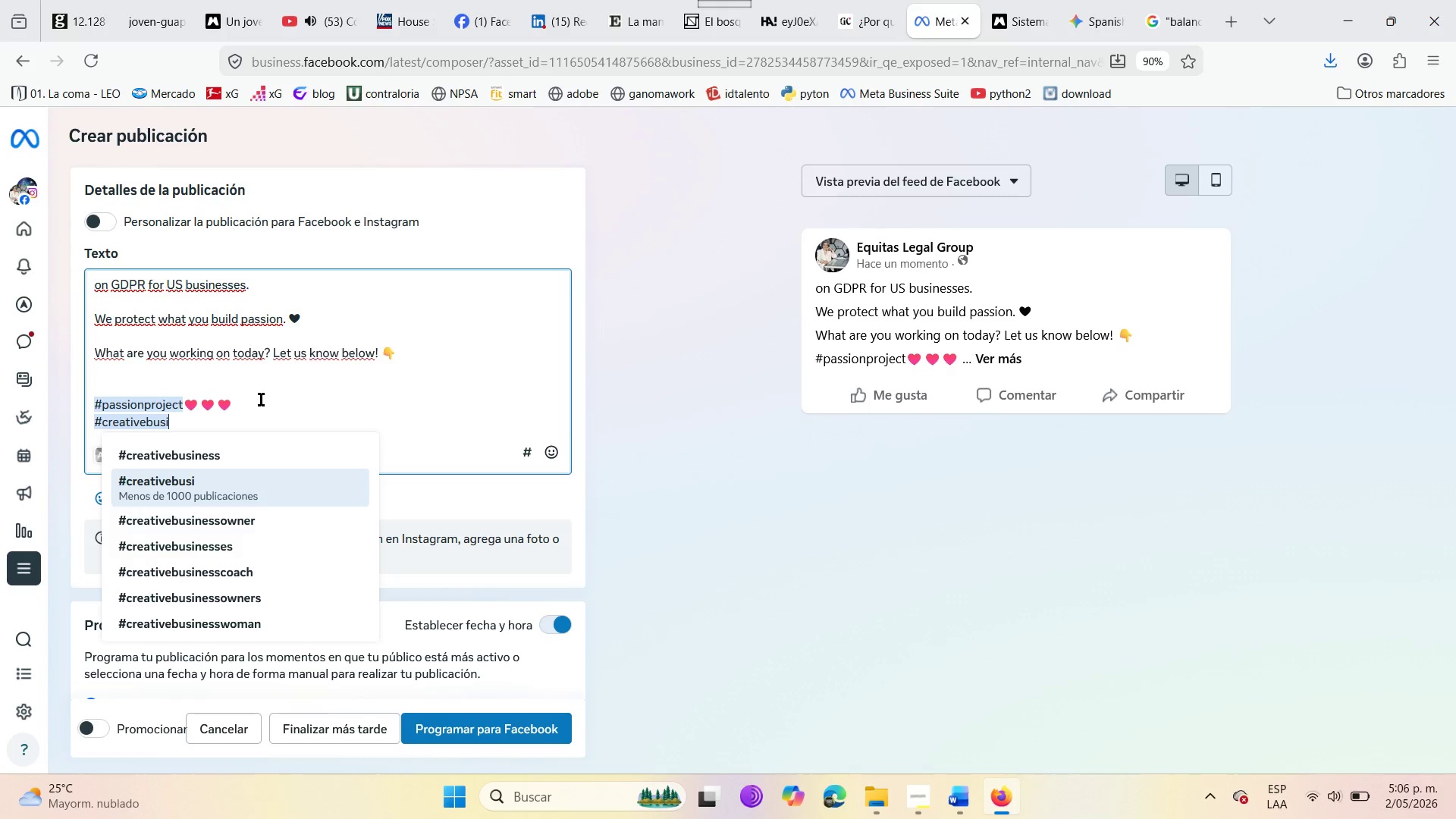 
wait(7.64)
 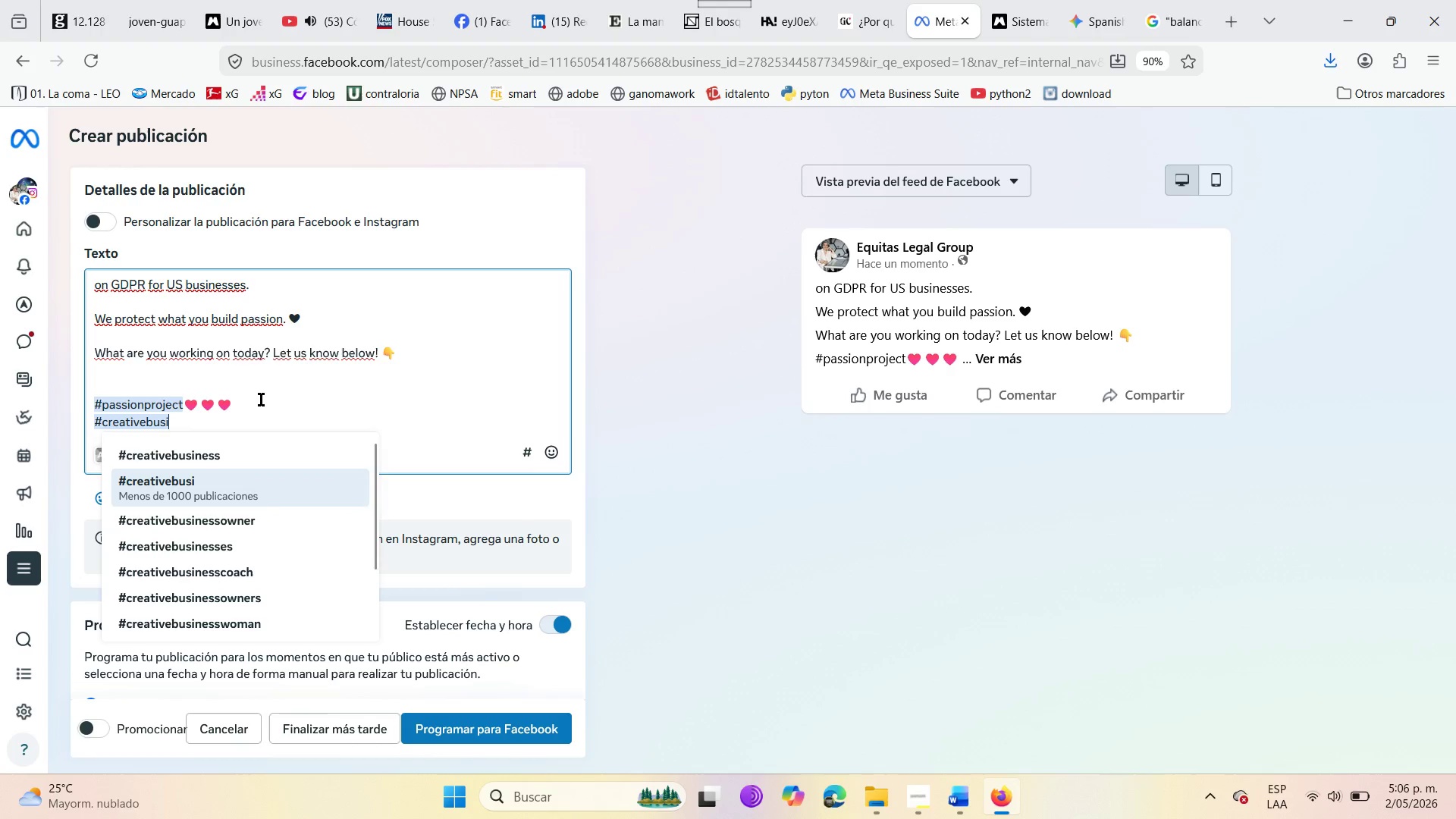 
key(Backspace)
 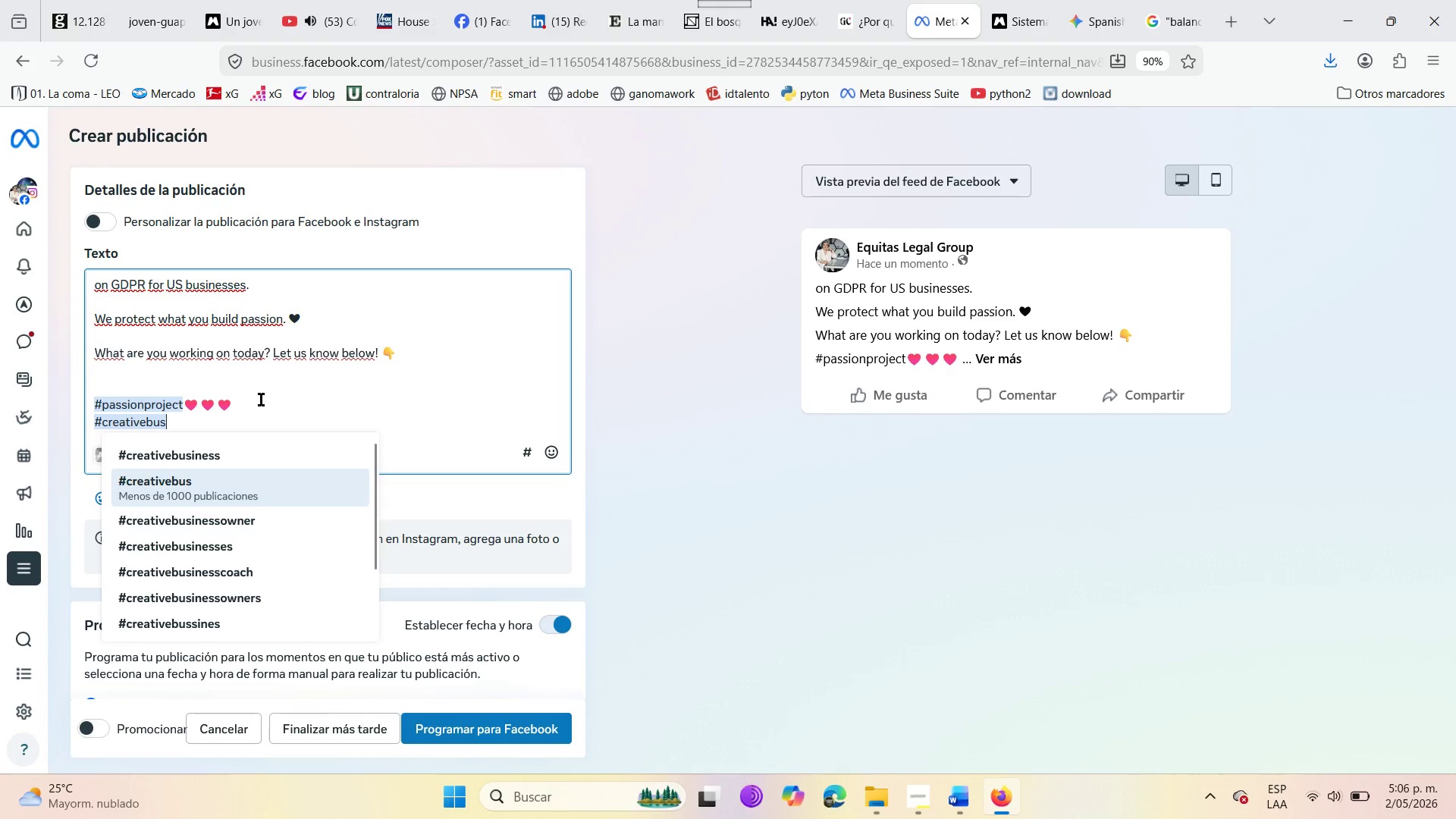 
key(Backspace)
 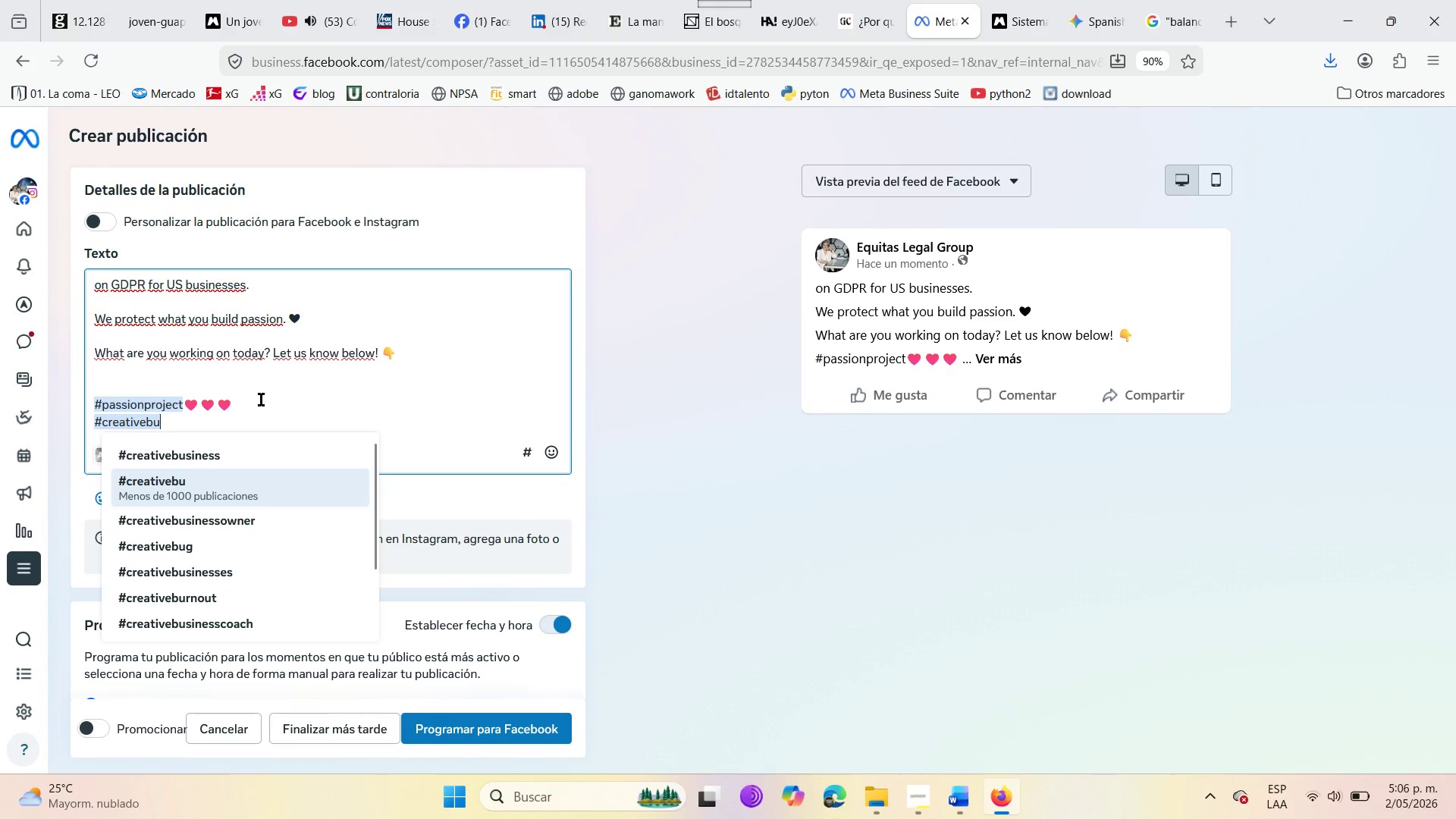 
key(Backspace)
 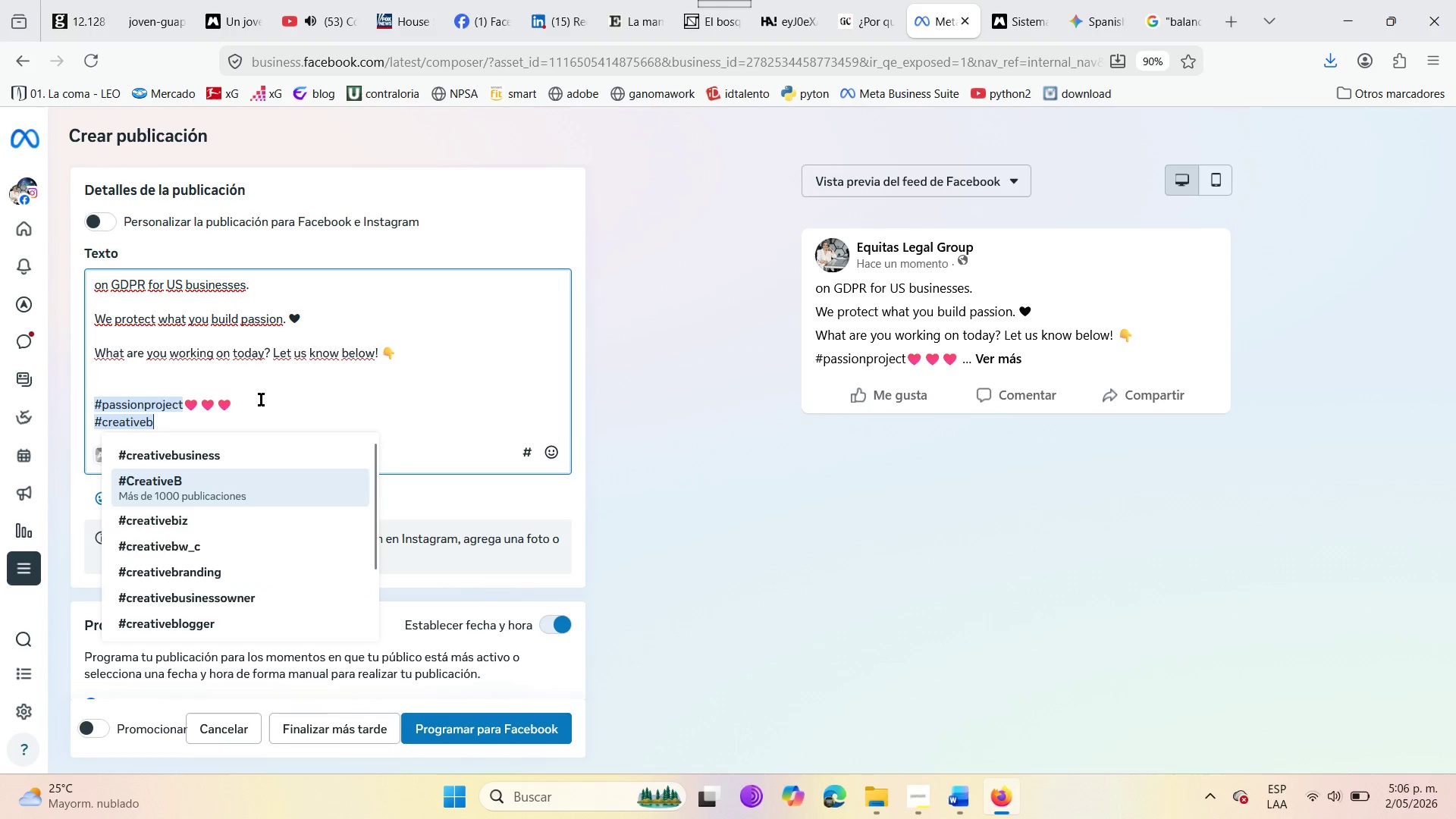 
key(Backspace)
 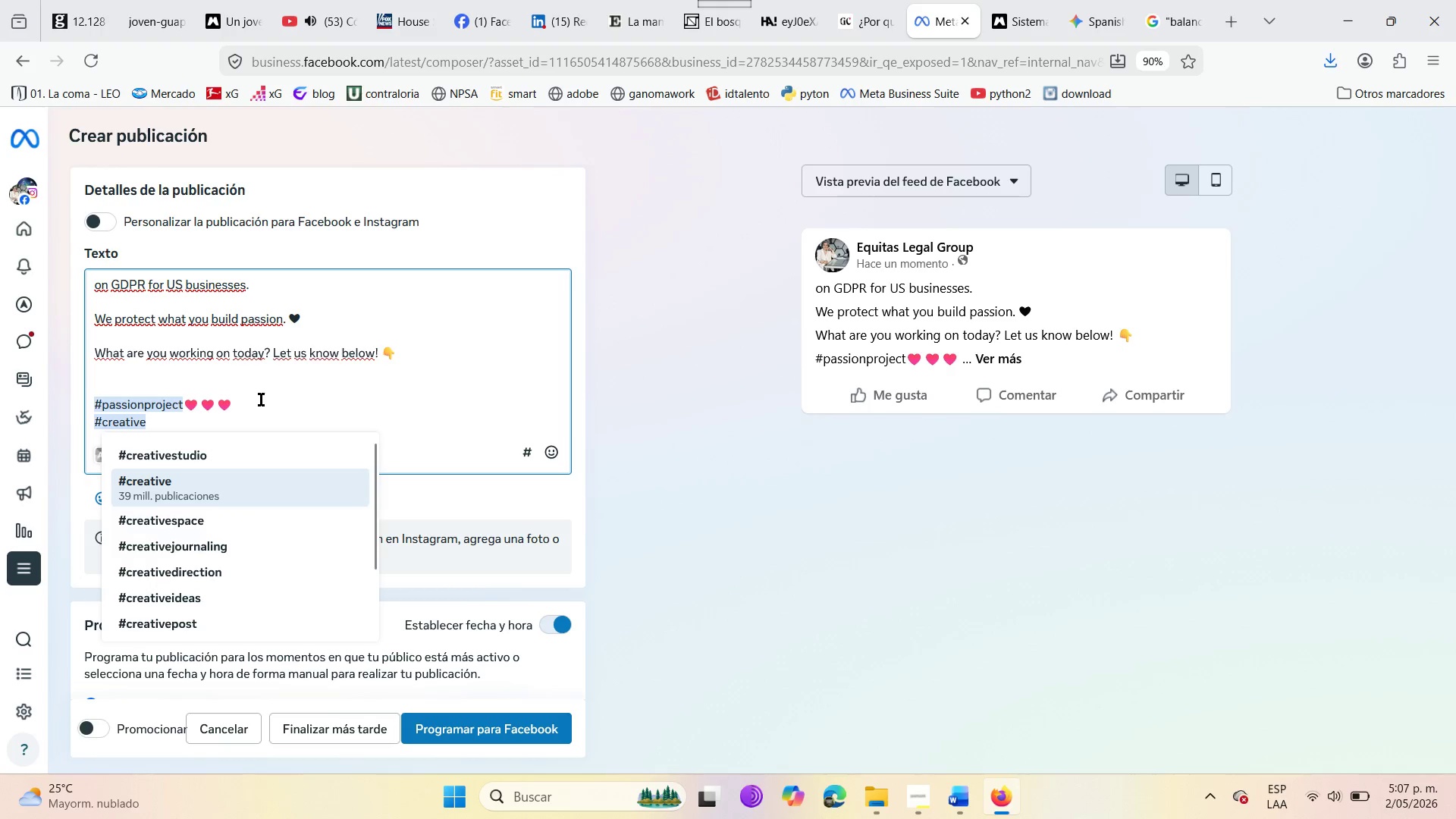 
key(CapsLock)
 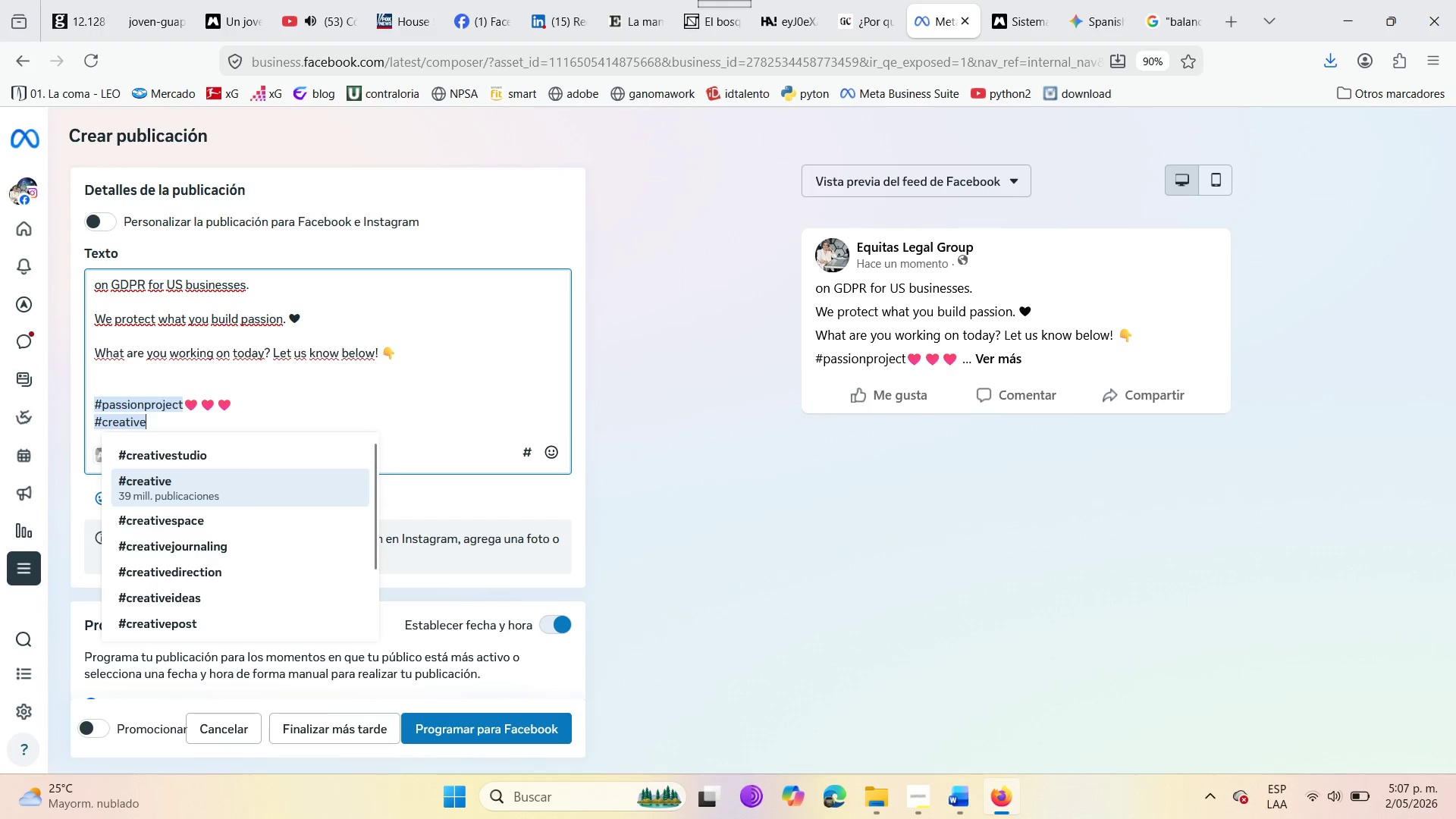 
key(B)
 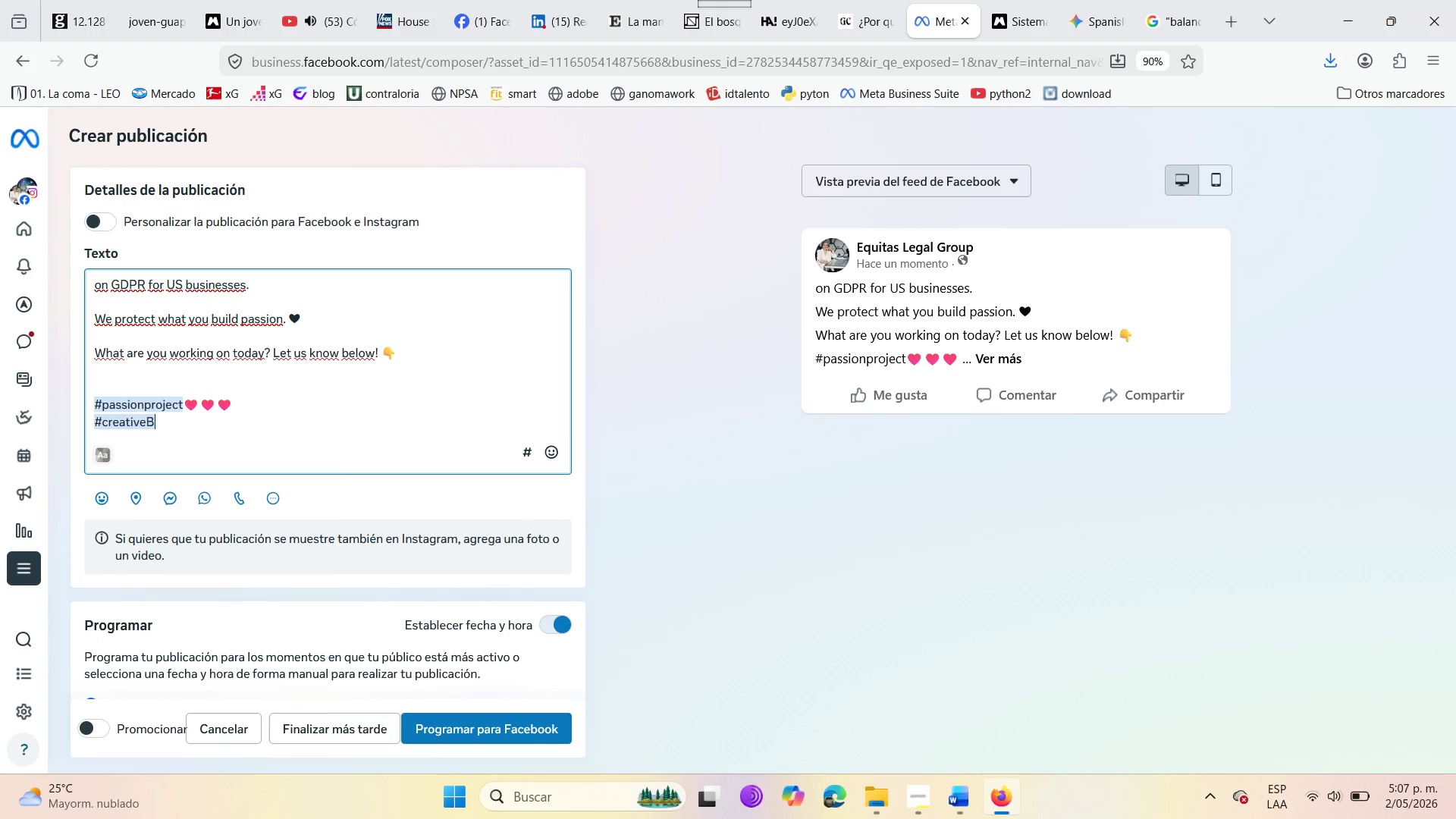 
key(CapsLock)
 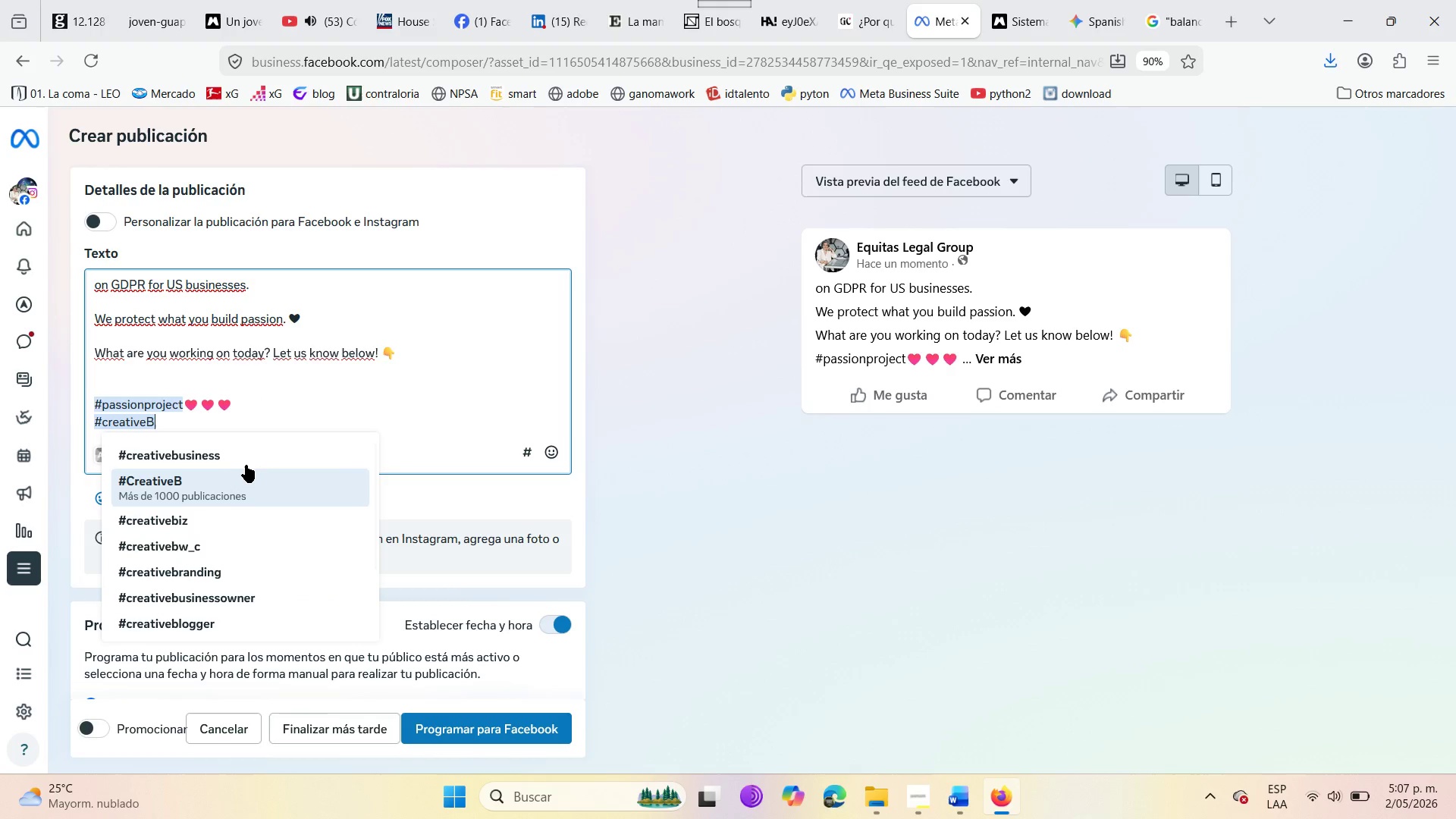 
key(U)
 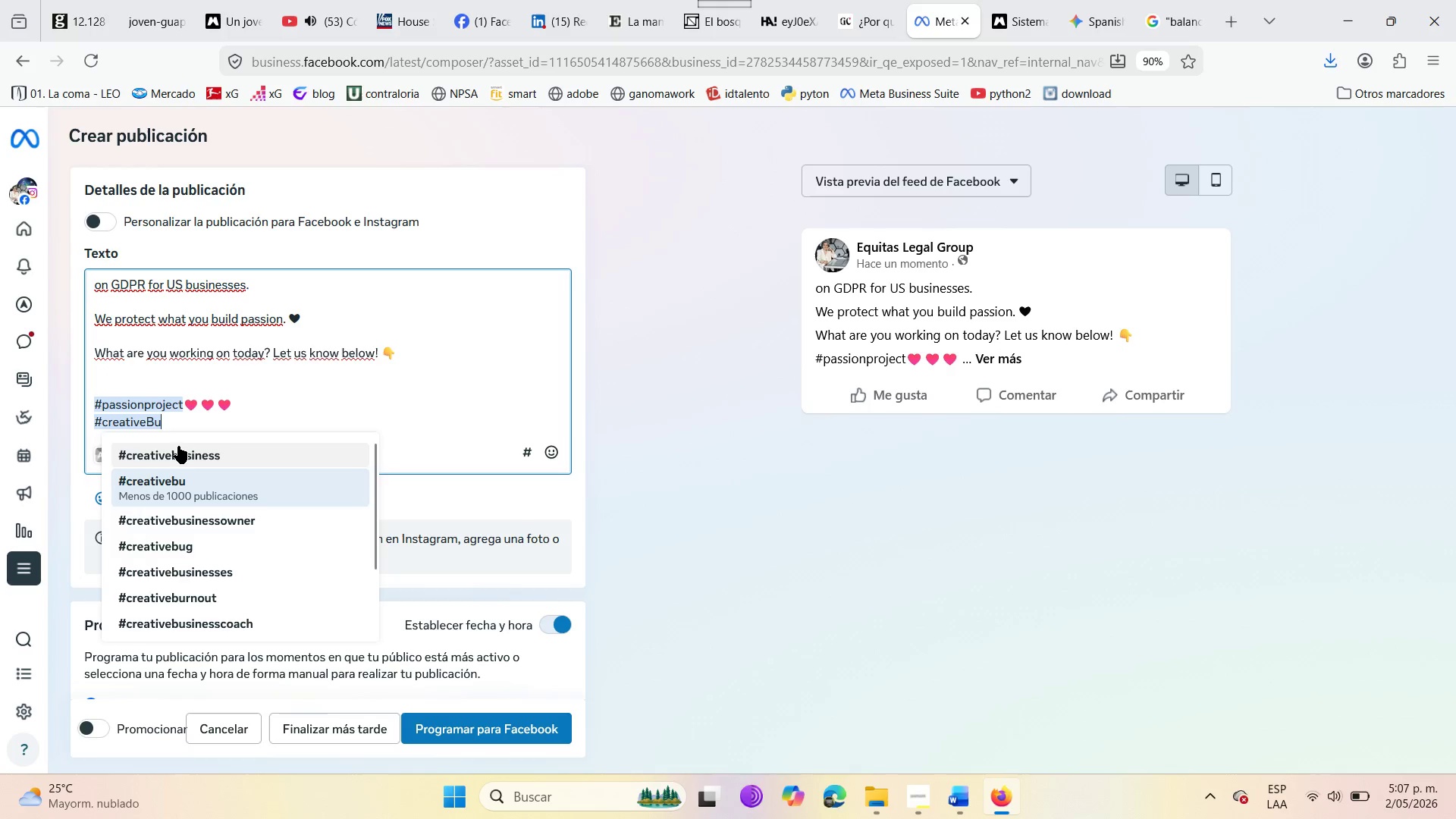 
wait(5.05)
 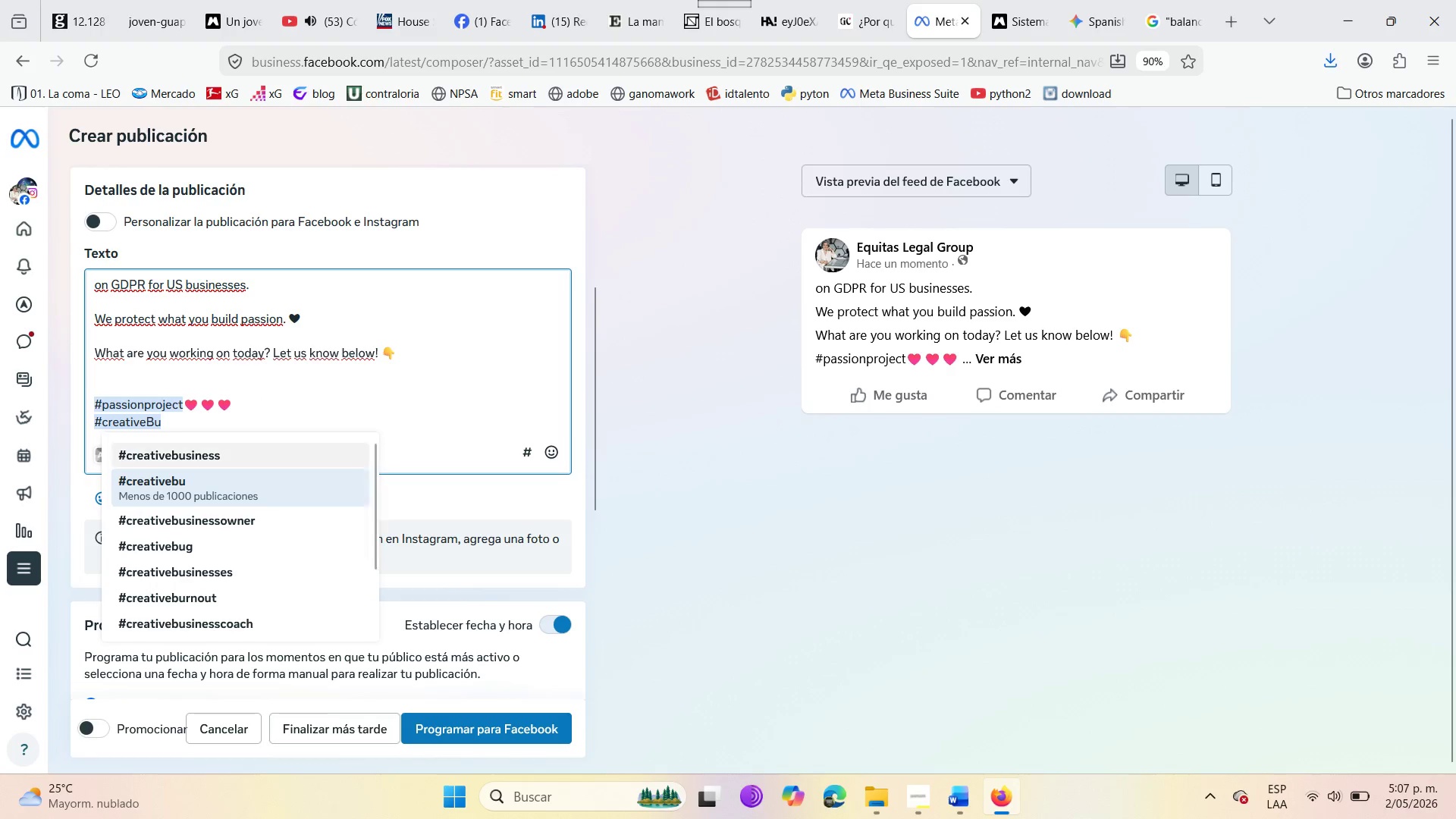 
left_click([178, 446])
 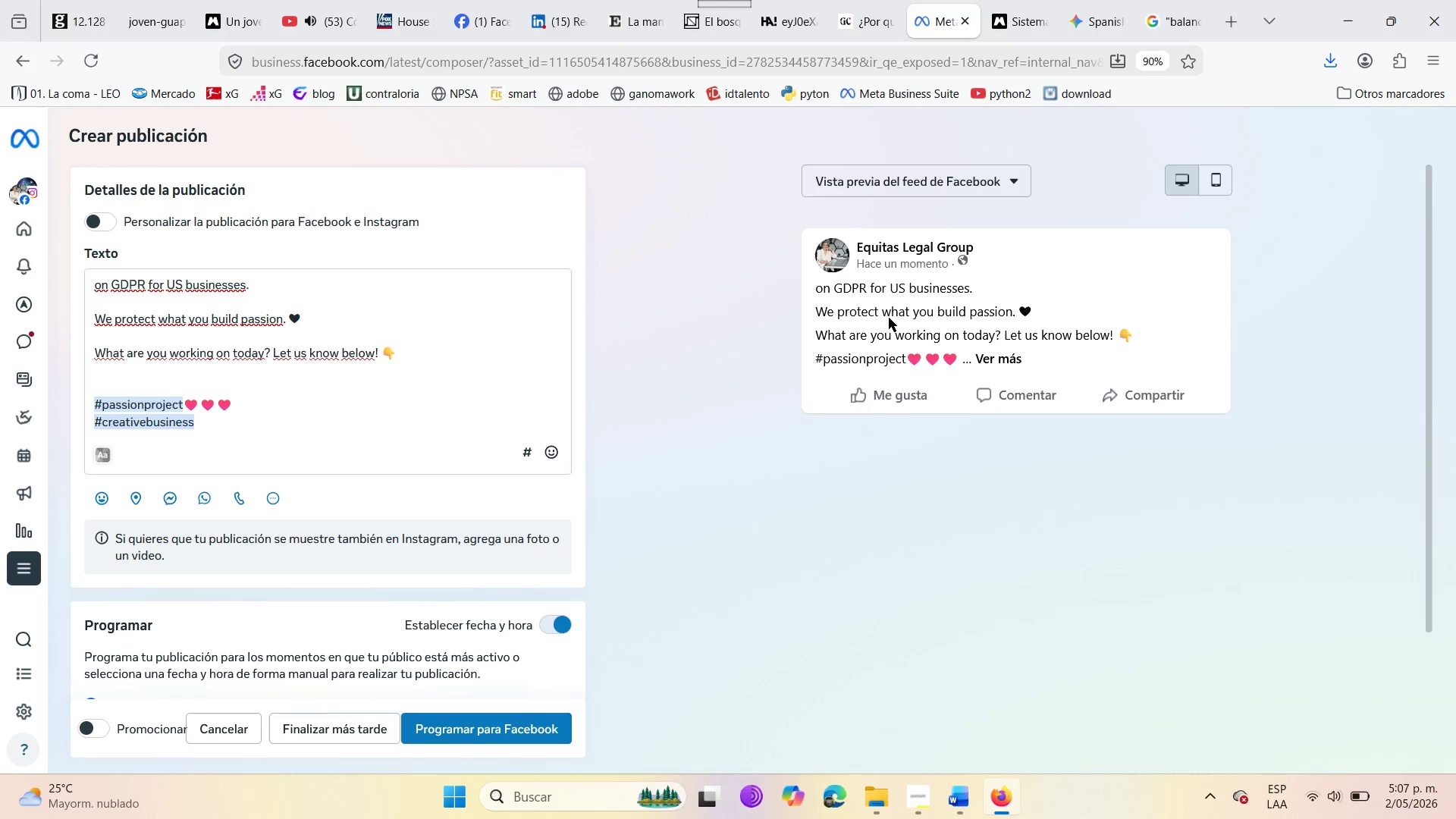 
wait(14.92)
 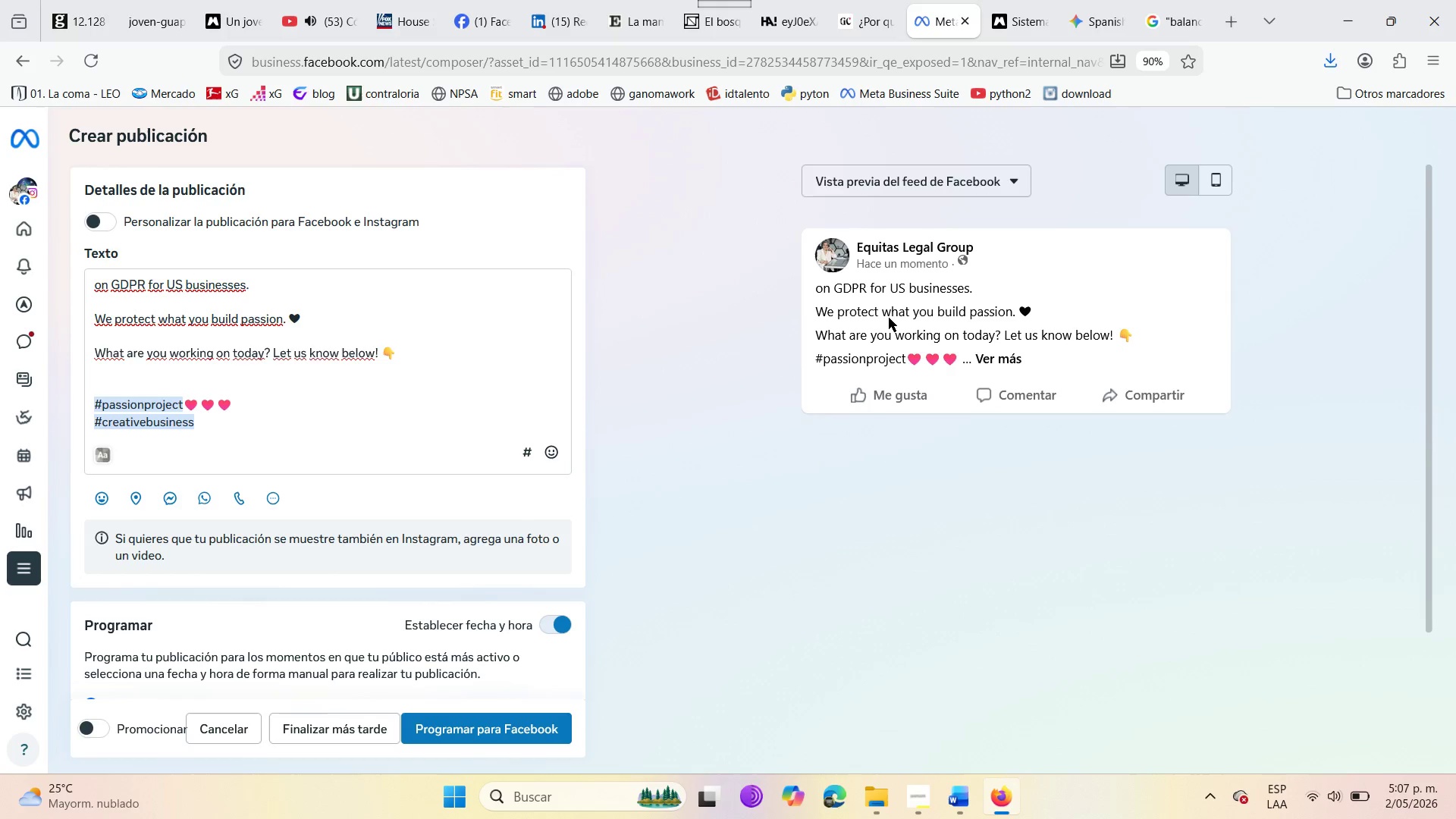 
left_click([1004, 0])
 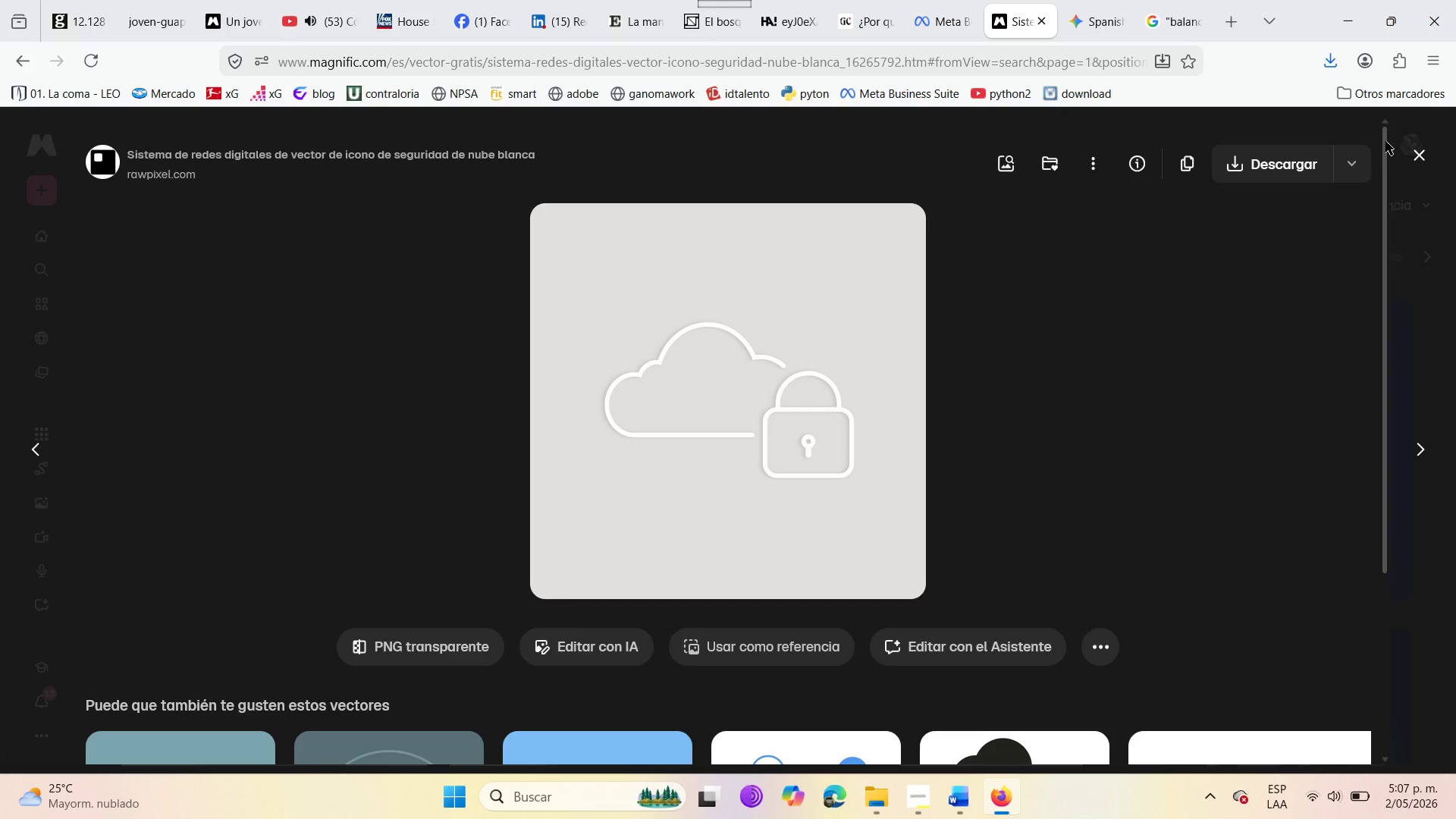 
left_click([1429, 158])
 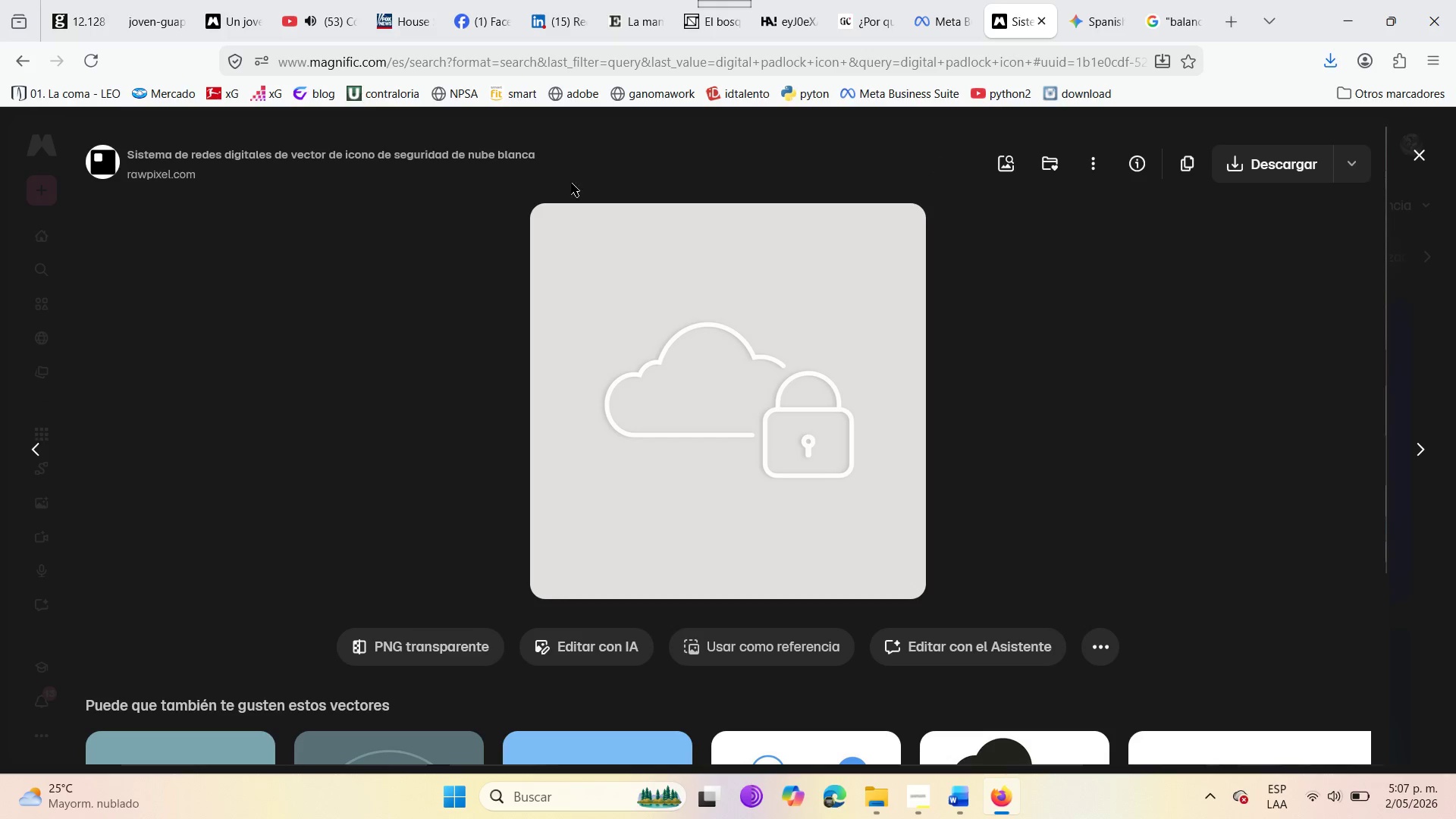 
mouse_move([498, 224])
 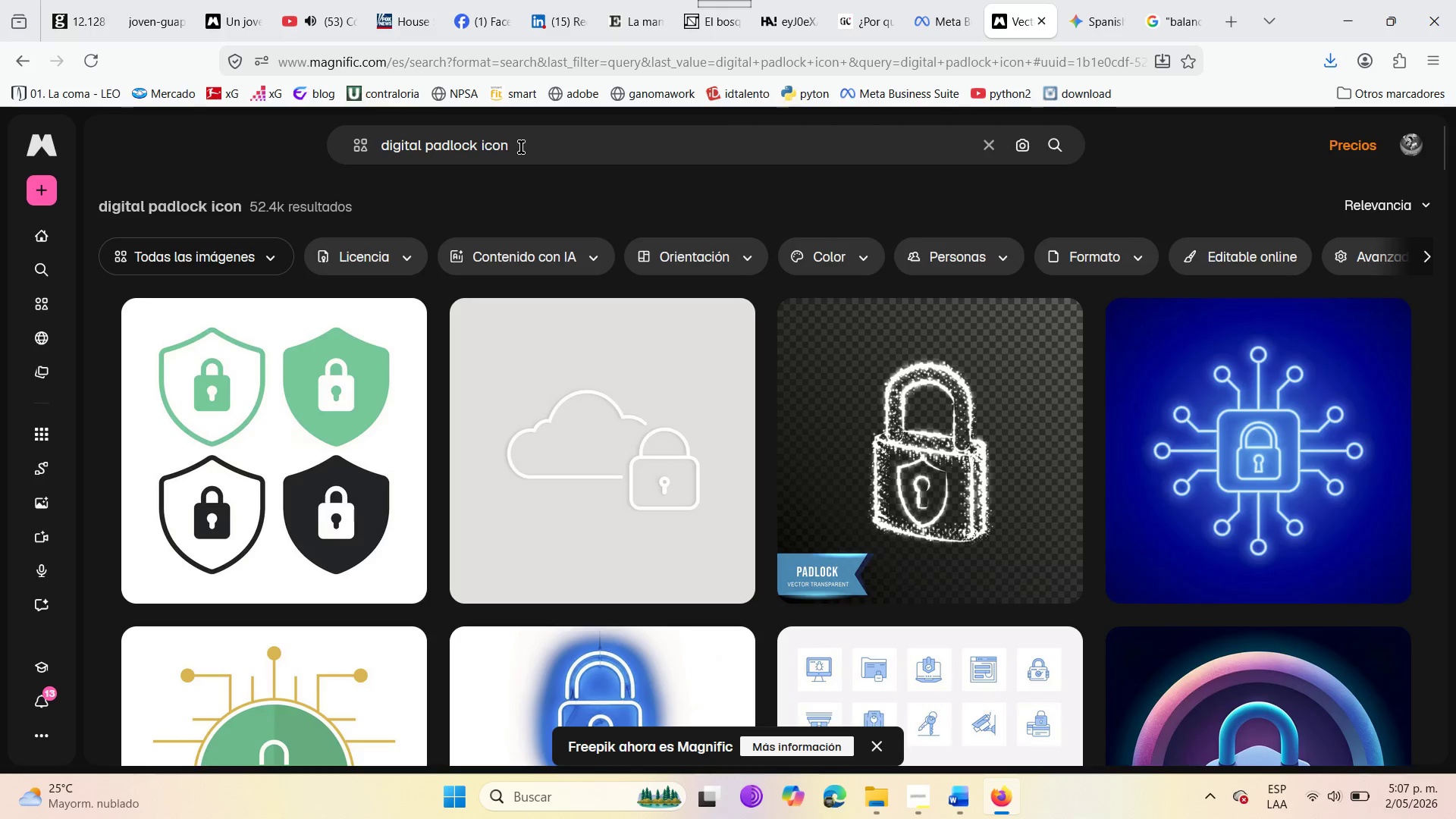 
left_click([519, 143])
 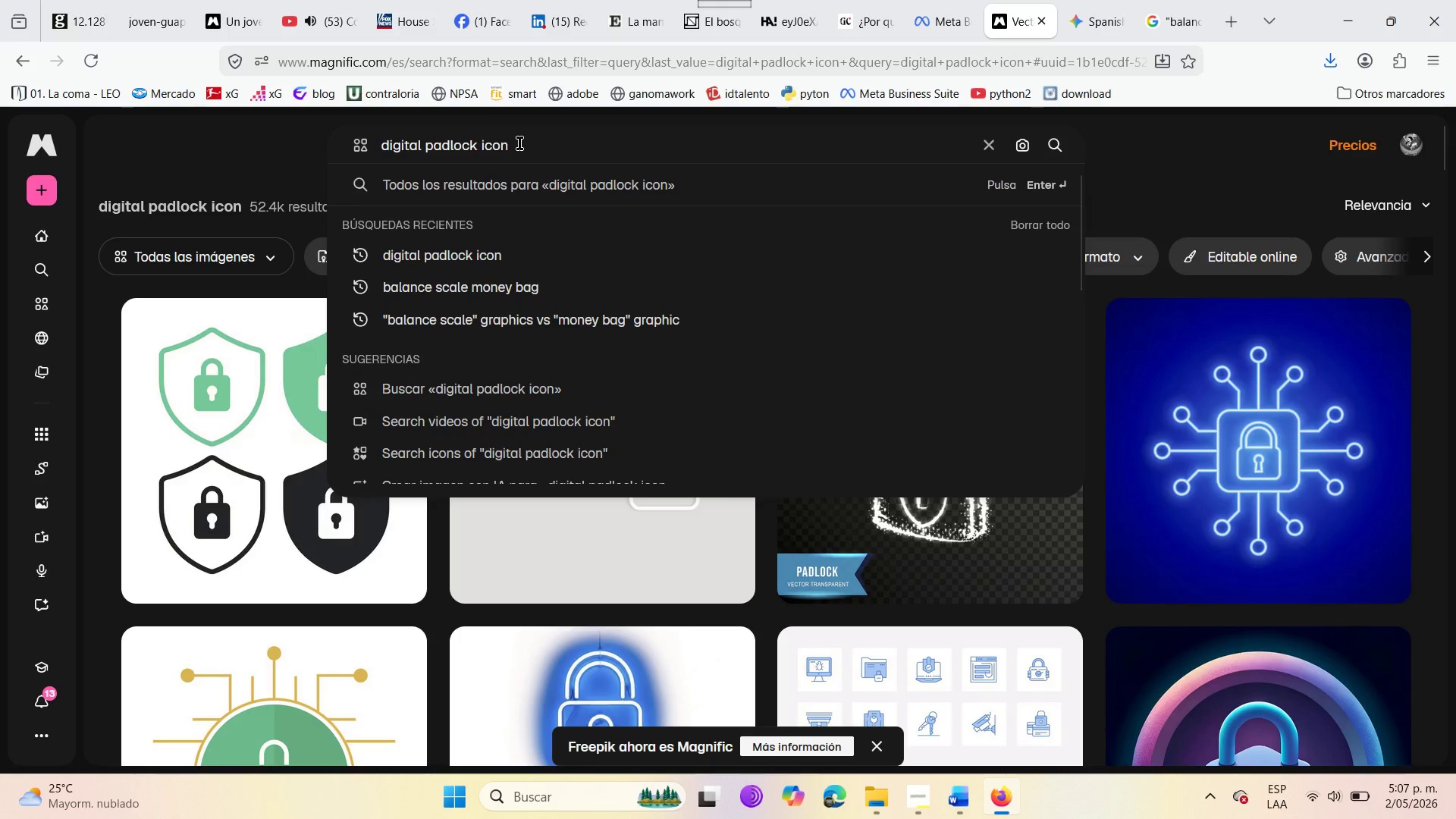 
hold_key(key=Backspace, duration=1.52)
 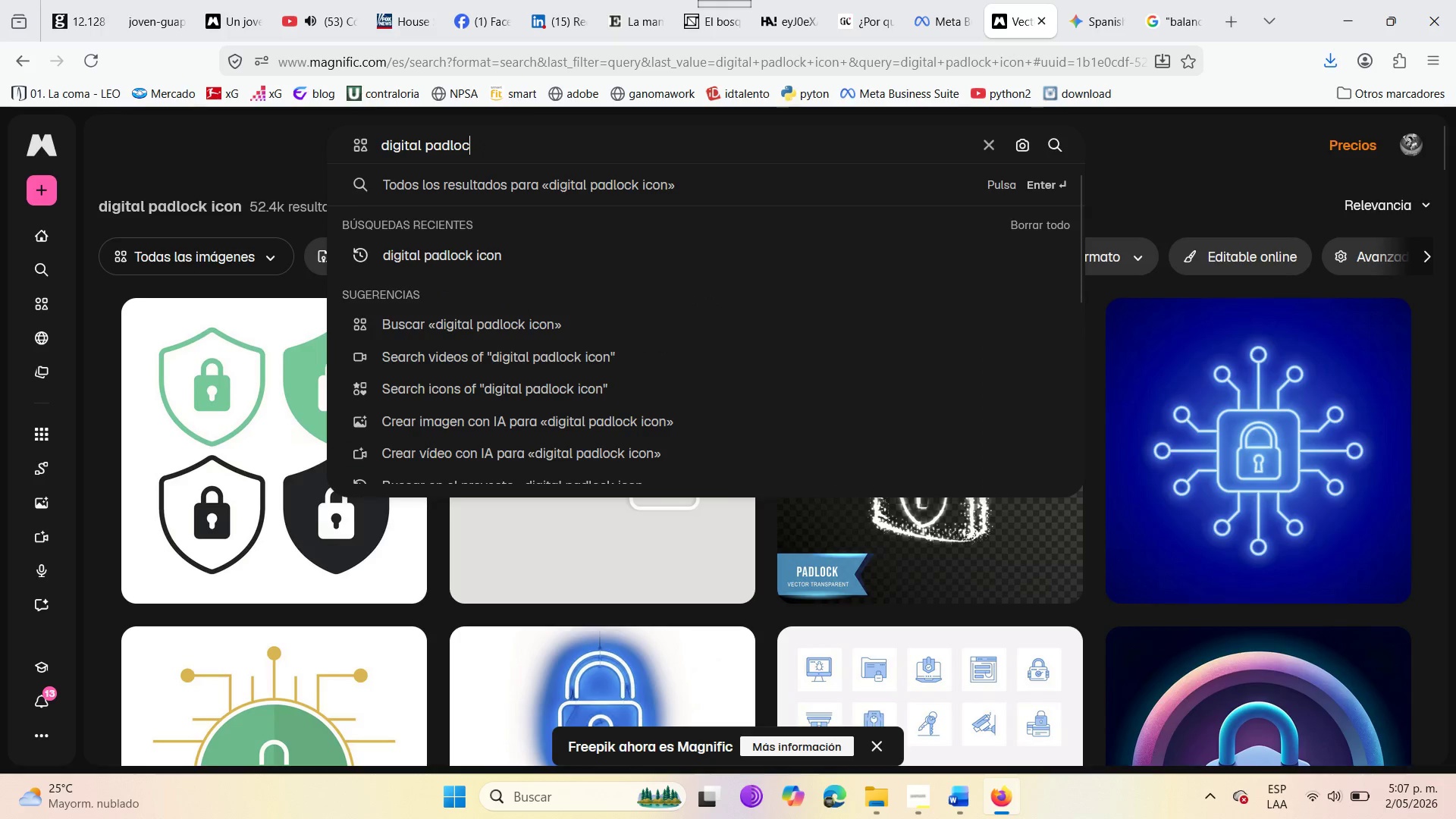 
hold_key(key=Backspace, duration=1.5)
 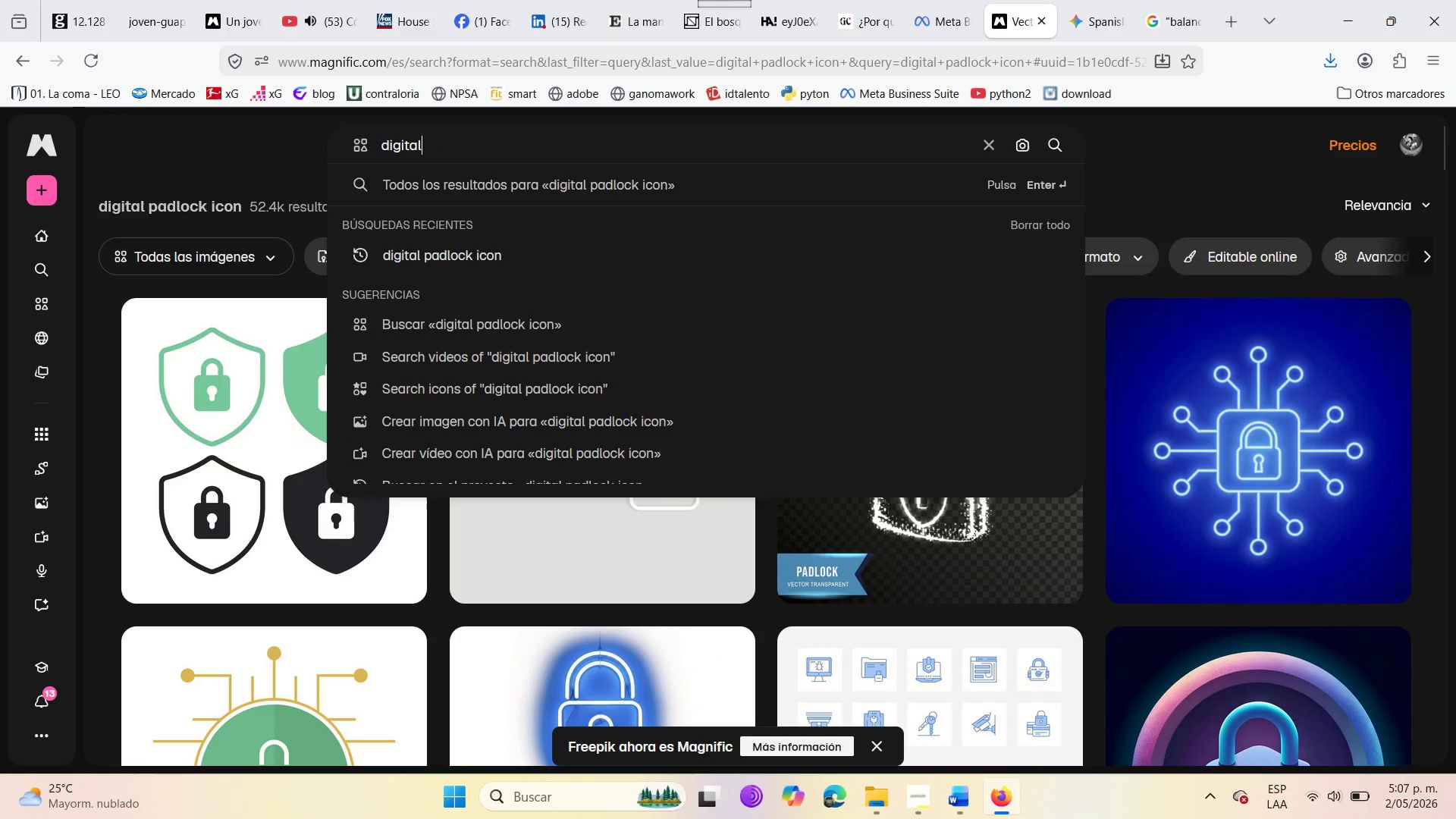 
hold_key(key=Backspace, duration=1.52)
 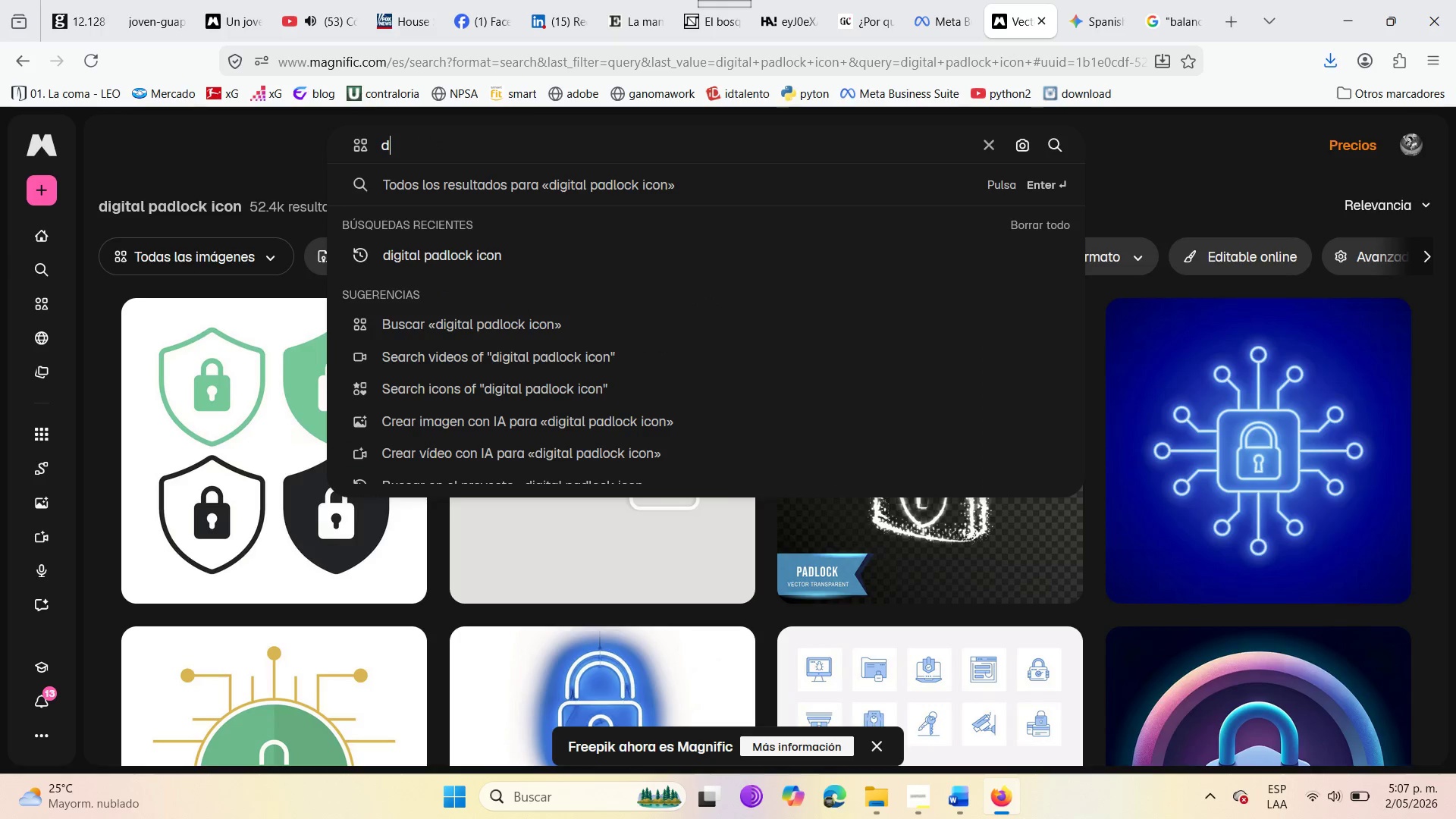 
hold_key(key=Backspace, duration=1.42)
 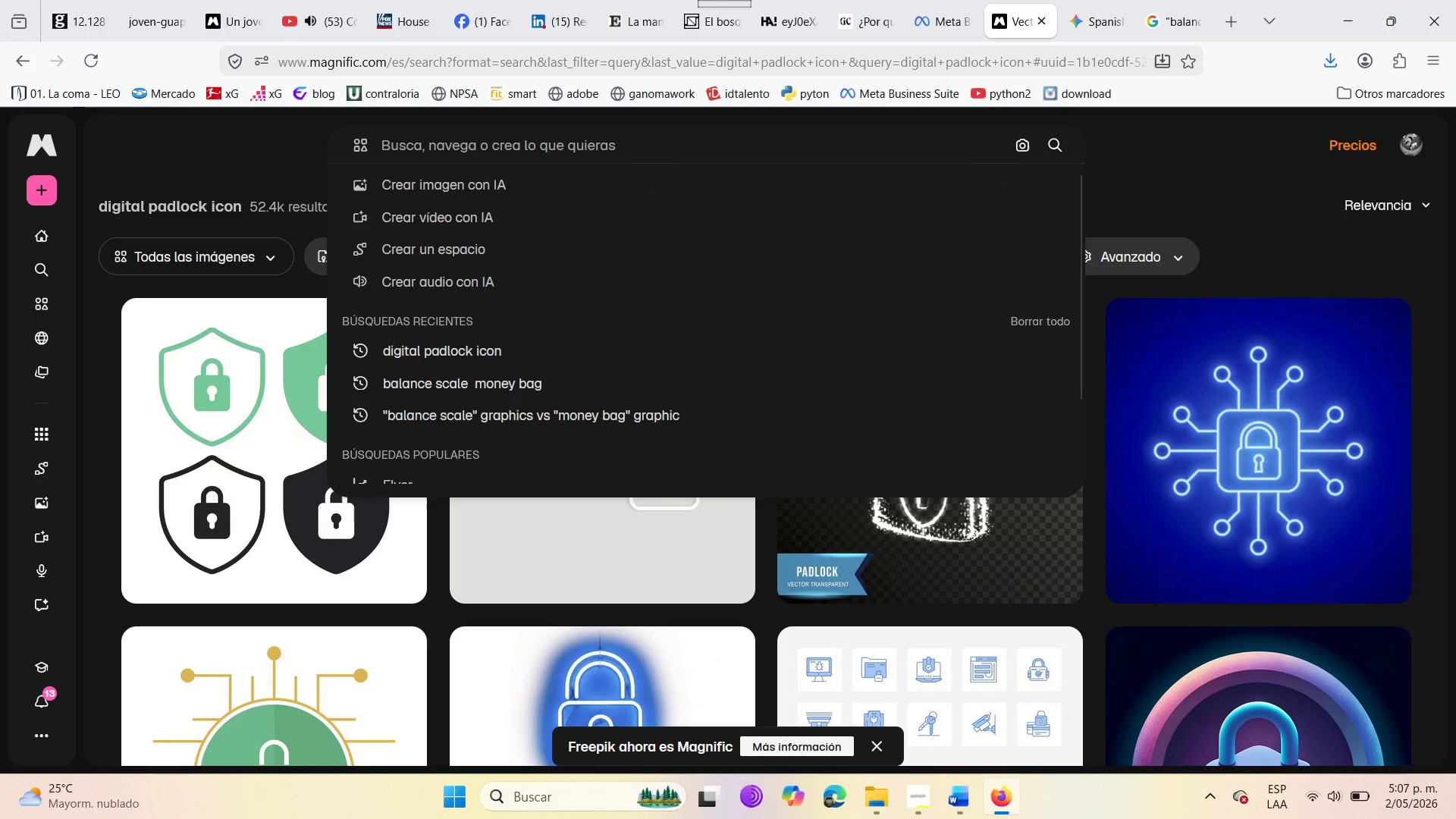 
type(creative project coding)
 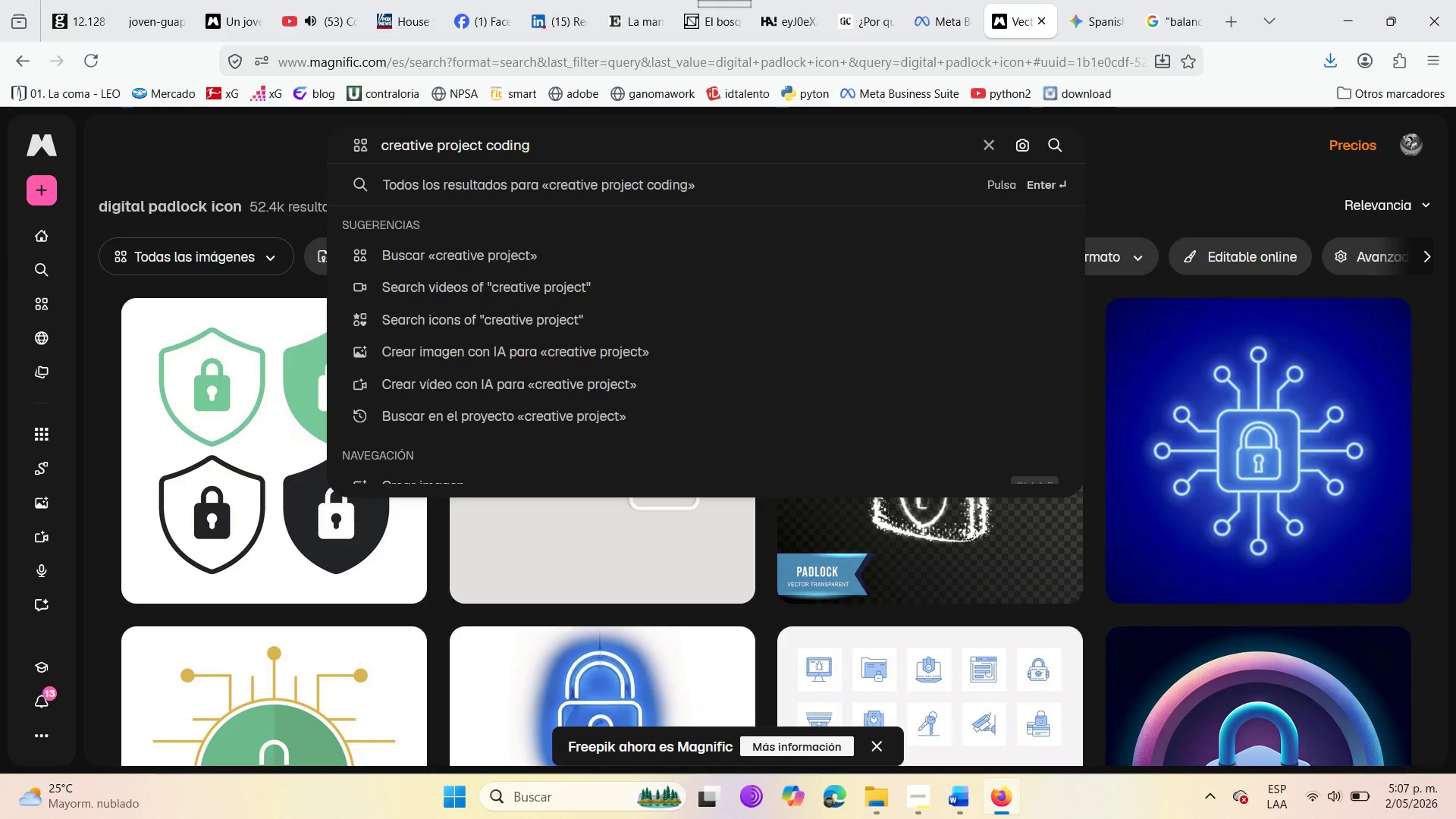 
key(Enter)
 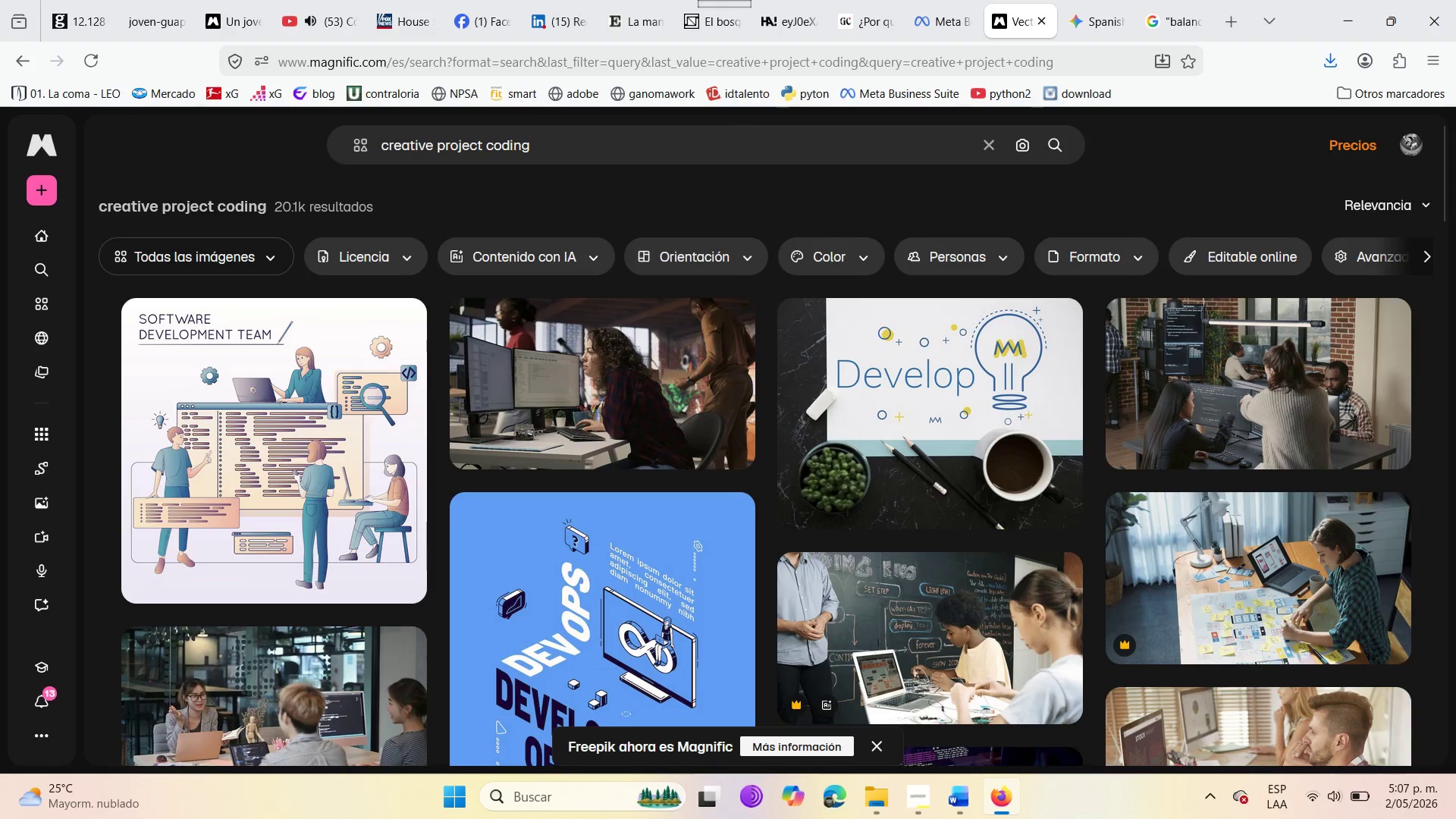 
wait(6.31)
 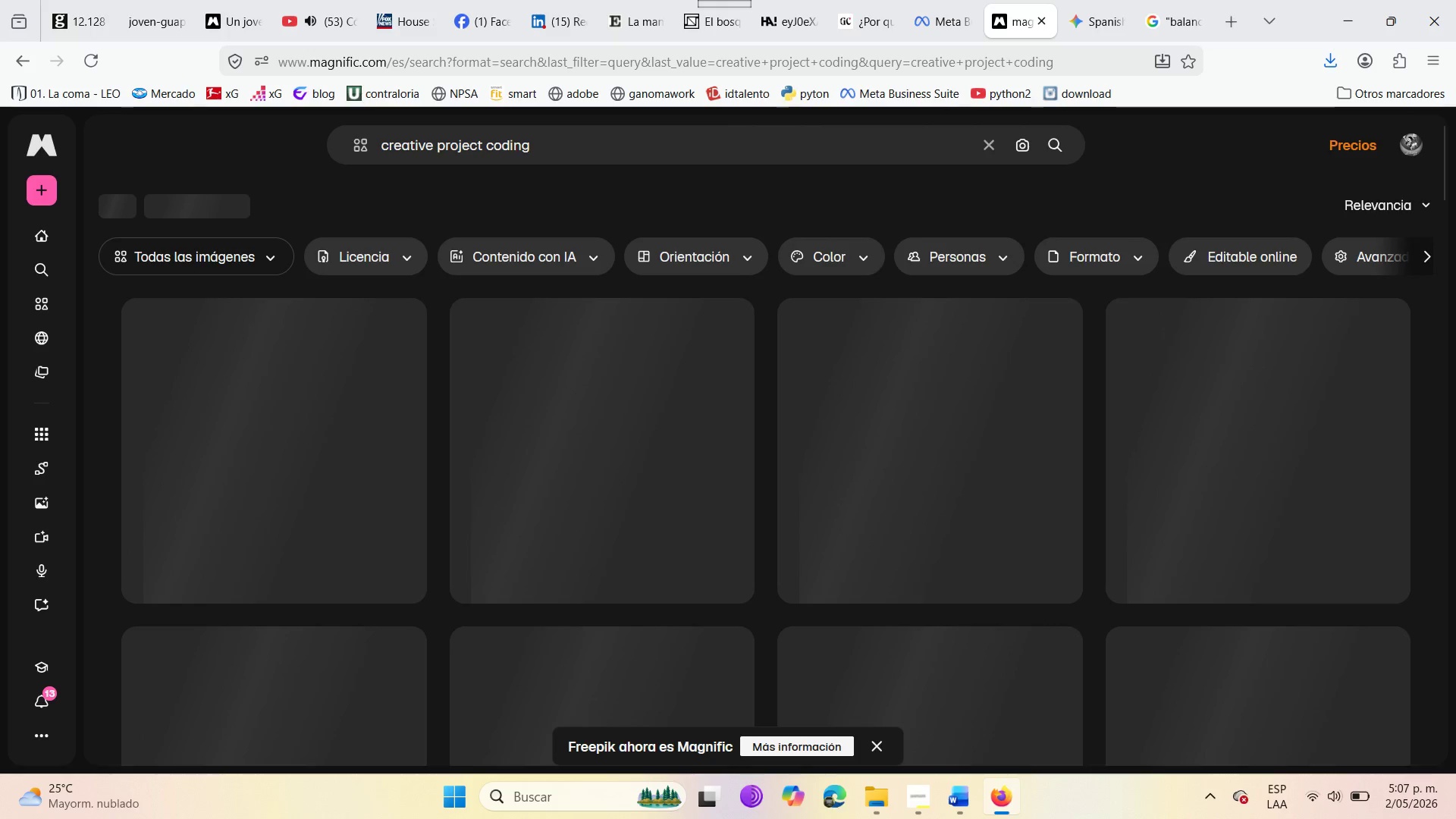 
scroll: coordinate [553, 447], scroll_direction: down, amount: 14.0
 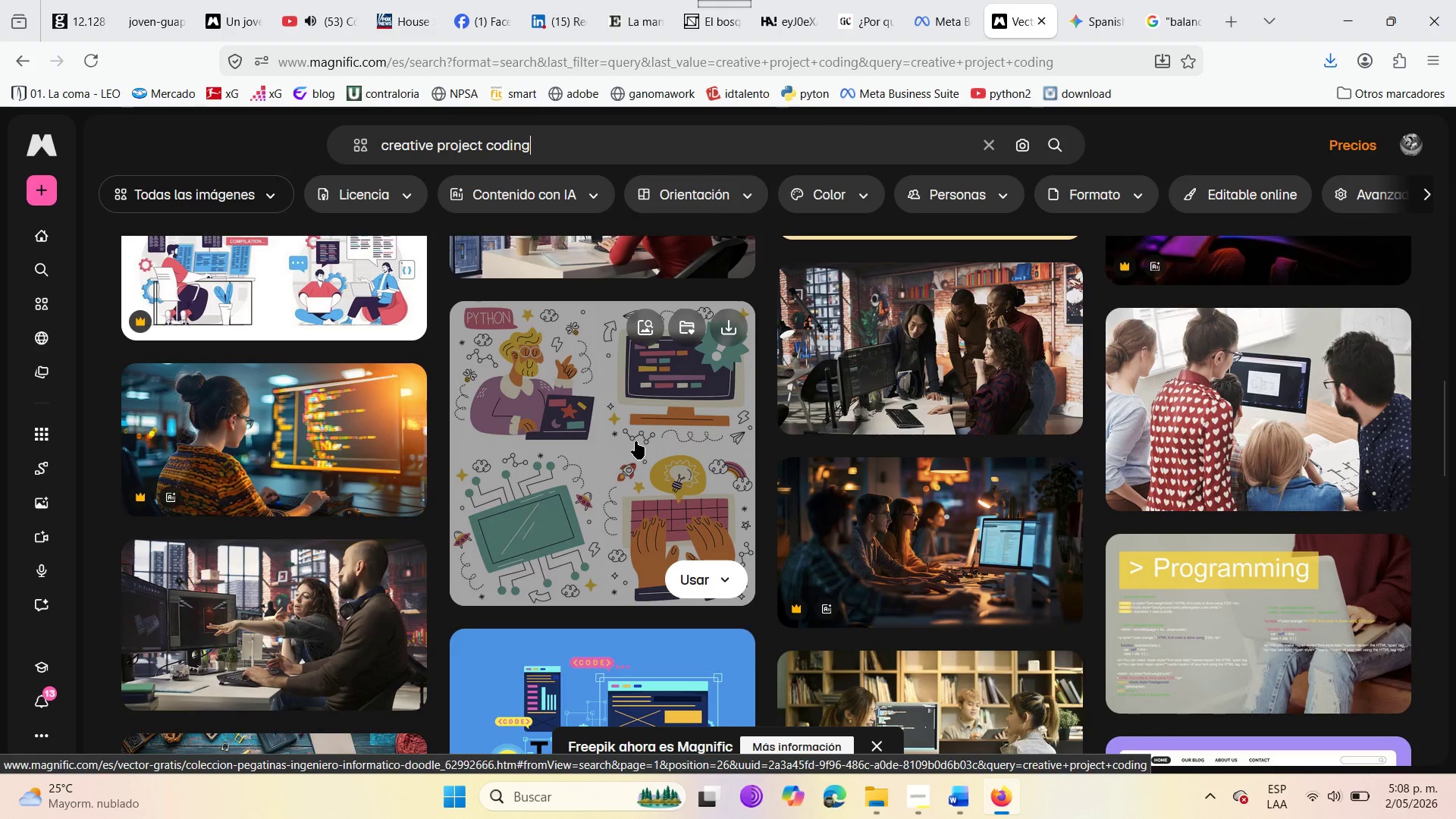 
wait(7.52)
 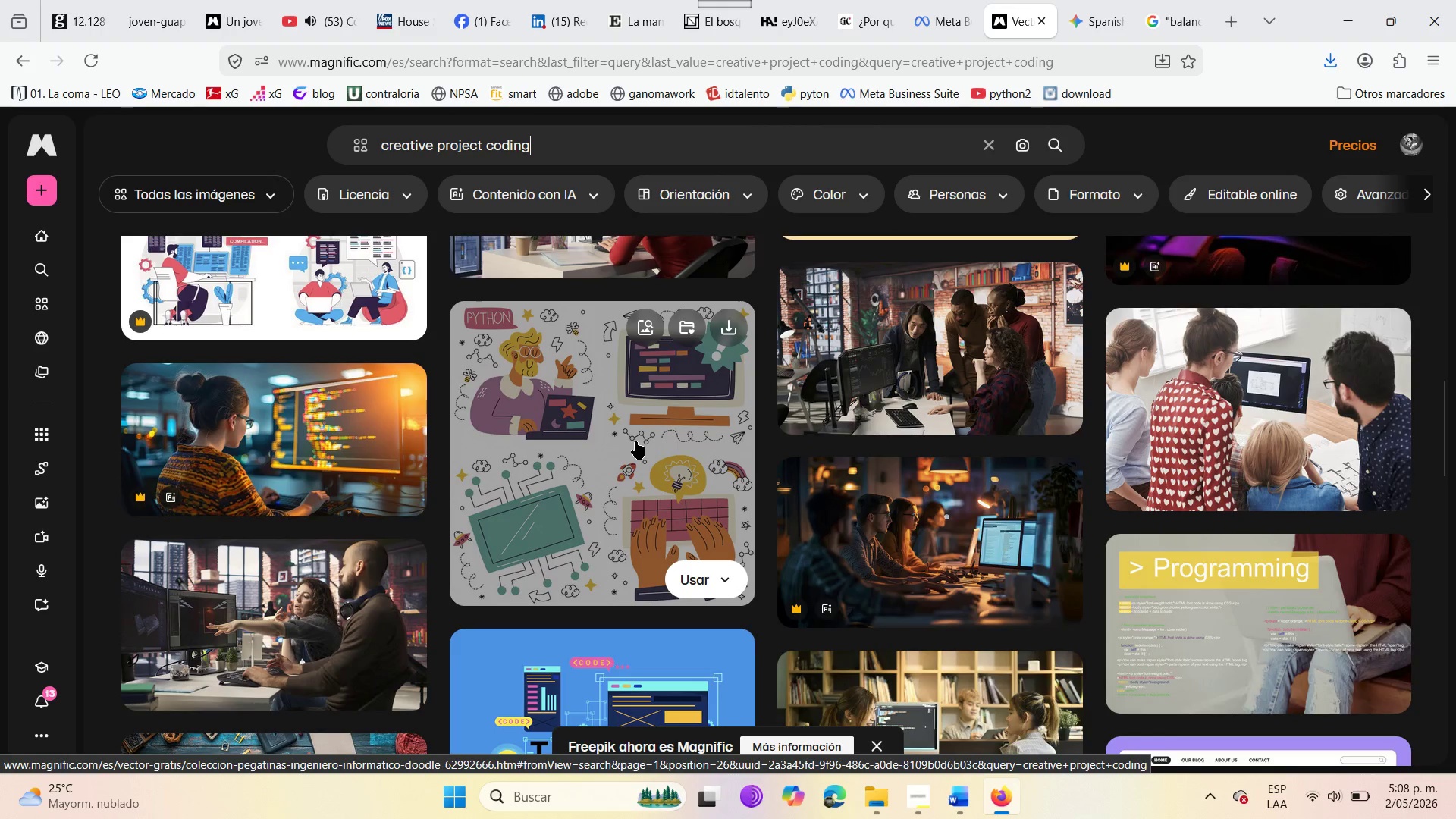 
scroll: coordinate [776, 460], scroll_direction: down, amount: 4.0
 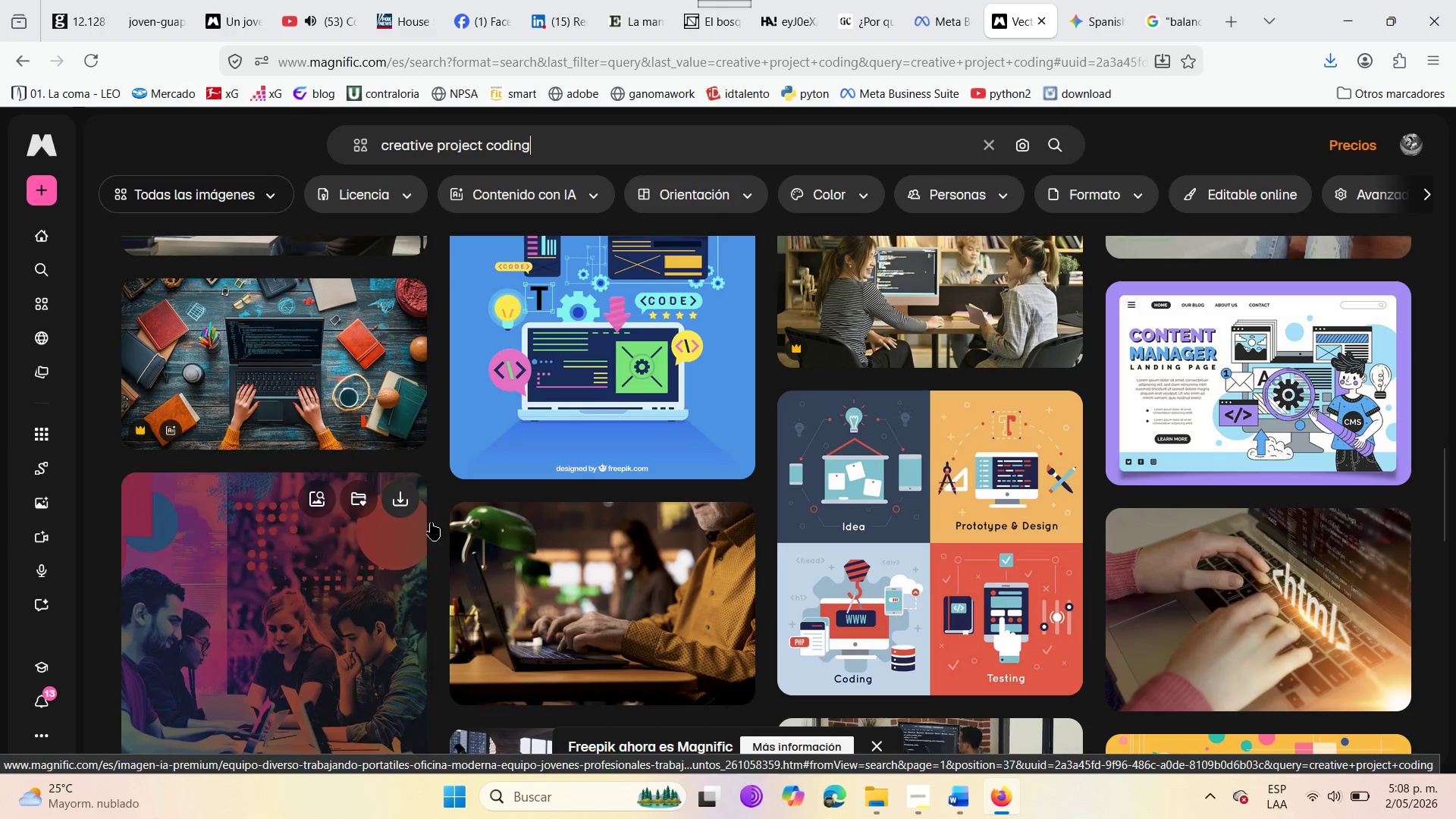 
scroll: coordinate [874, 689], scroll_direction: up, amount: 18.0
 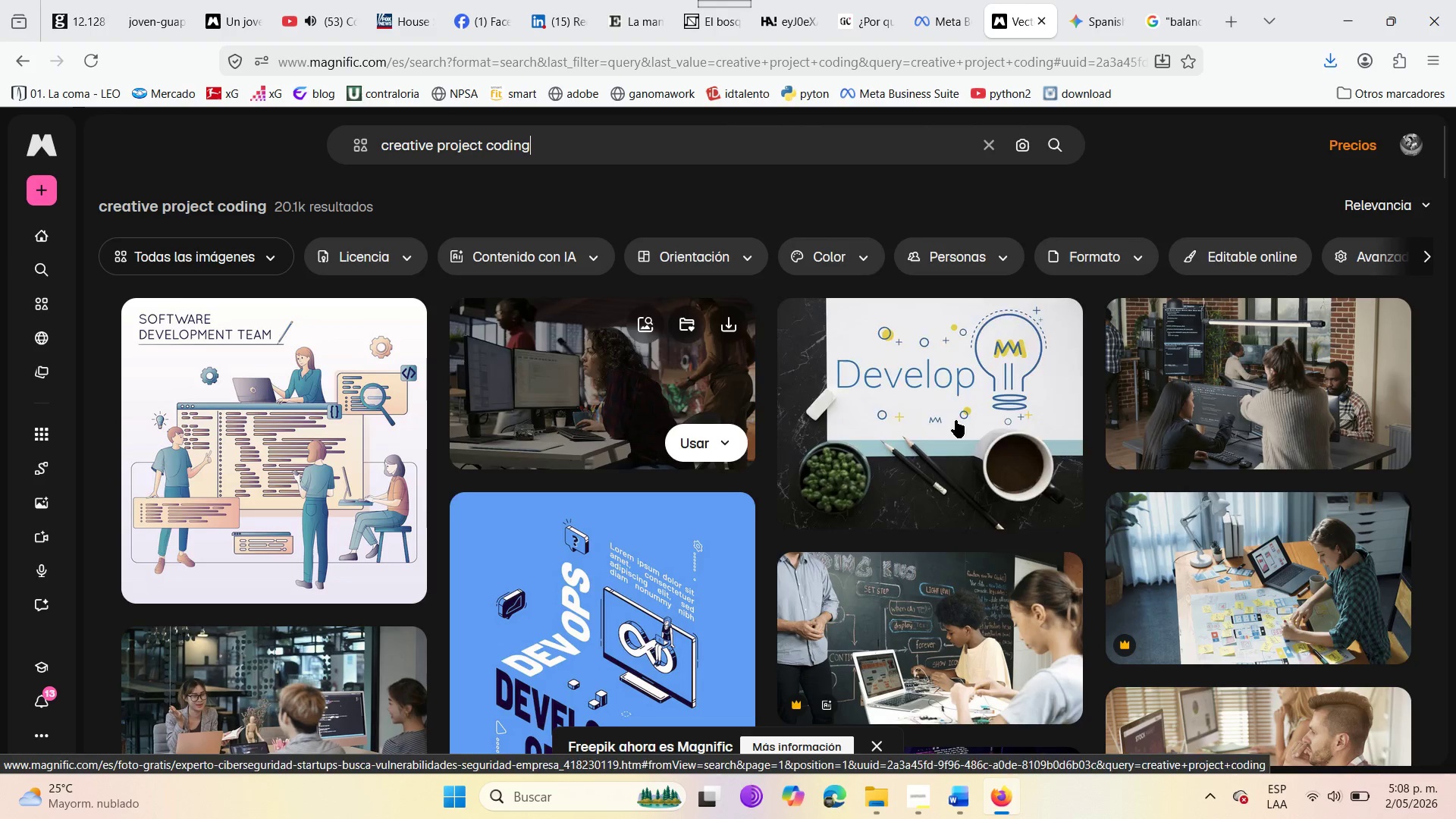 
left_click([1191, 426])
 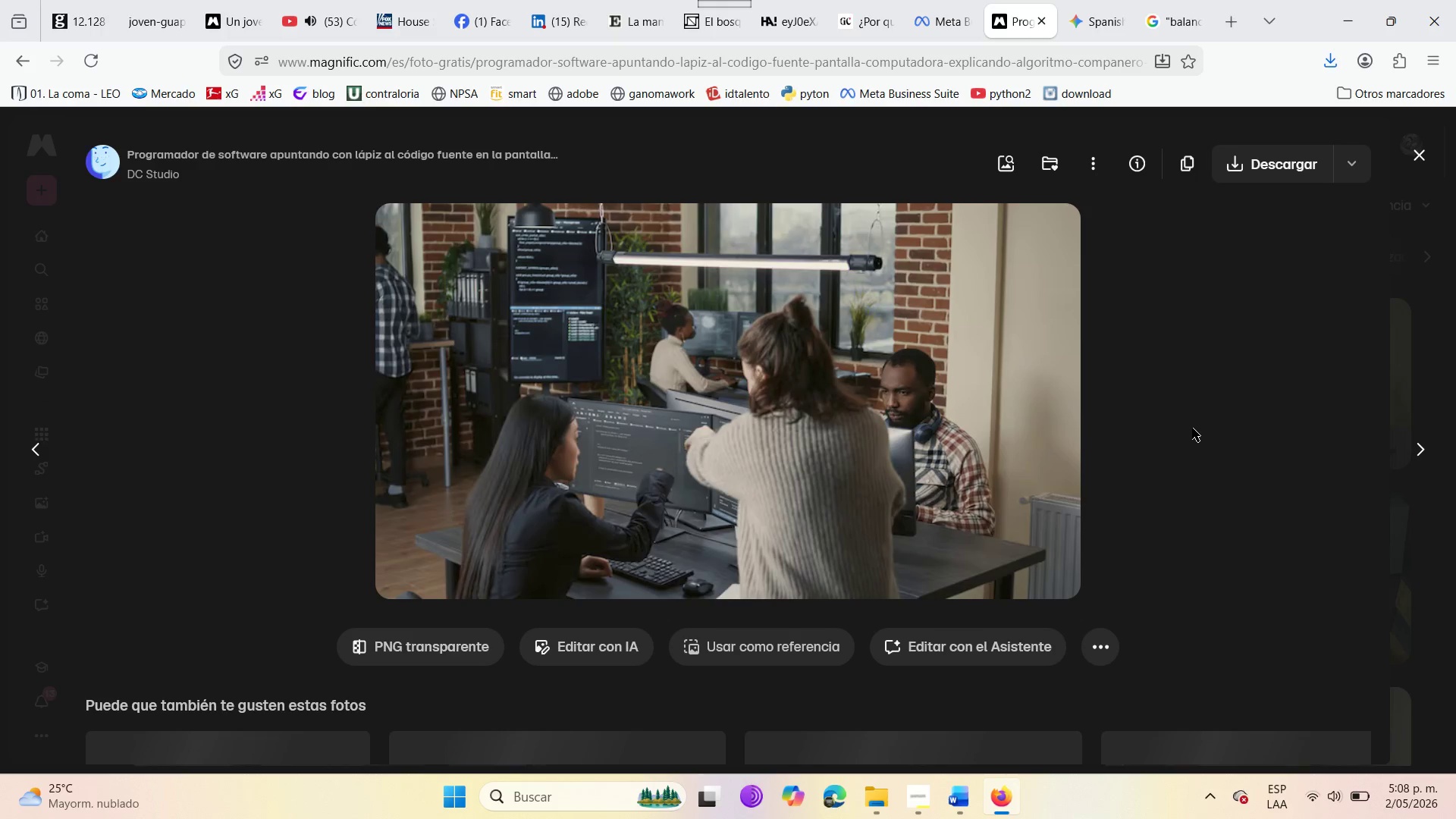 
wait(8.03)
 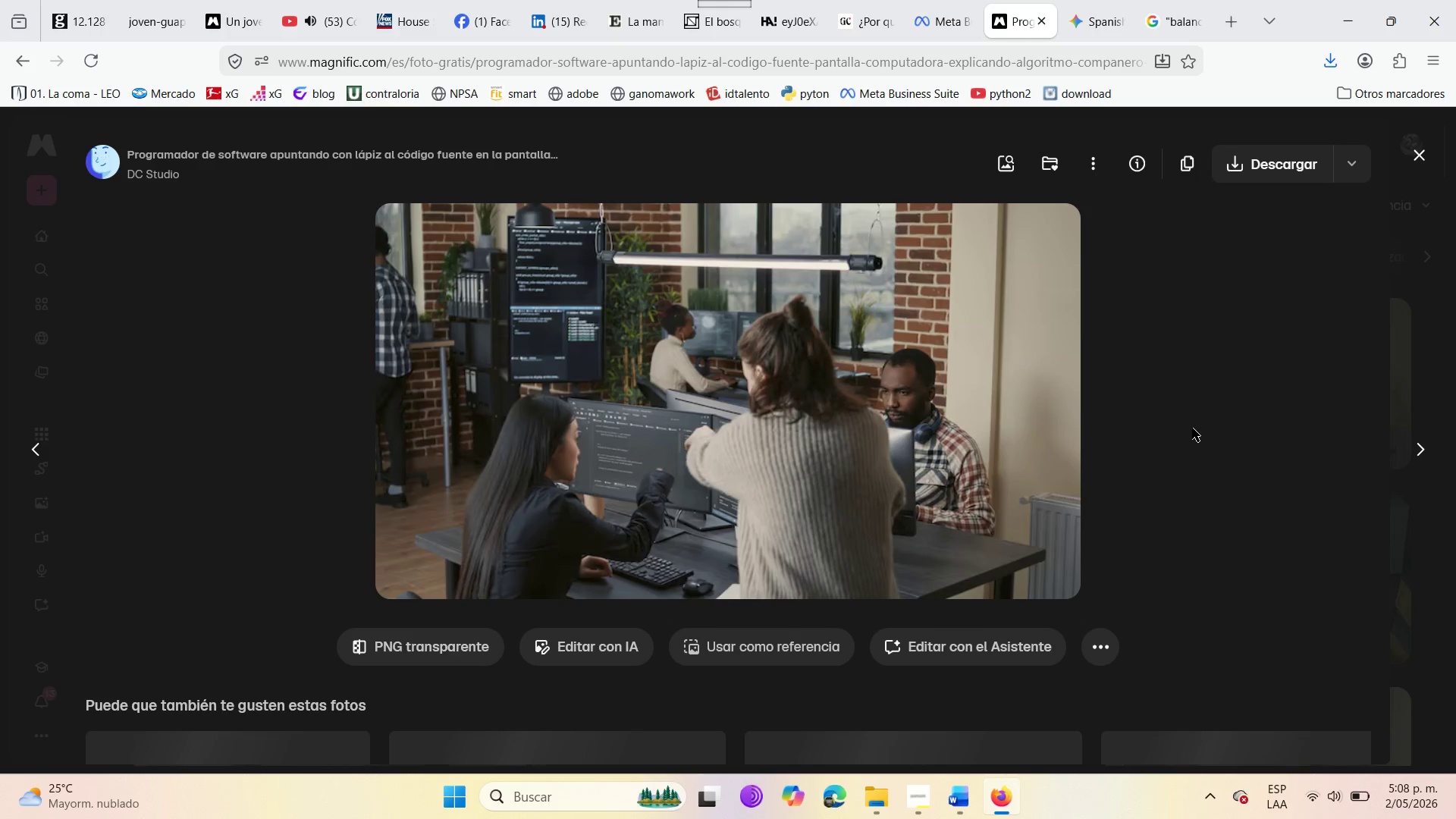 
key(PrintScreen)
 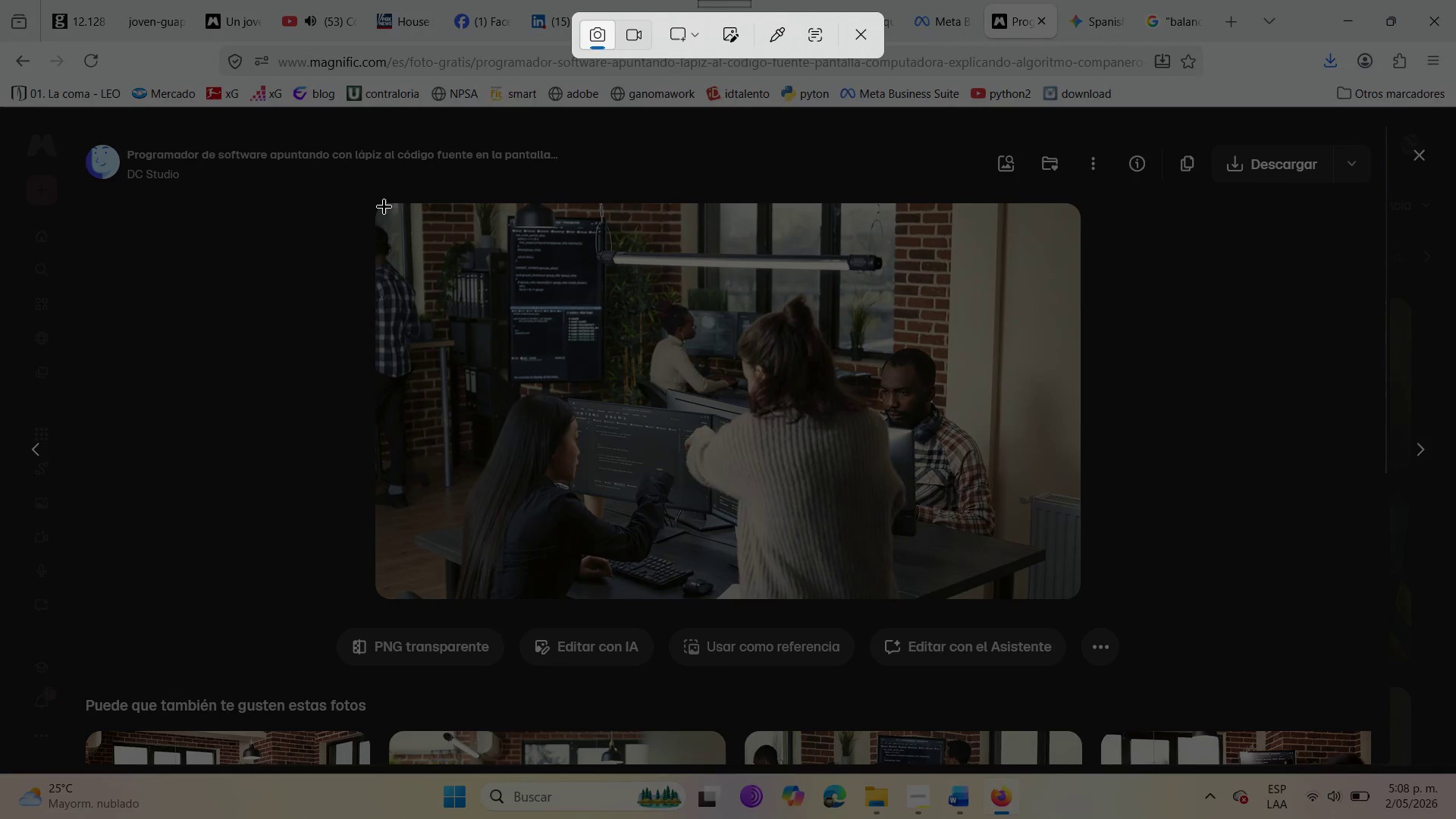 
left_click_drag(start_coordinate=[381, 209], to_coordinate=[1075, 595])
 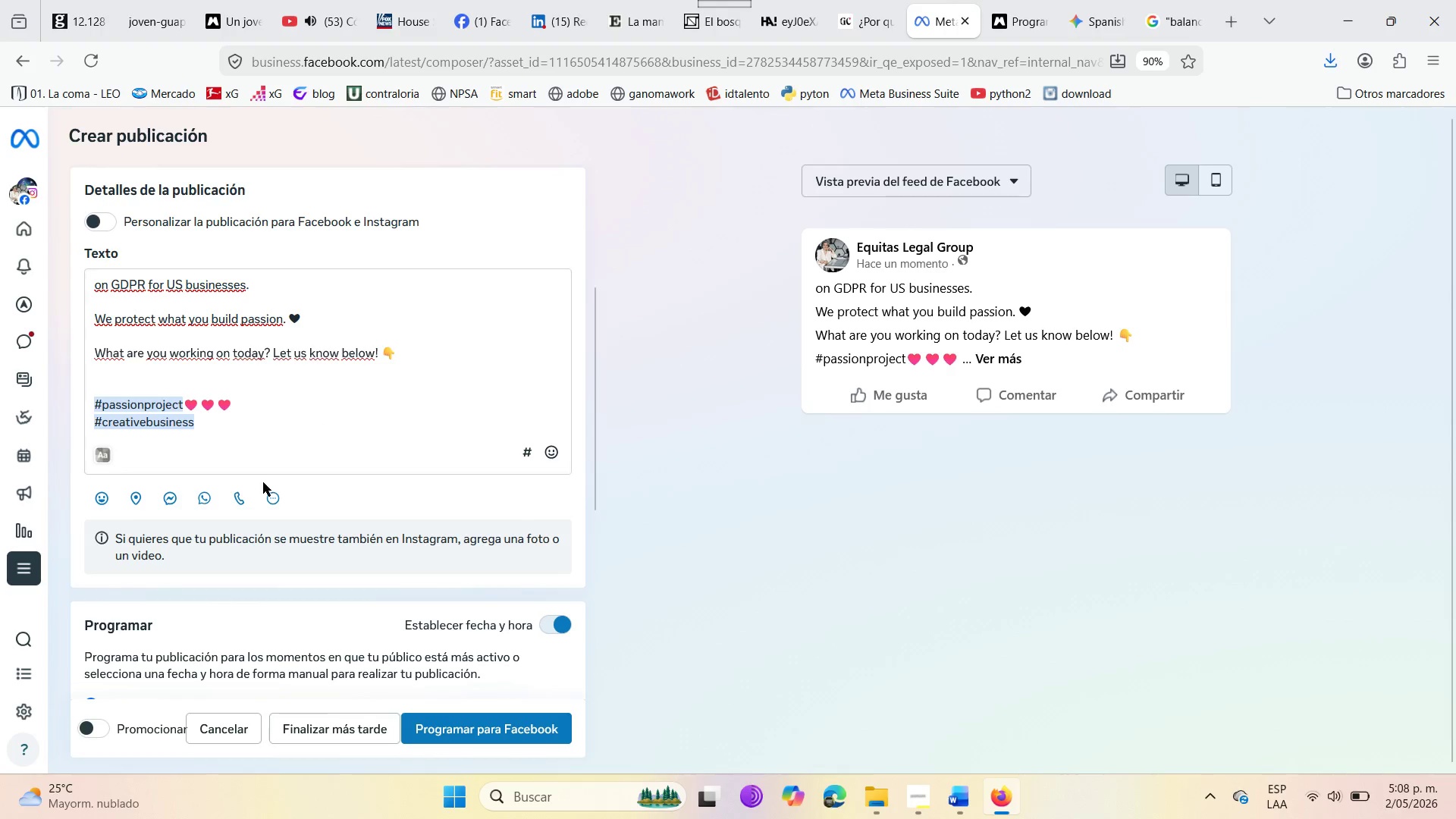 
scroll: coordinate [212, 325], scroll_direction: up, amount: 6.0
 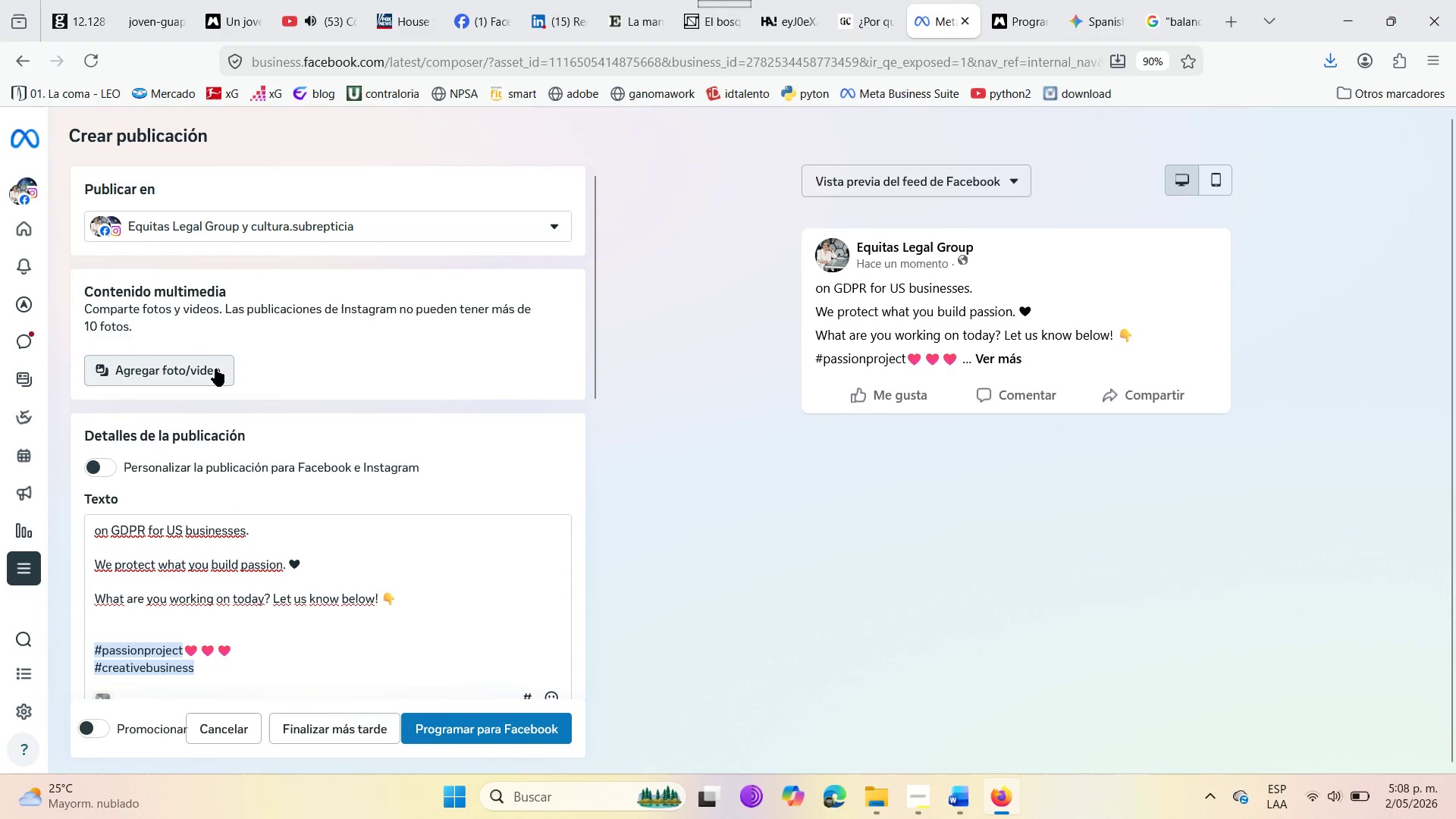 
left_click([215, 371])
 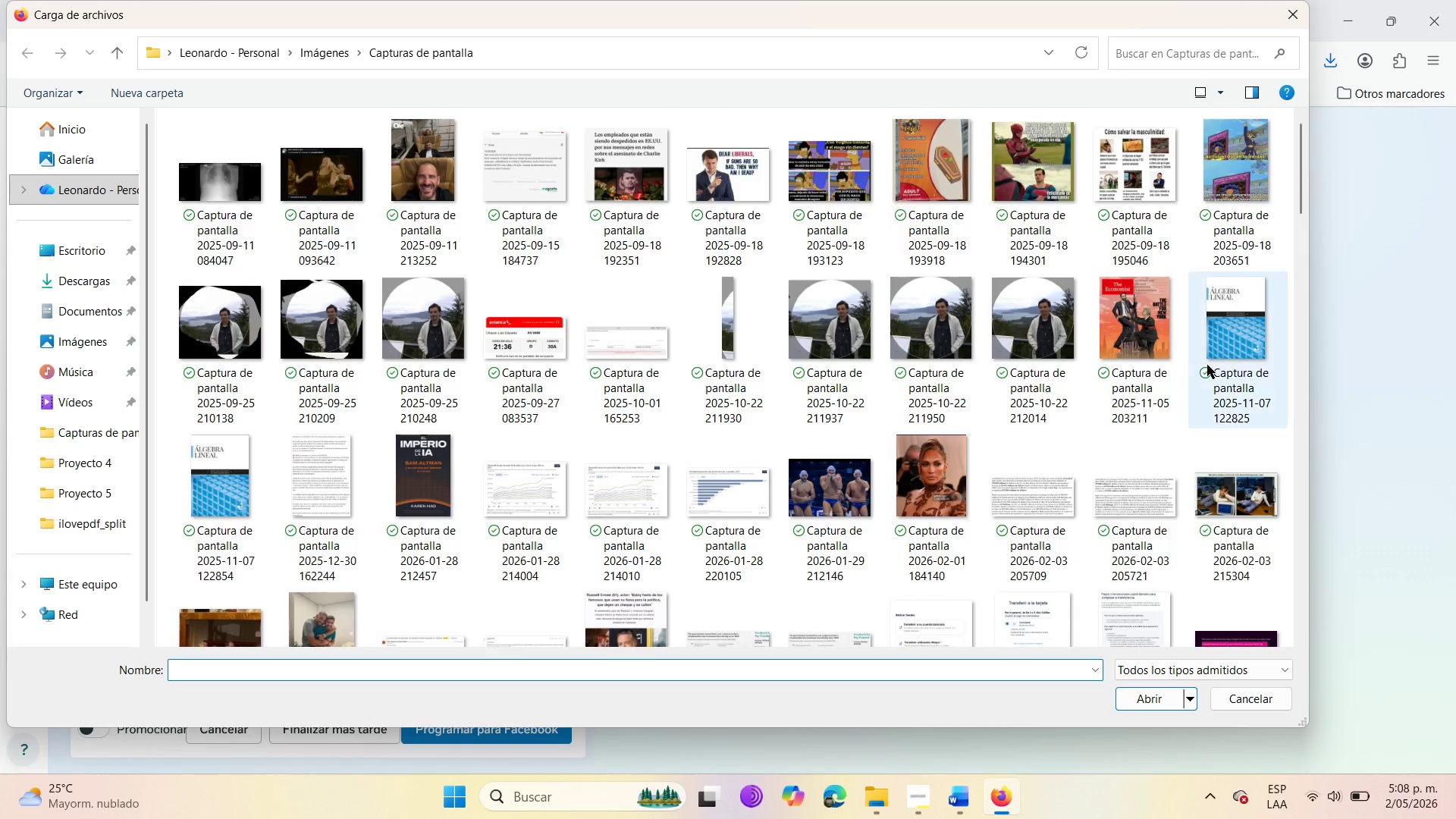 
wait(5.14)
 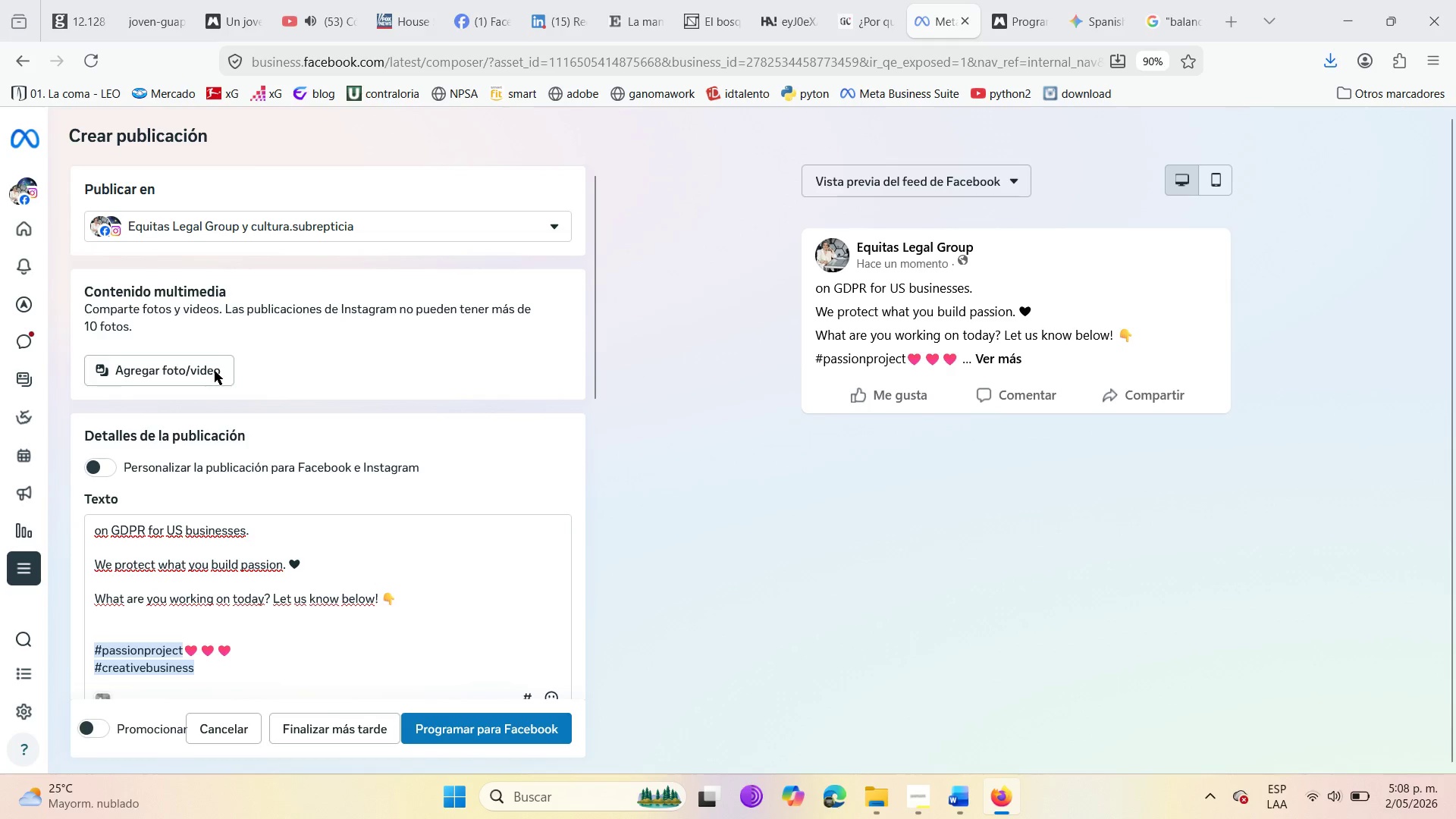 
left_click_drag(start_coordinate=[1298, 186], to_coordinate=[1309, 652])
 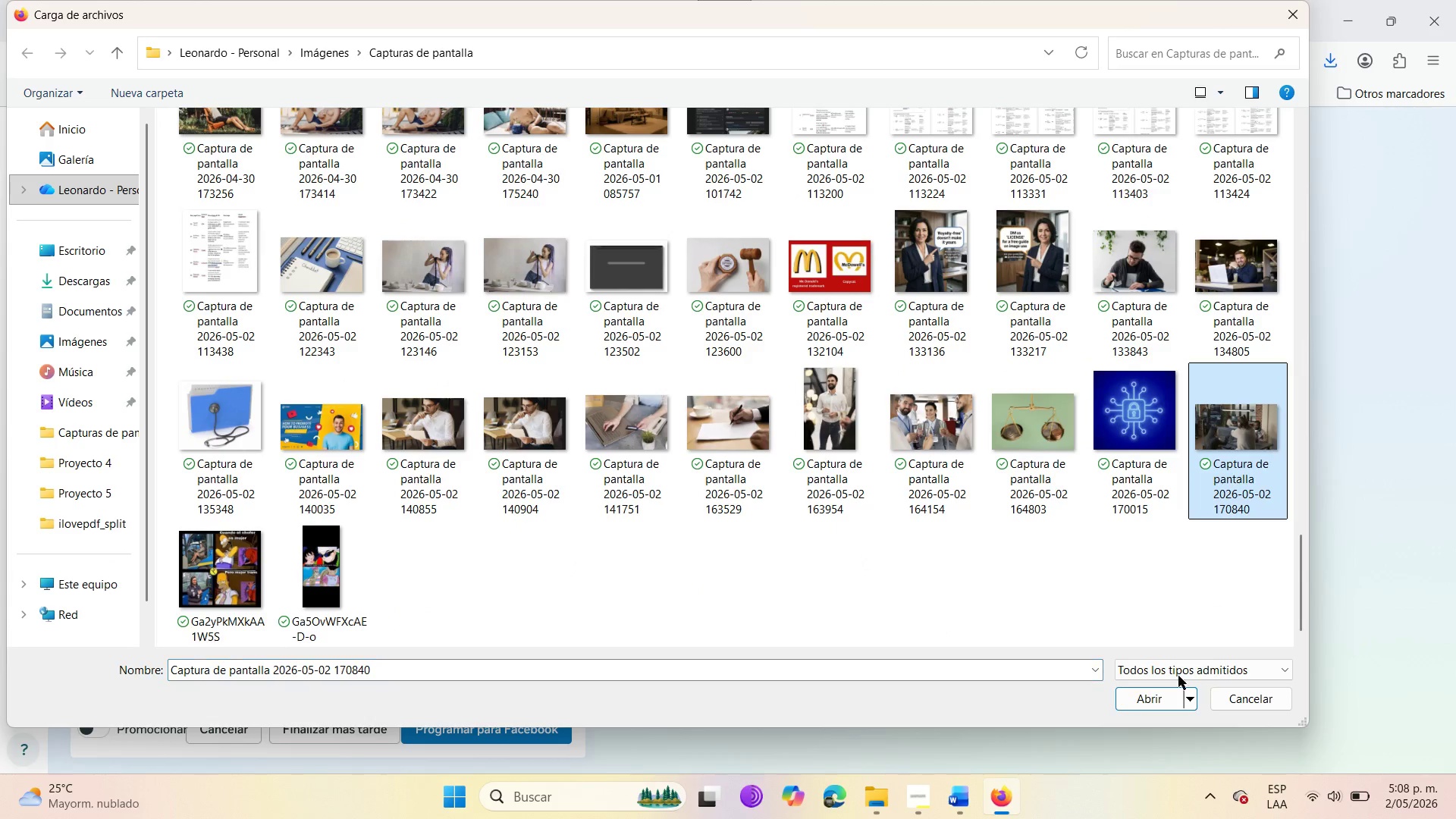 
left_click([1156, 702])
 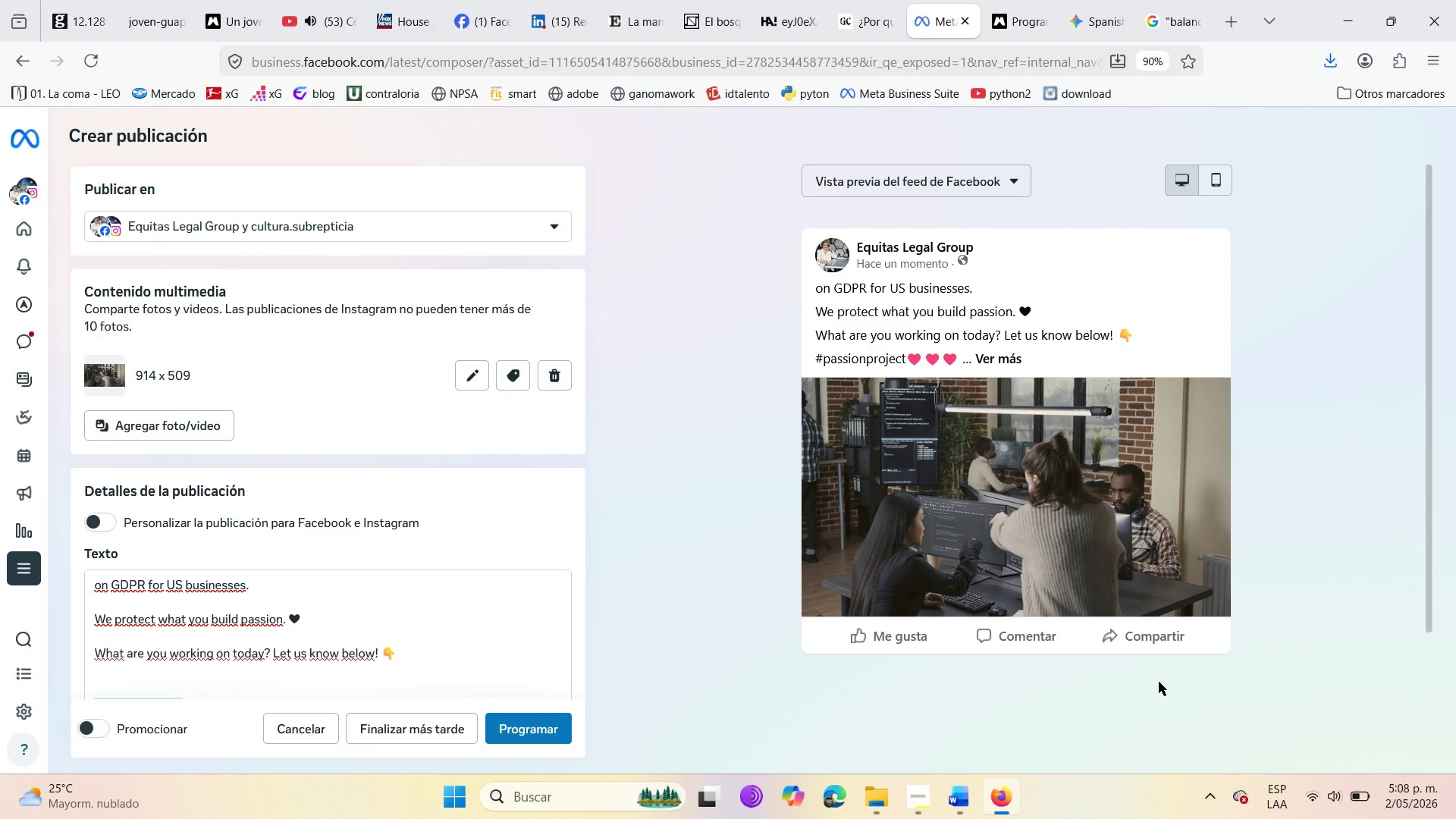 
wait(11.11)
 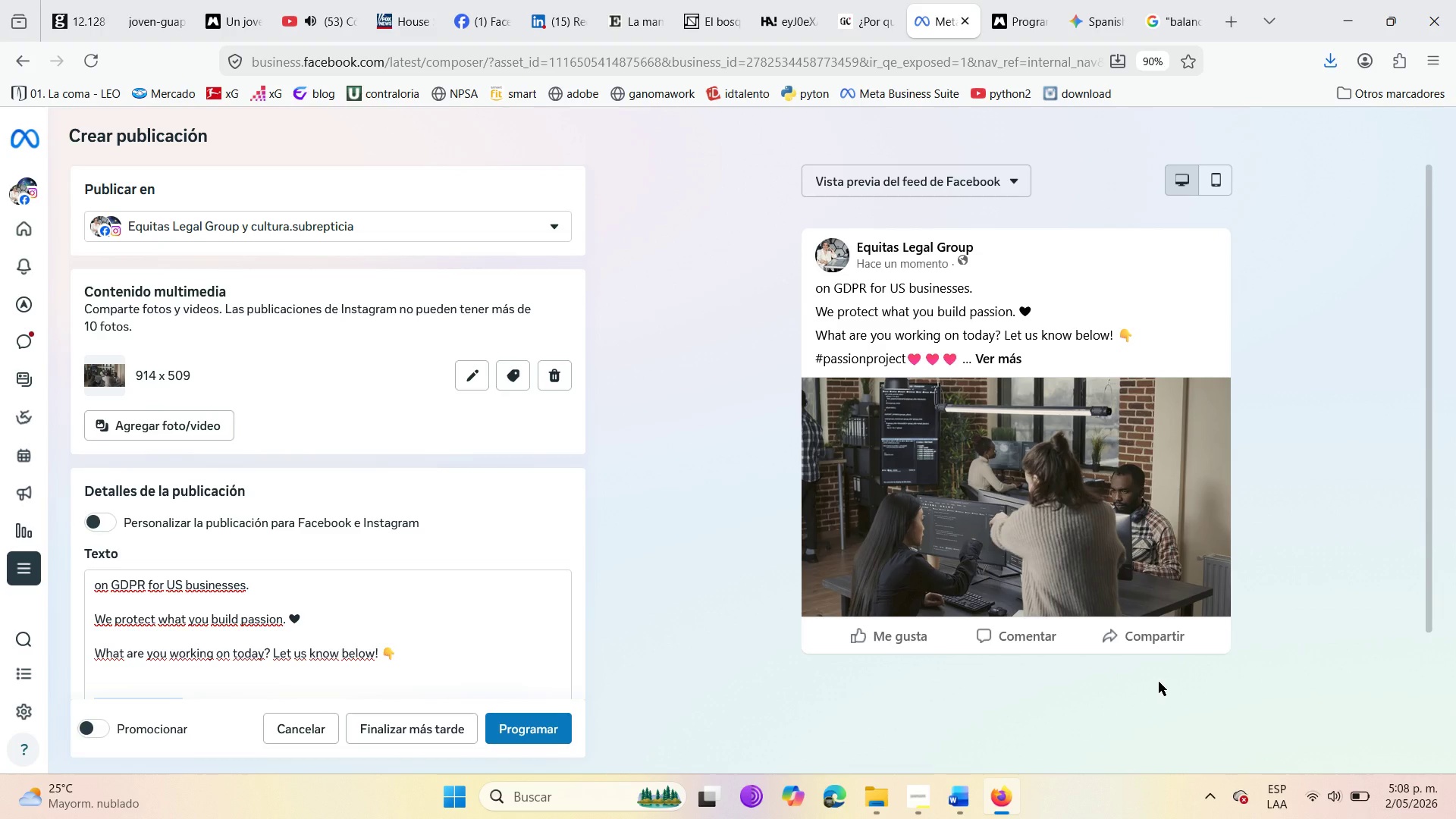 
left_click([273, 595])
 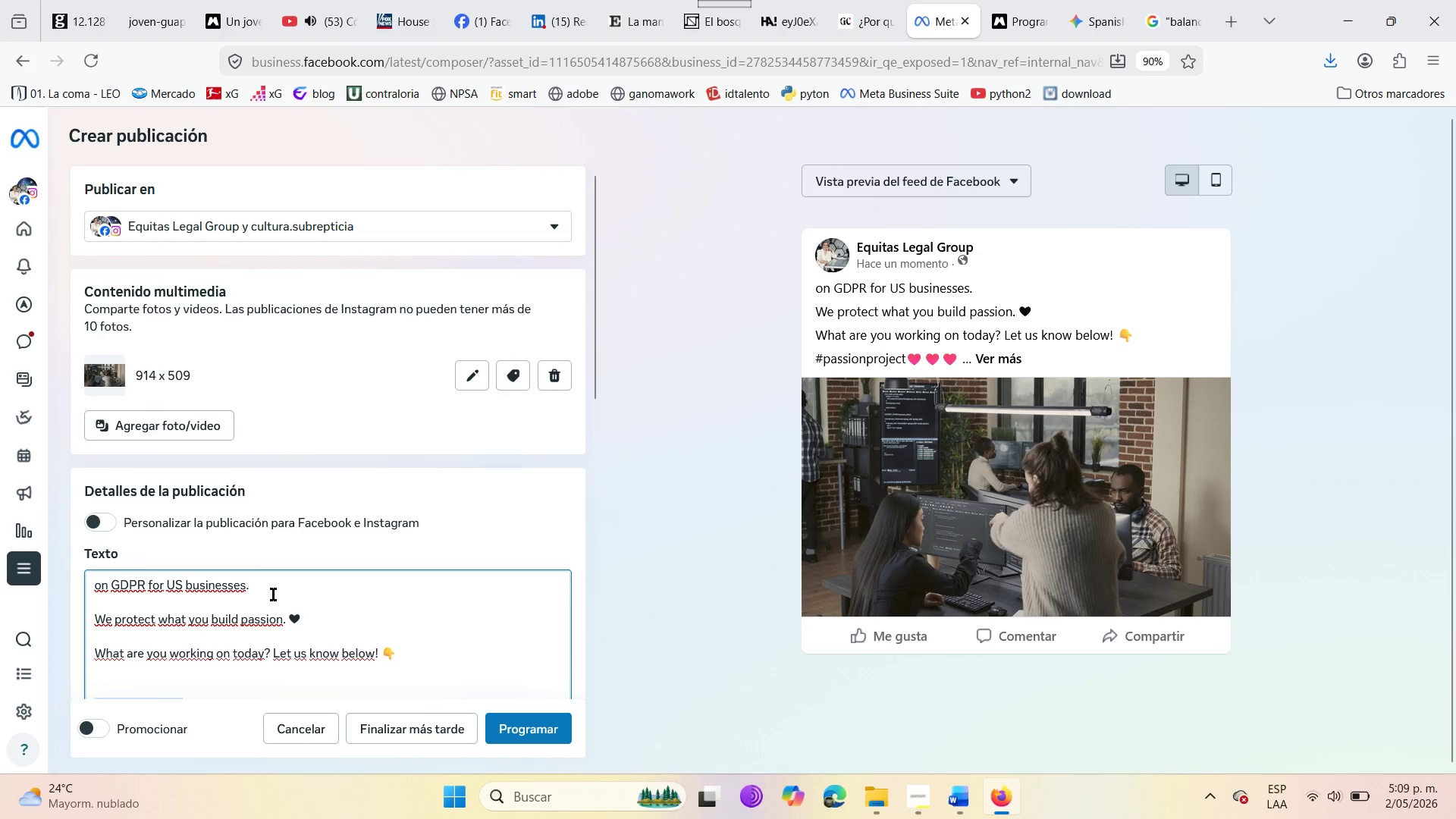 
left_click([273, 591])
 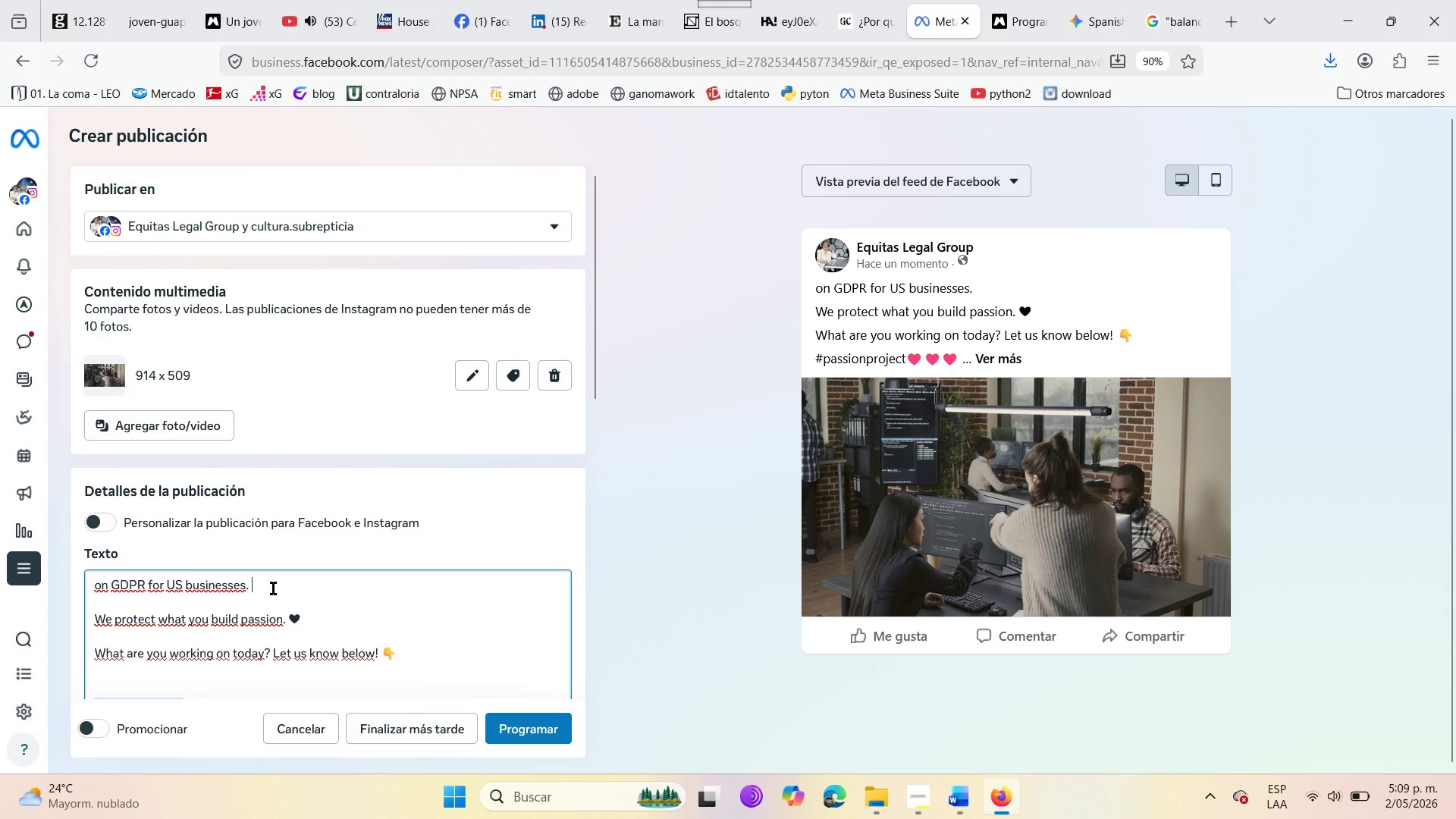 
key(Space)
 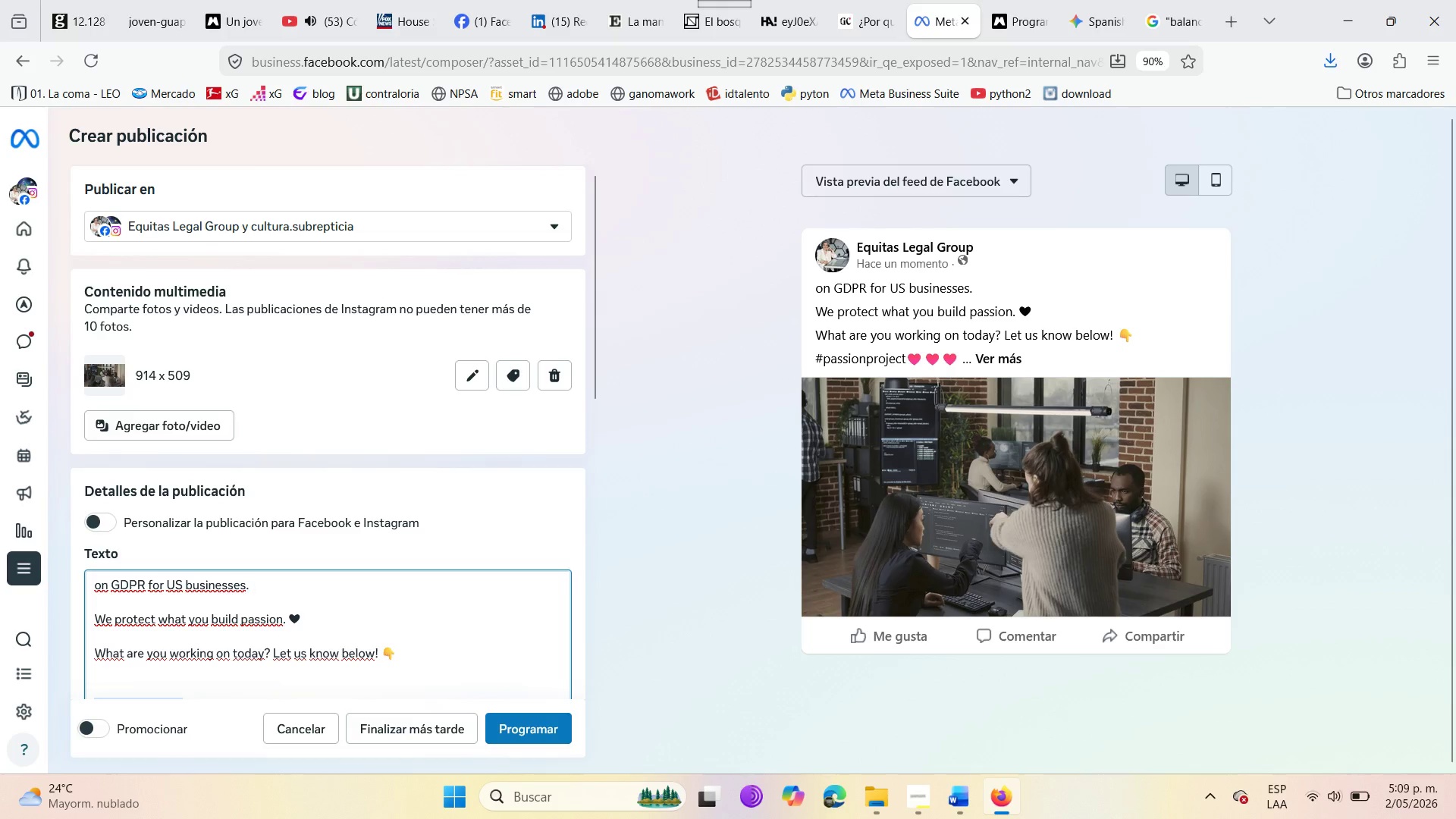 
key(Delete)
 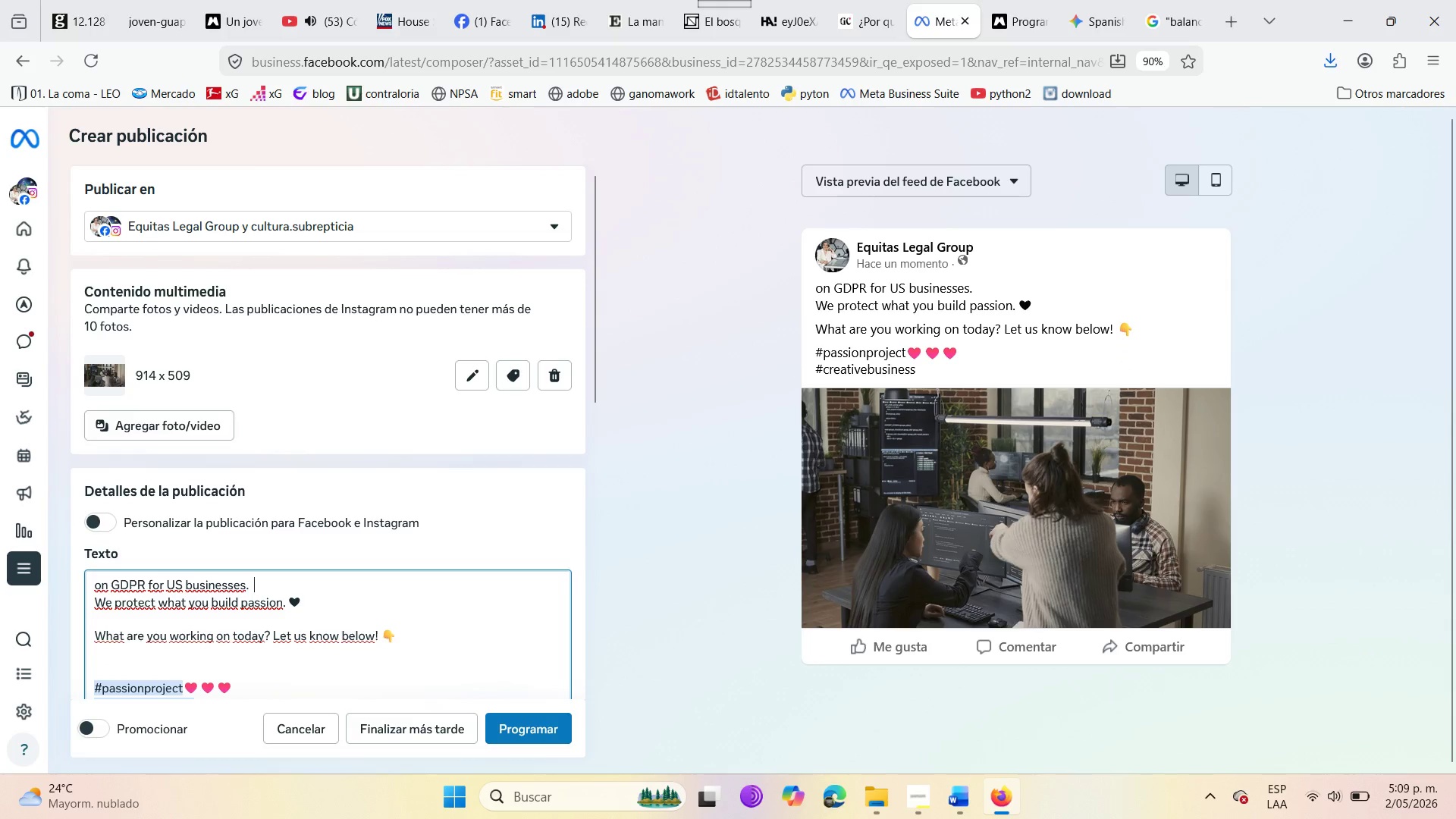 
key(Delete)
 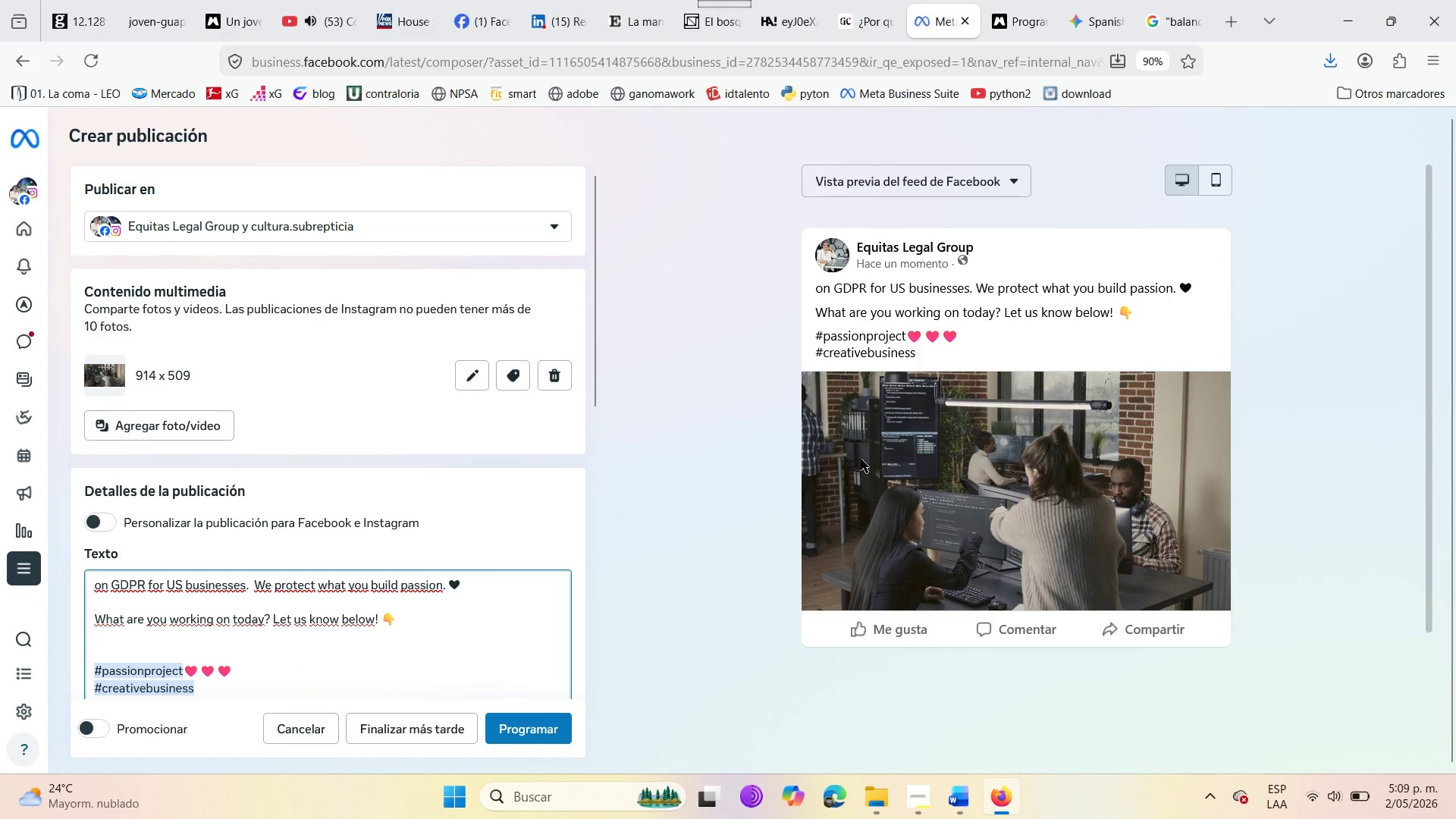 
wait(5.83)
 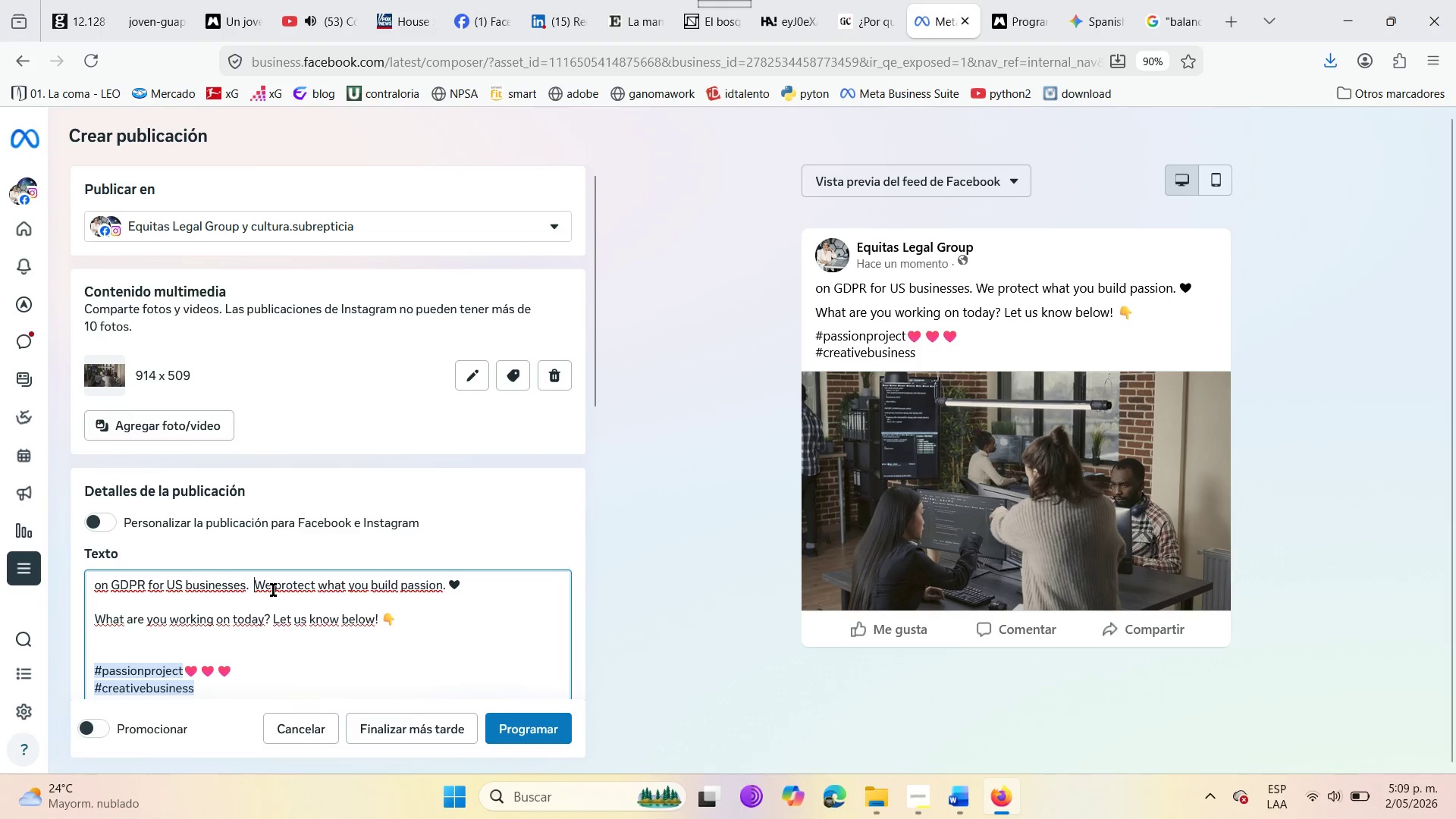 
scroll: coordinate [441, 544], scroll_direction: down, amount: 5.0
 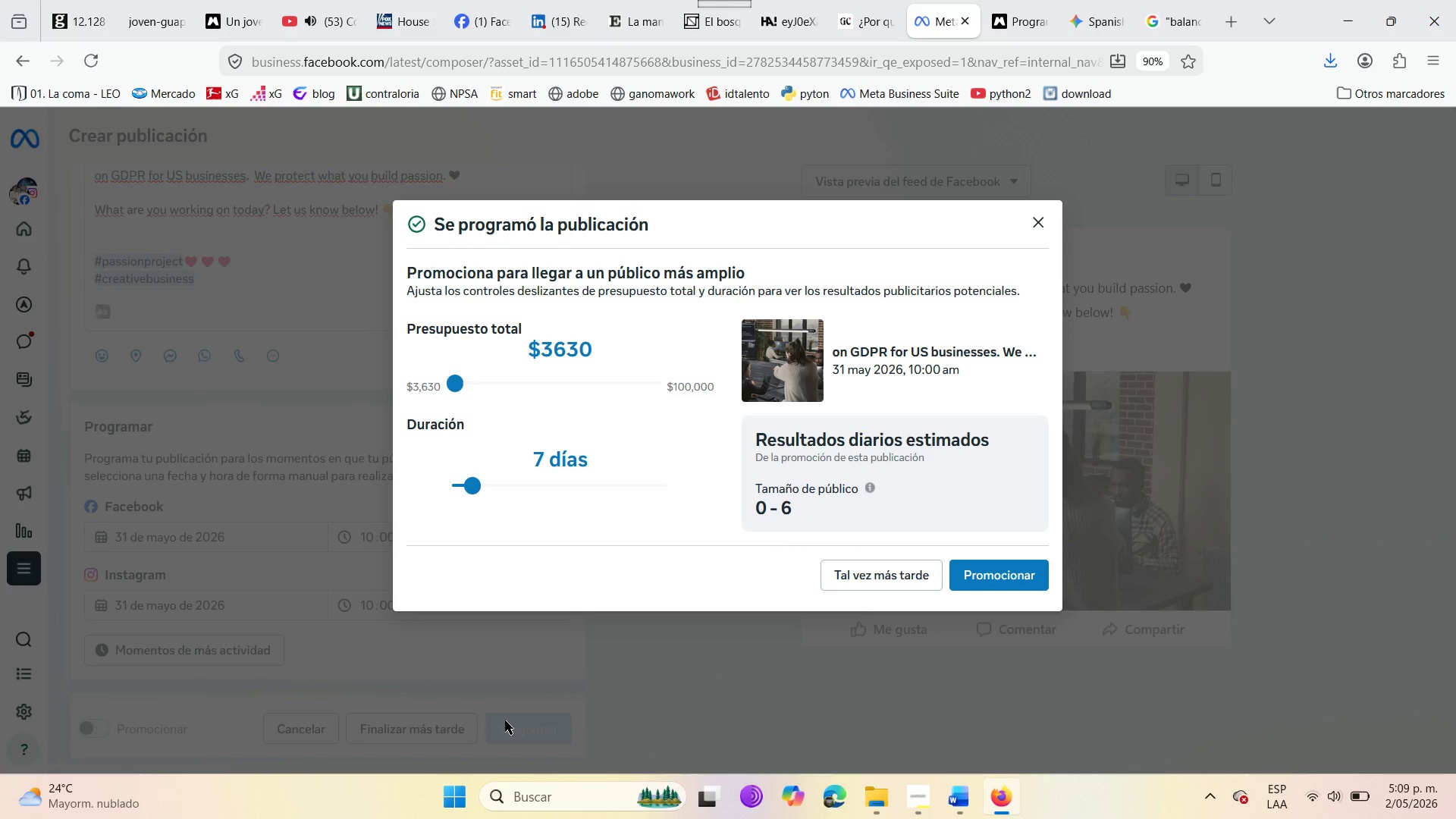 
wait(10.97)
 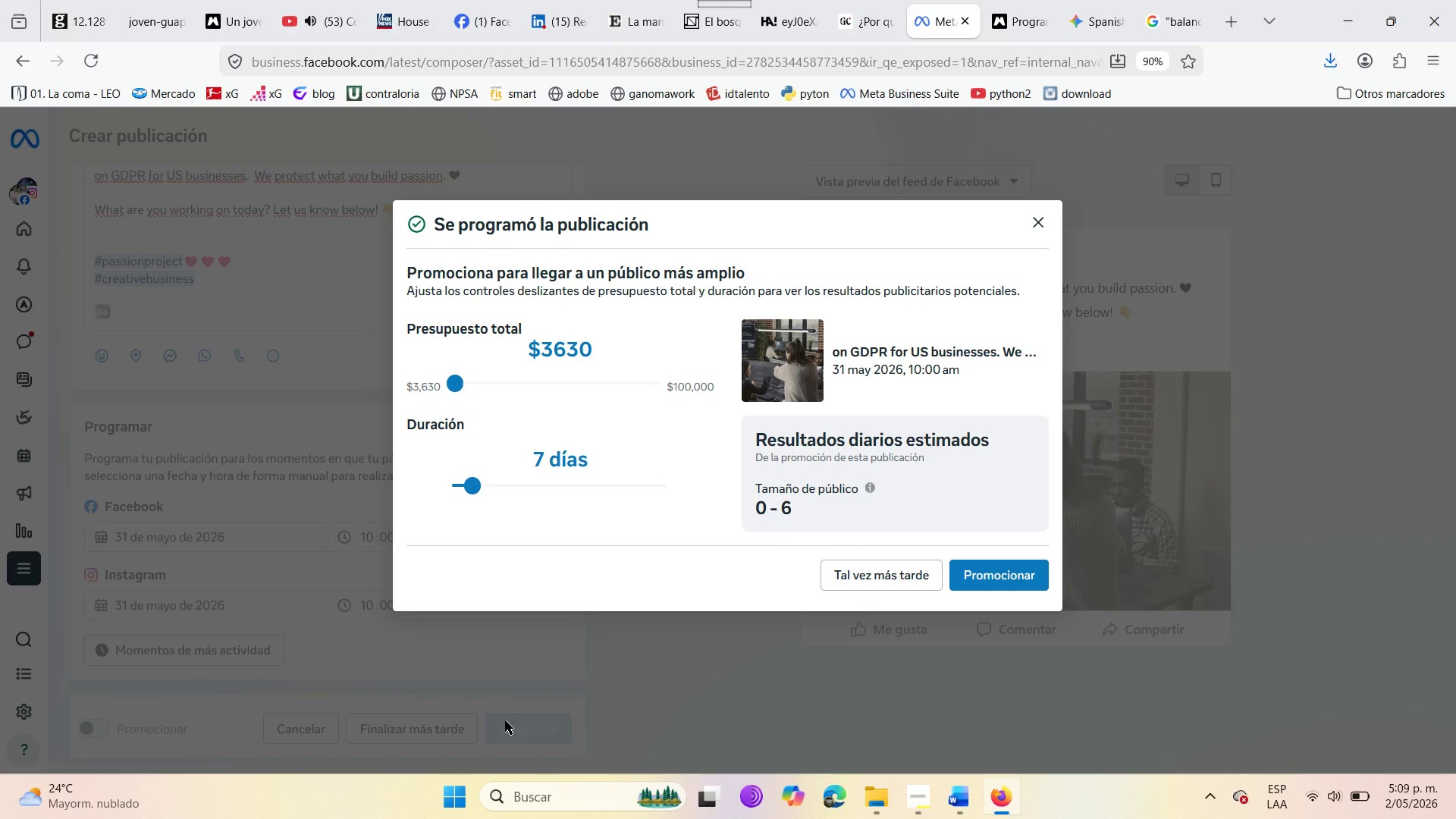 
left_click([1043, 226])
 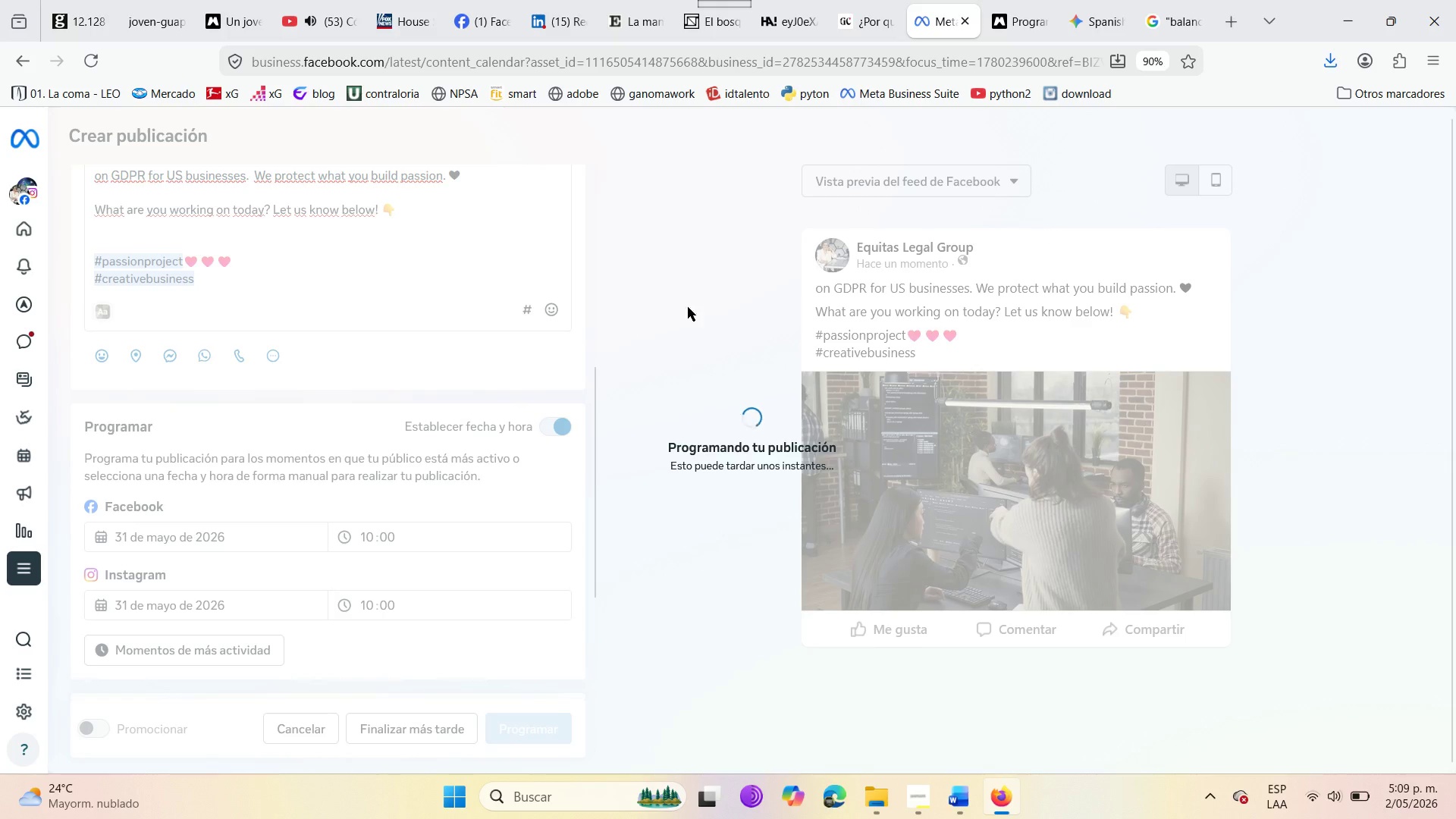 
mouse_move([246, 370])
 